 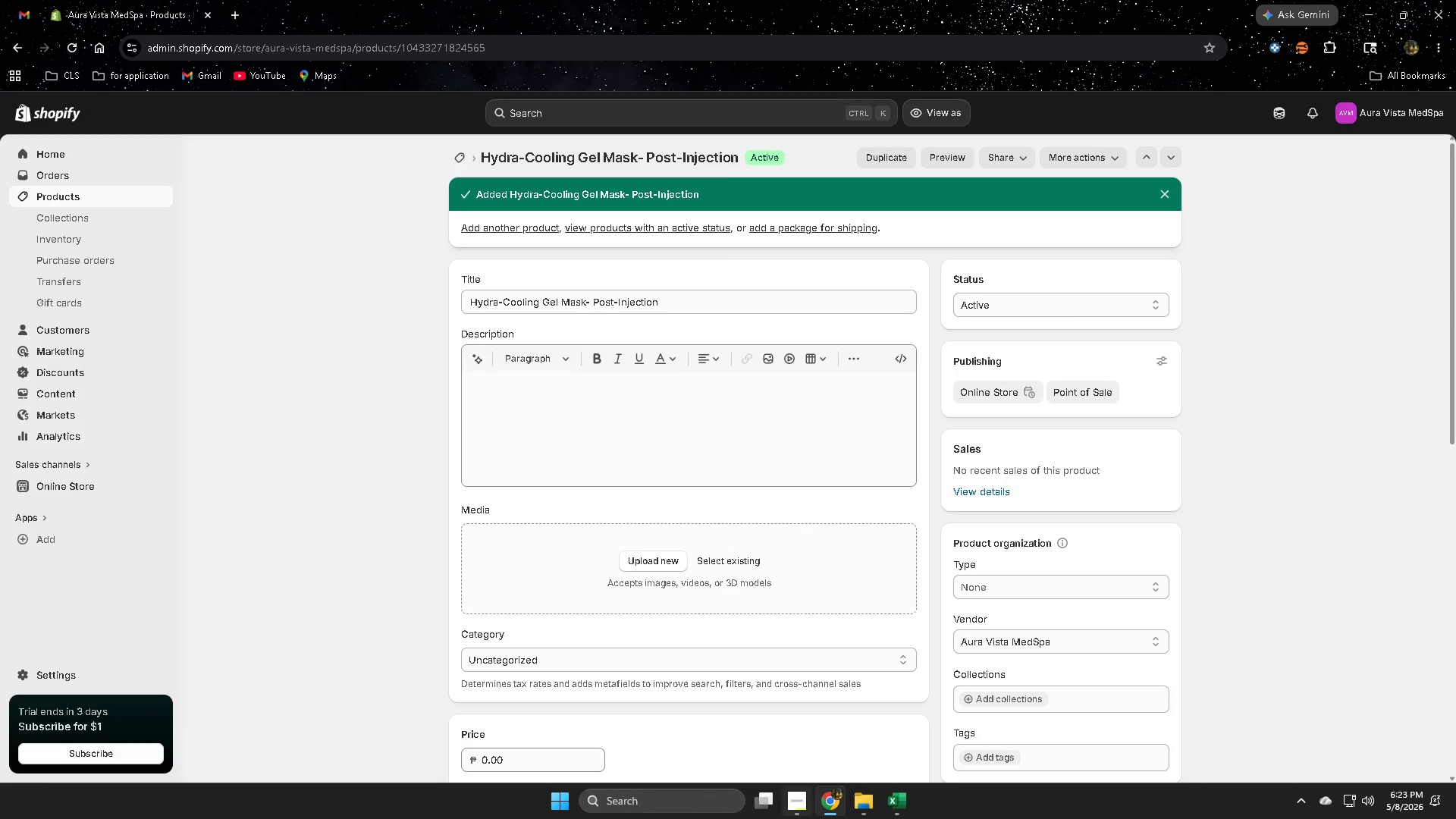 
left_click([905, 801])
 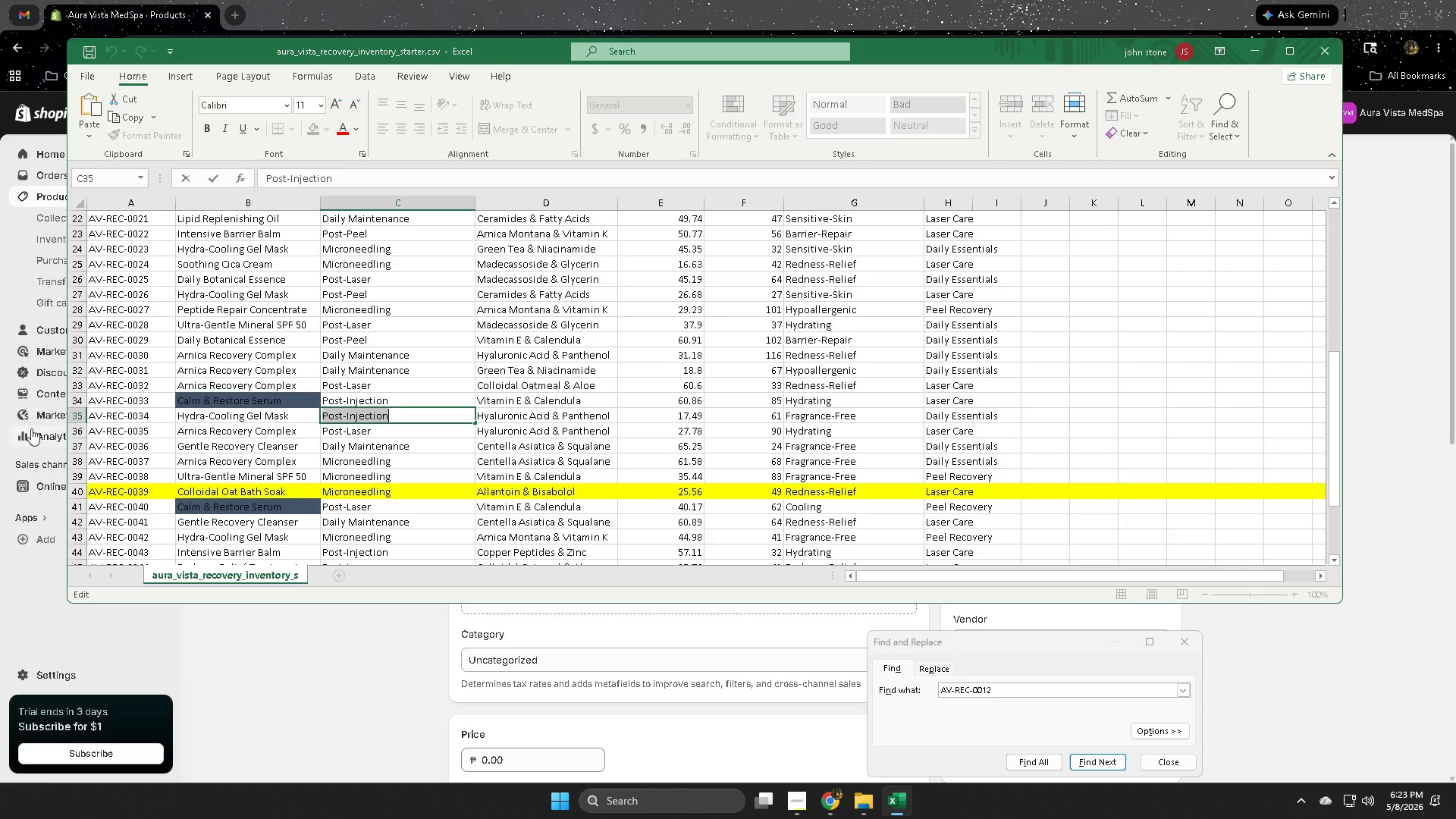 
left_click([627, 0])
 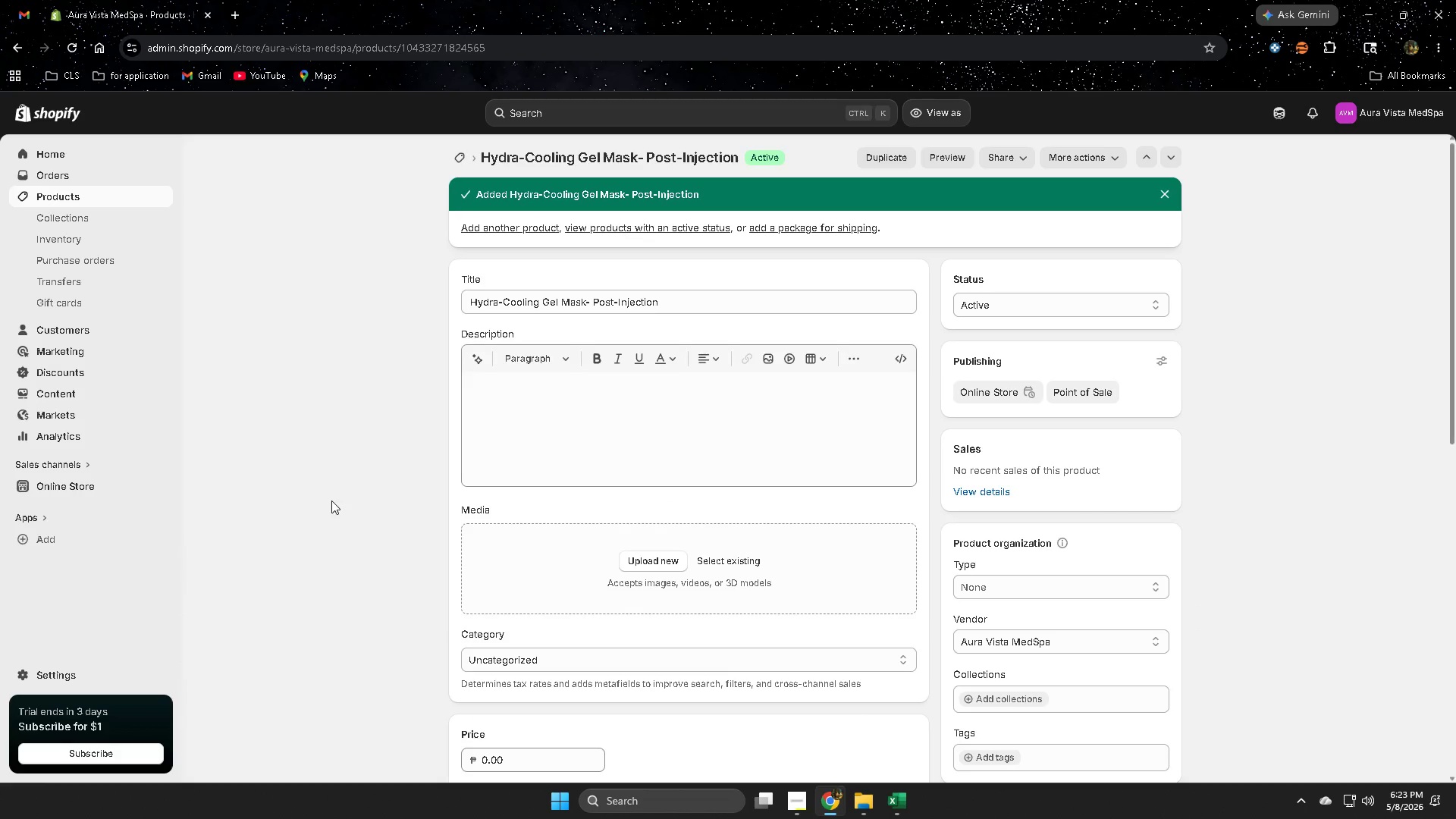 
scroll: coordinate [331, 500], scroll_direction: down, amount: 6.0
 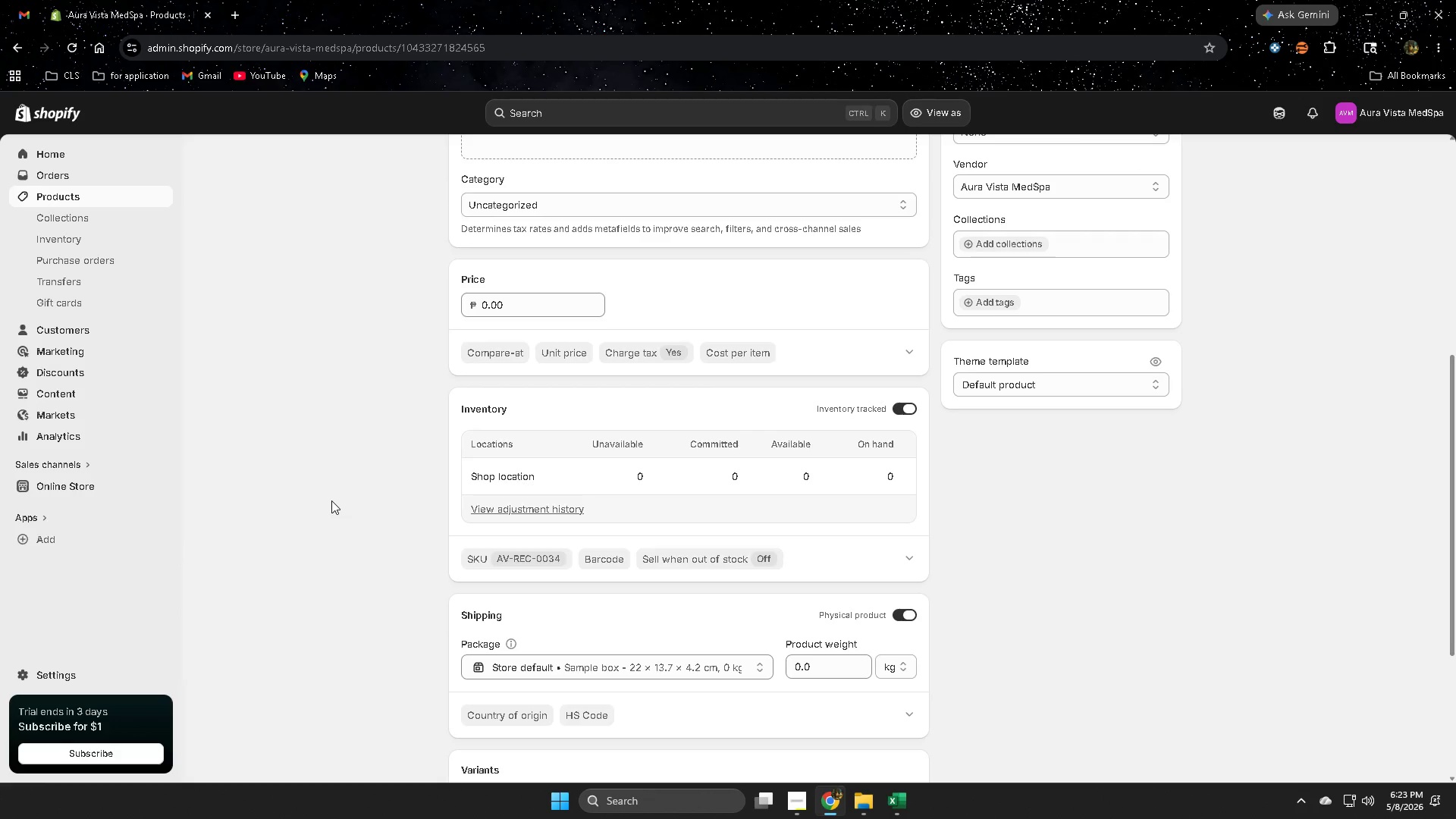 
scroll: coordinate [331, 500], scroll_direction: up, amount: 3.0
 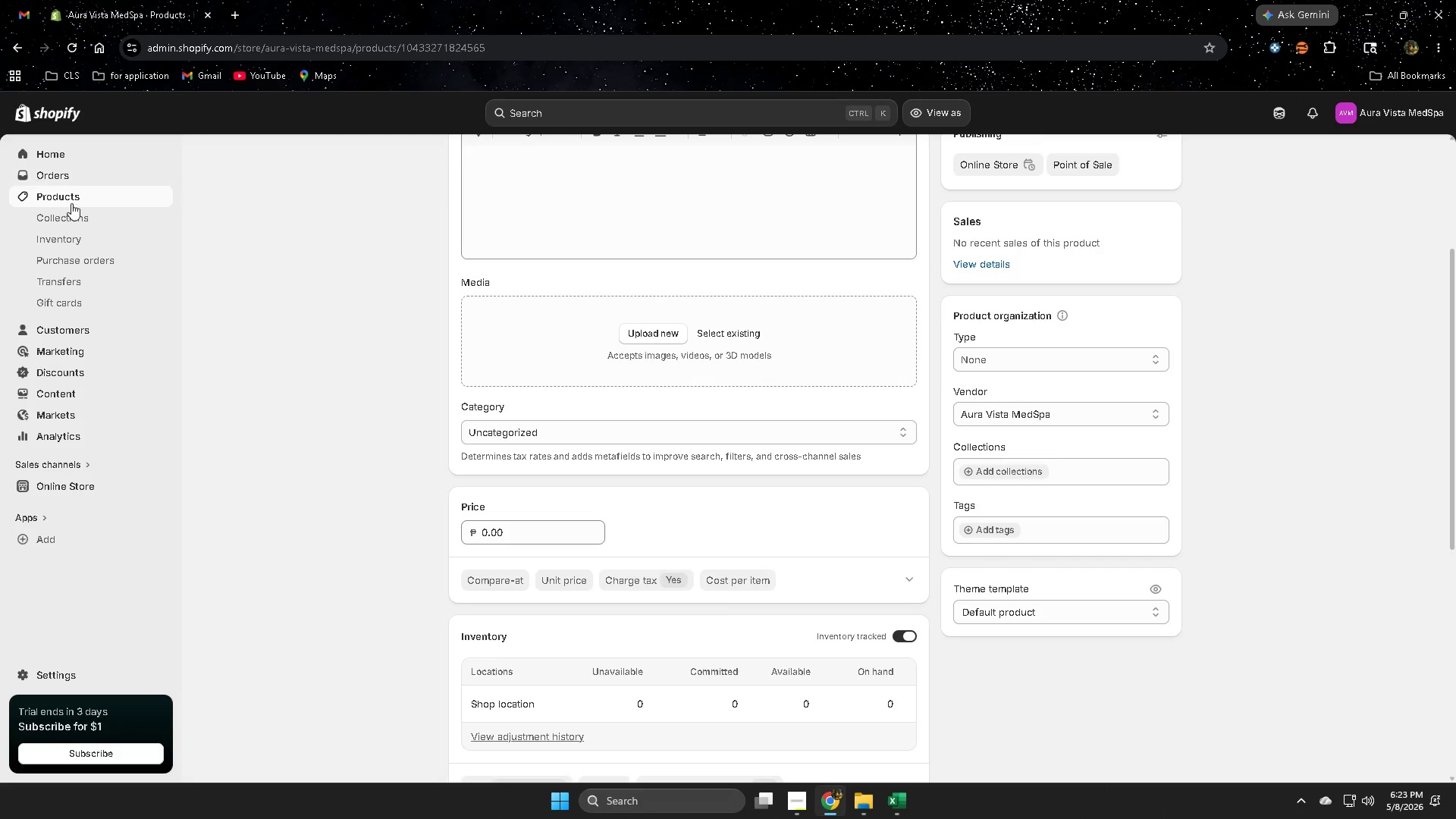 
left_click([77, 195])
 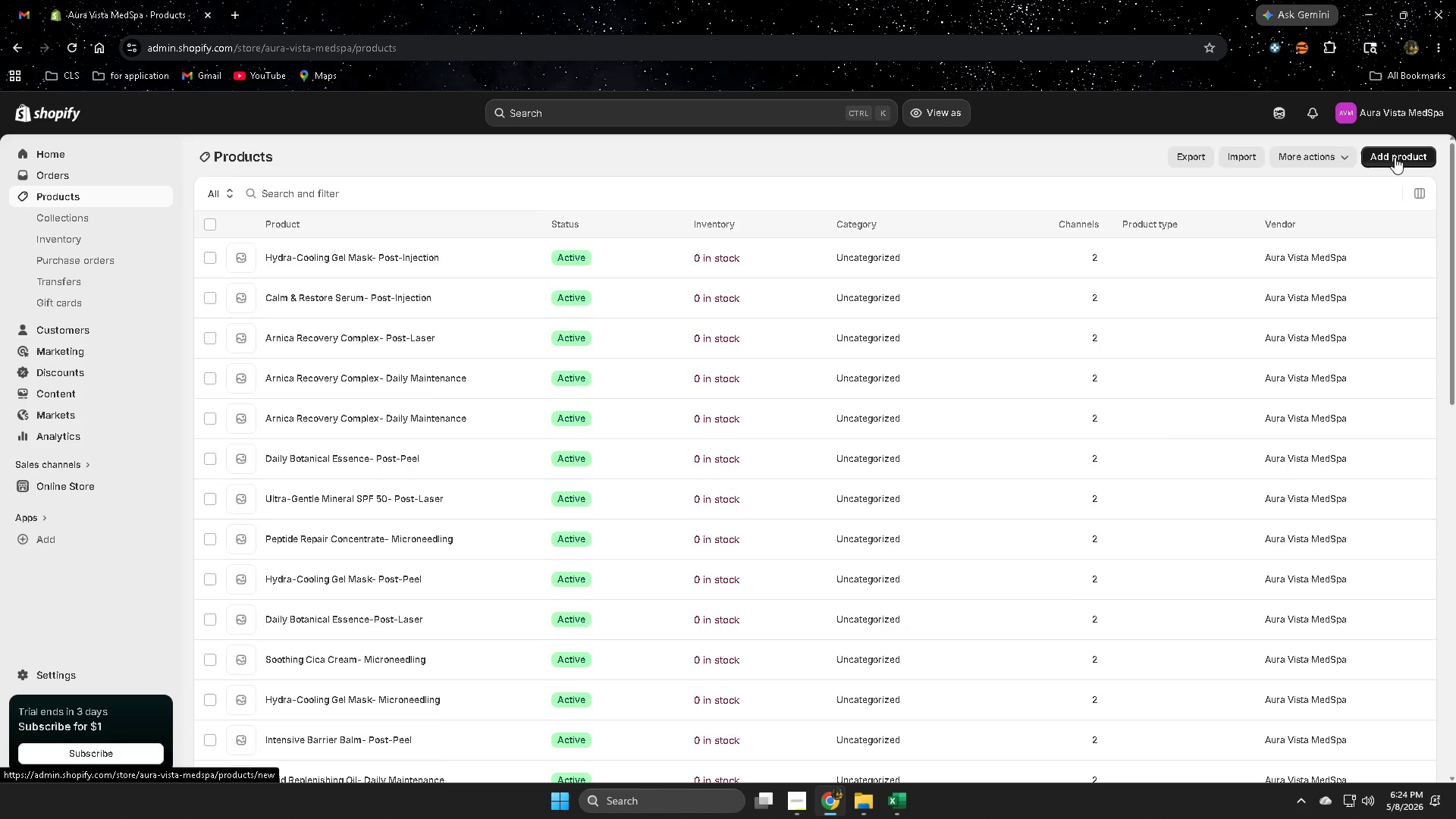 
scroll: coordinate [885, 554], scroll_direction: down, amount: 4.0
 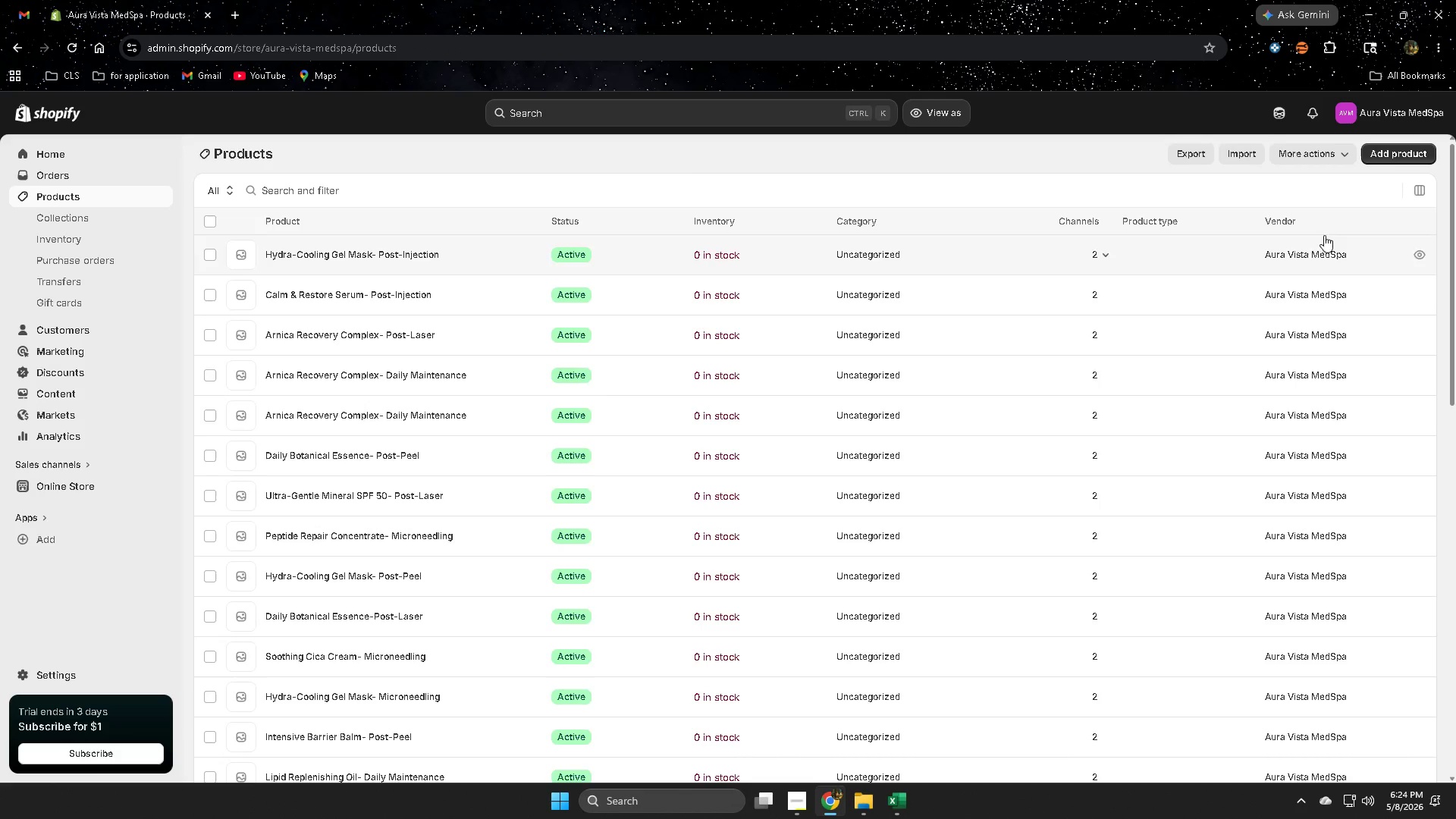 
left_click([1386, 159])
 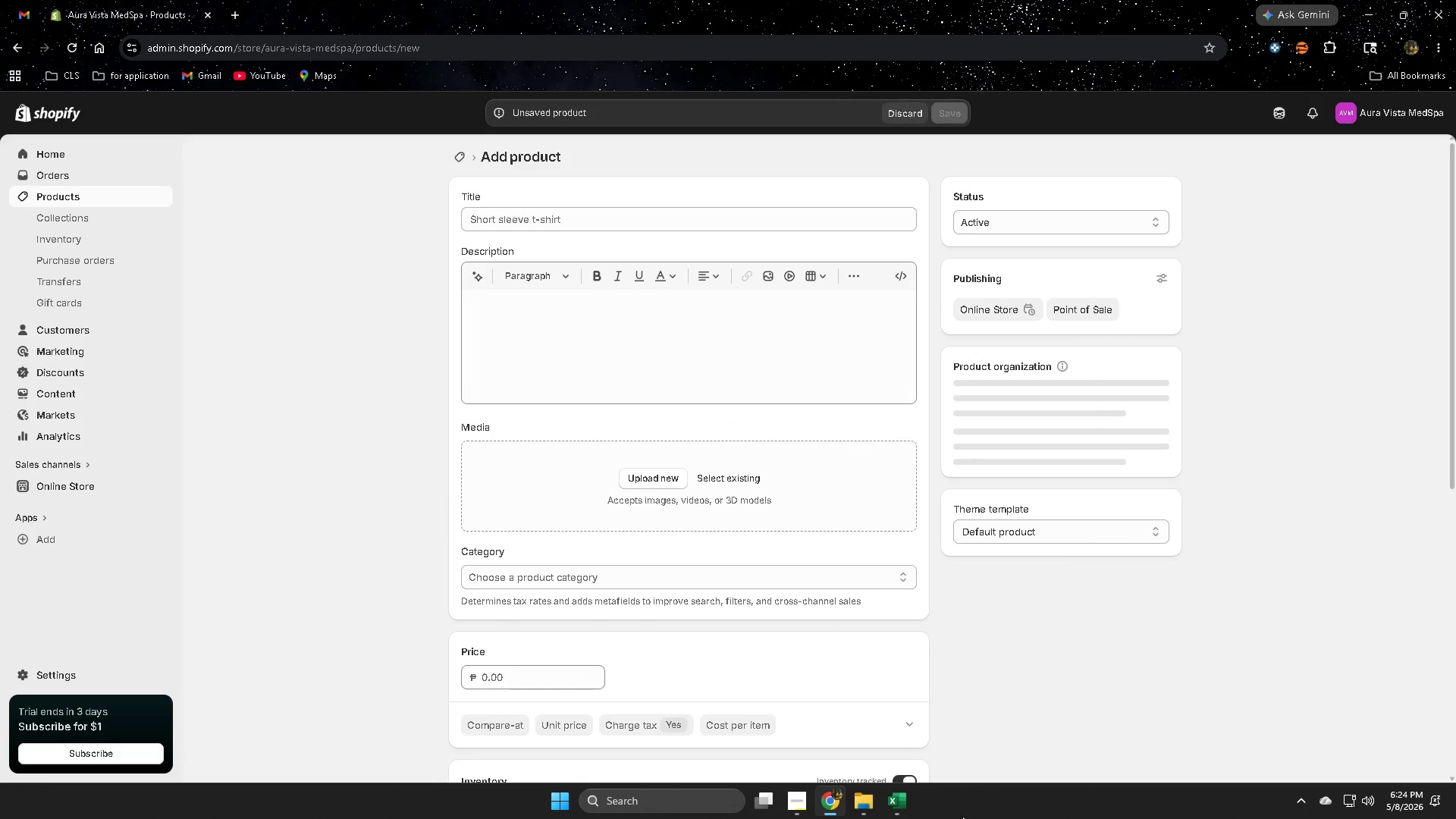 
left_click([907, 809])
 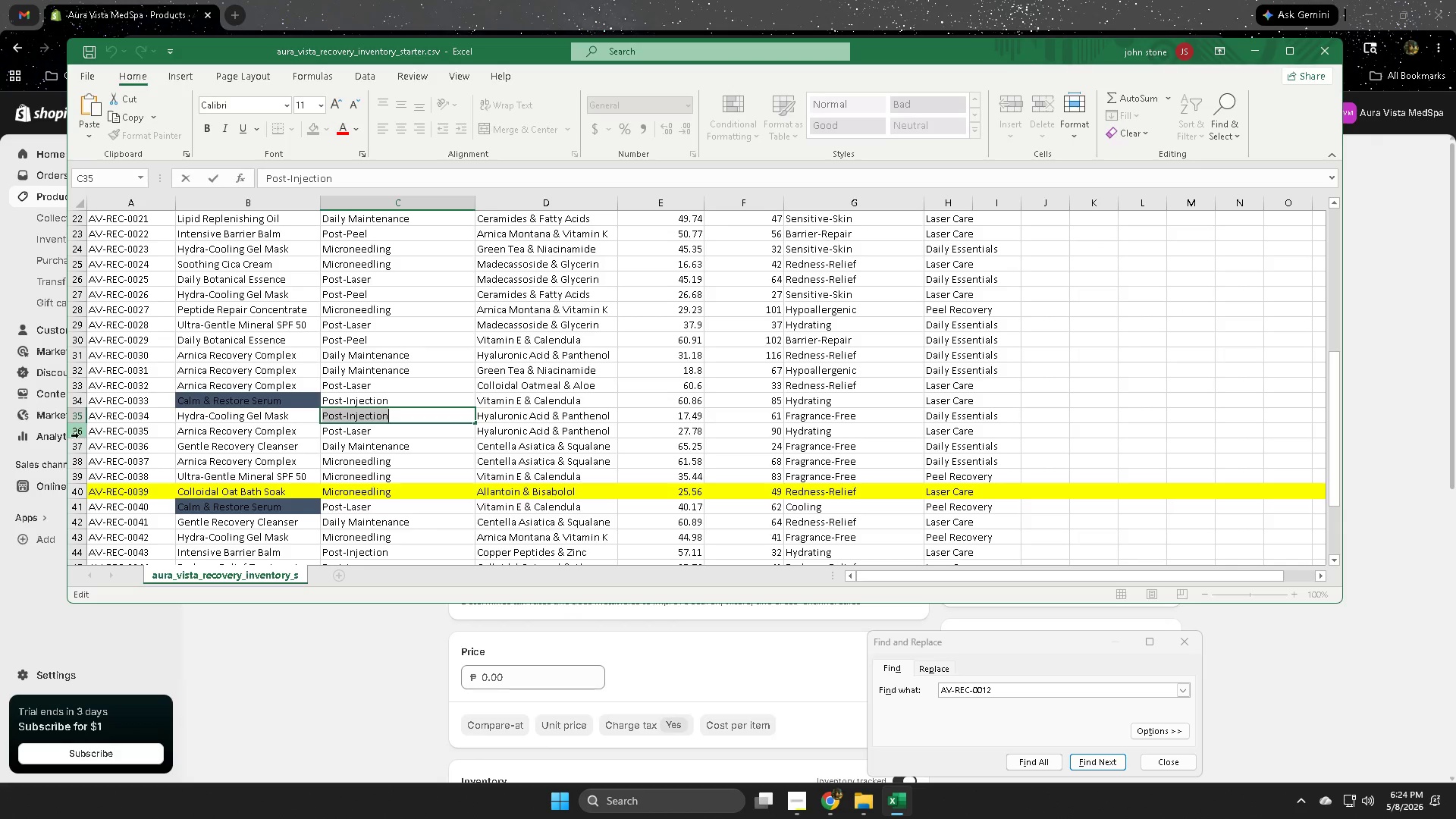 
left_click([79, 434])
 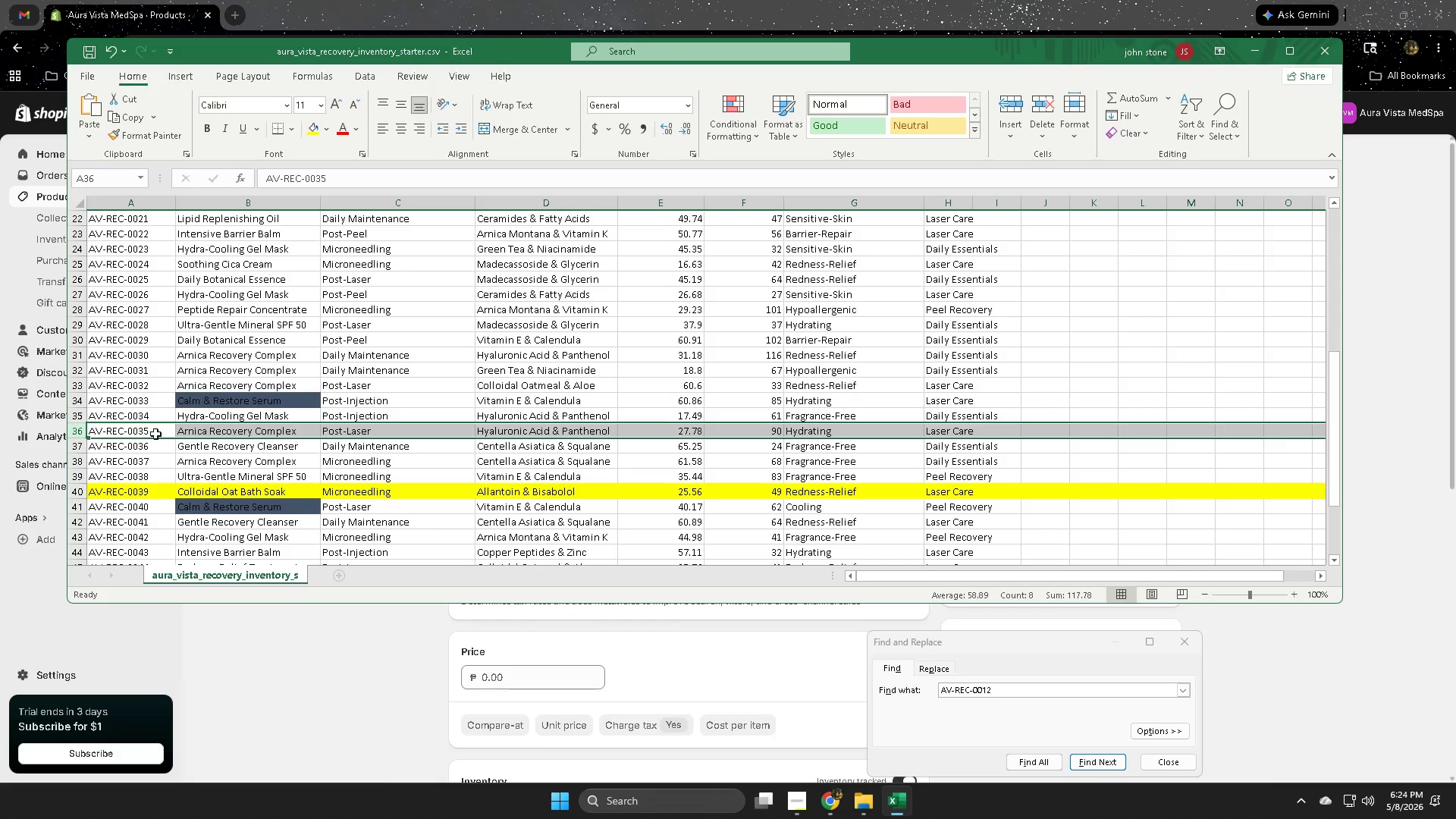 
double_click([155, 434])
 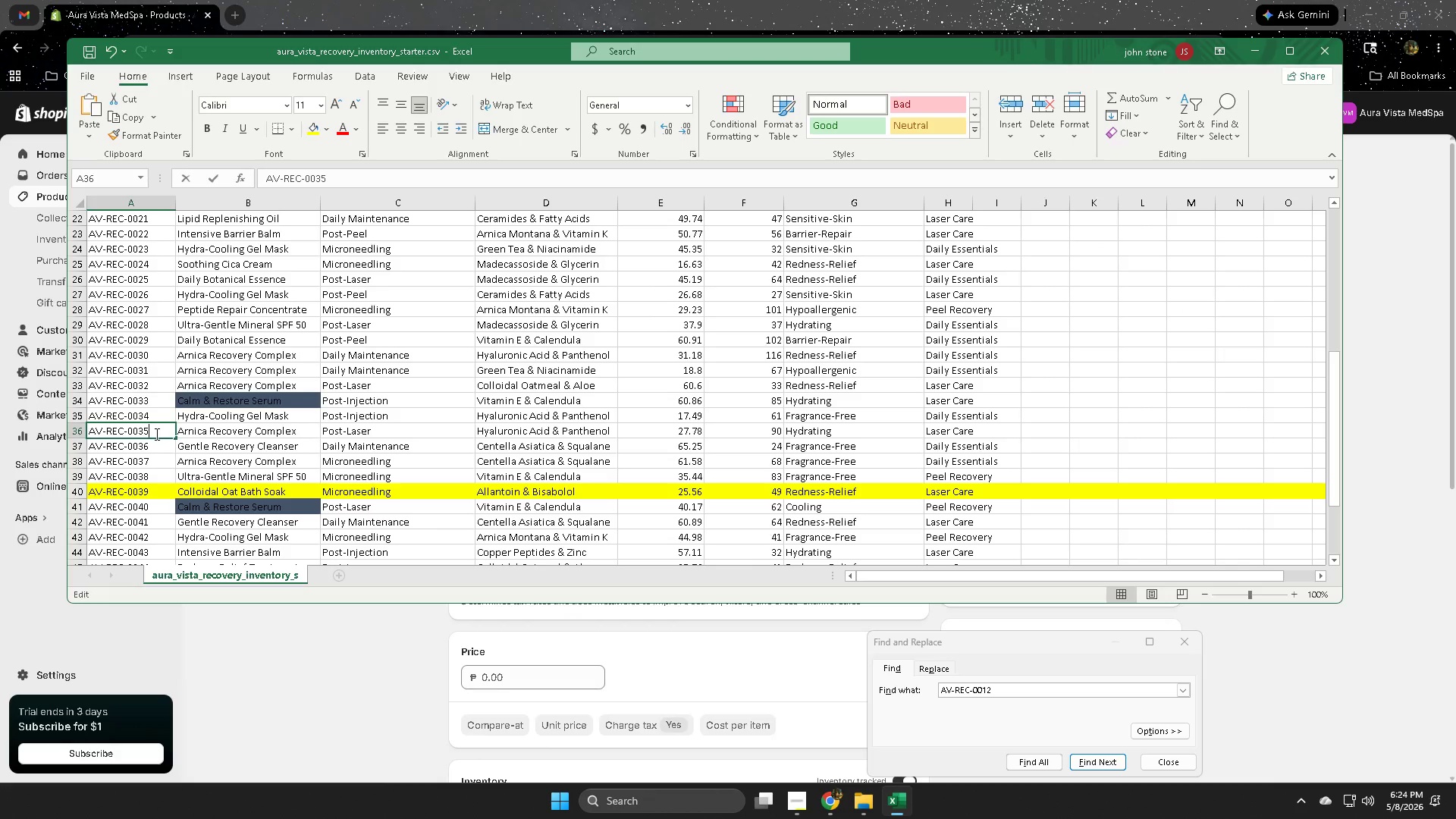 
triple_click([155, 434])
 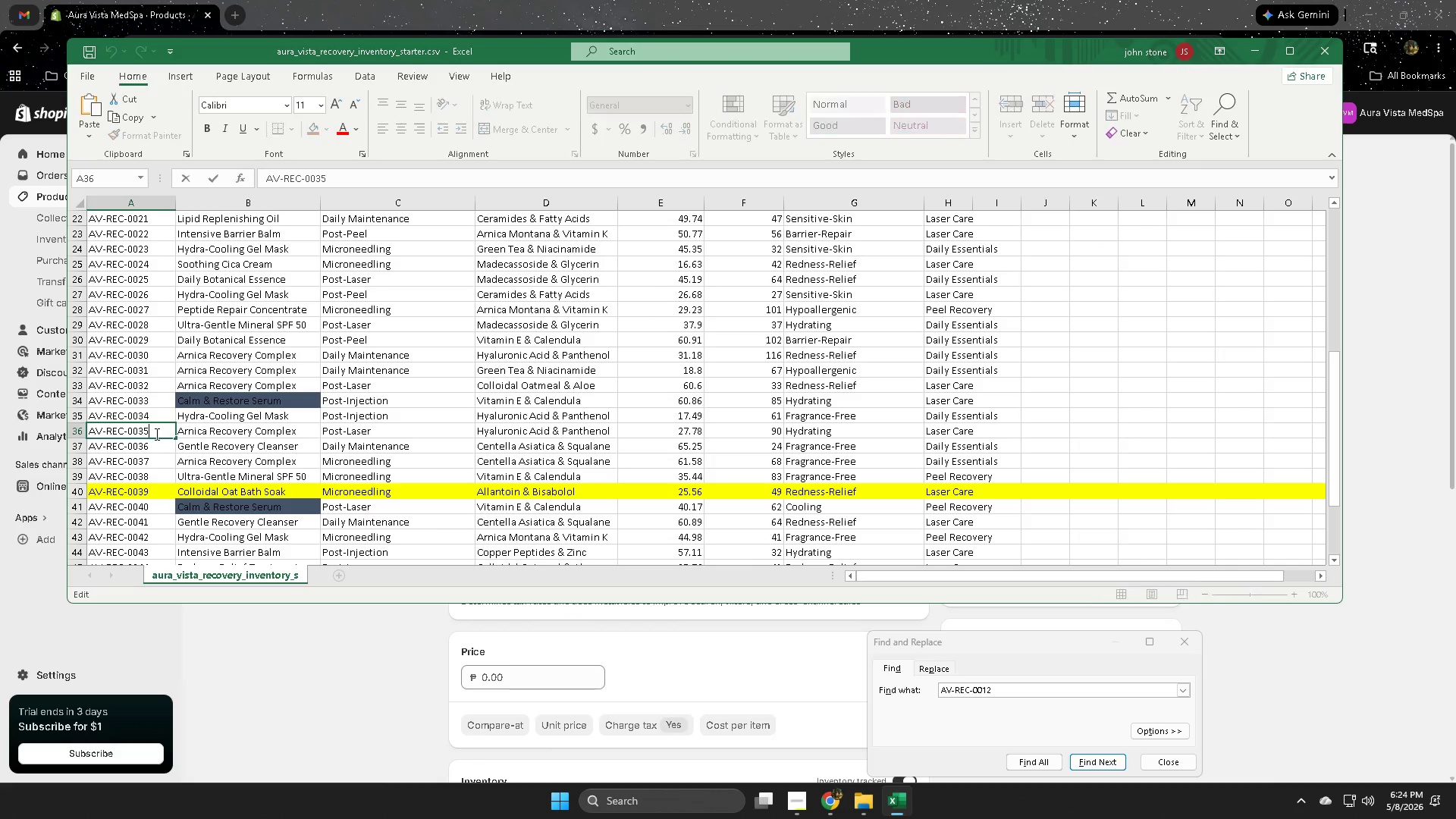 
triple_click([155, 434])
 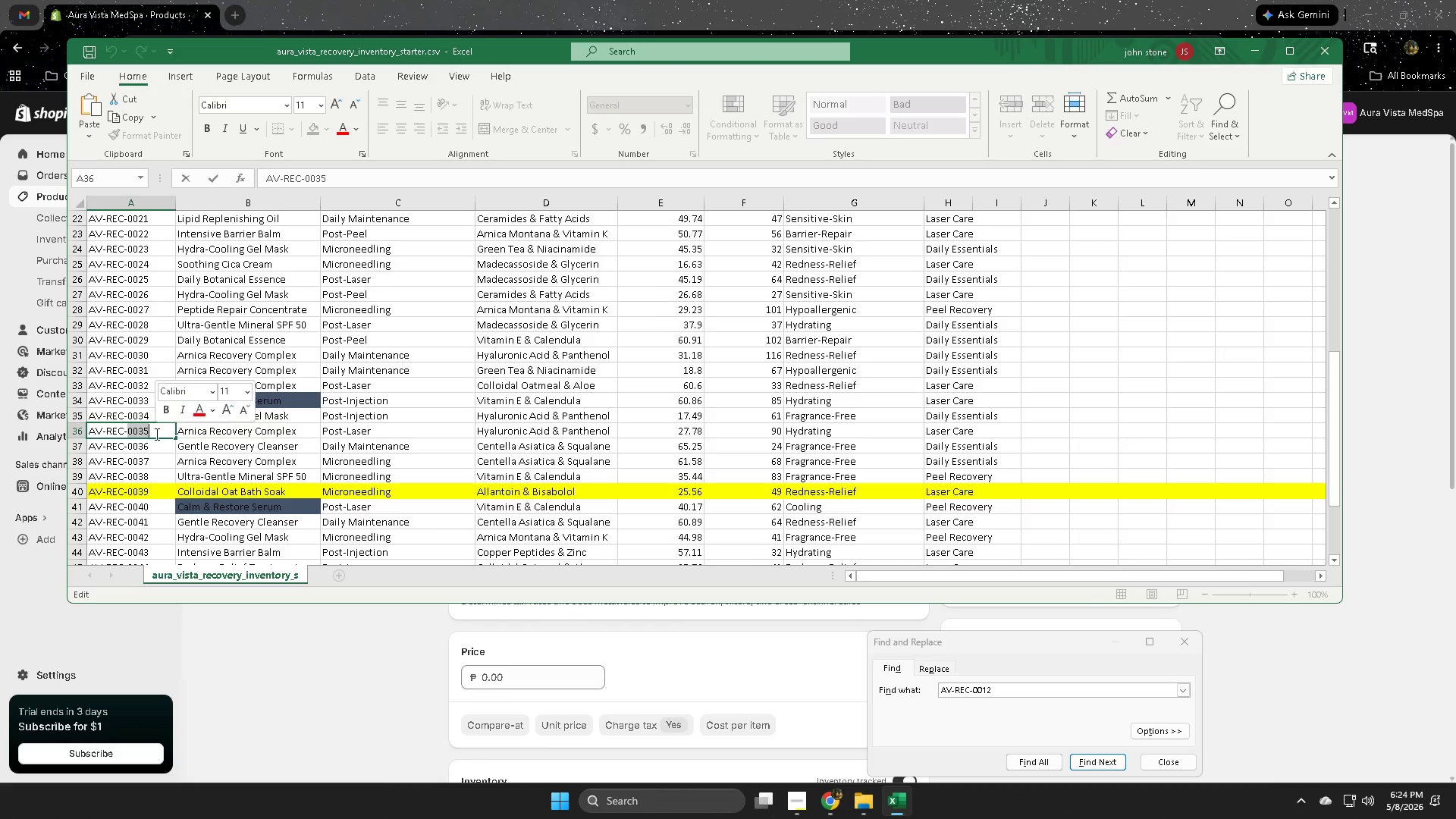 
triple_click([155, 434])
 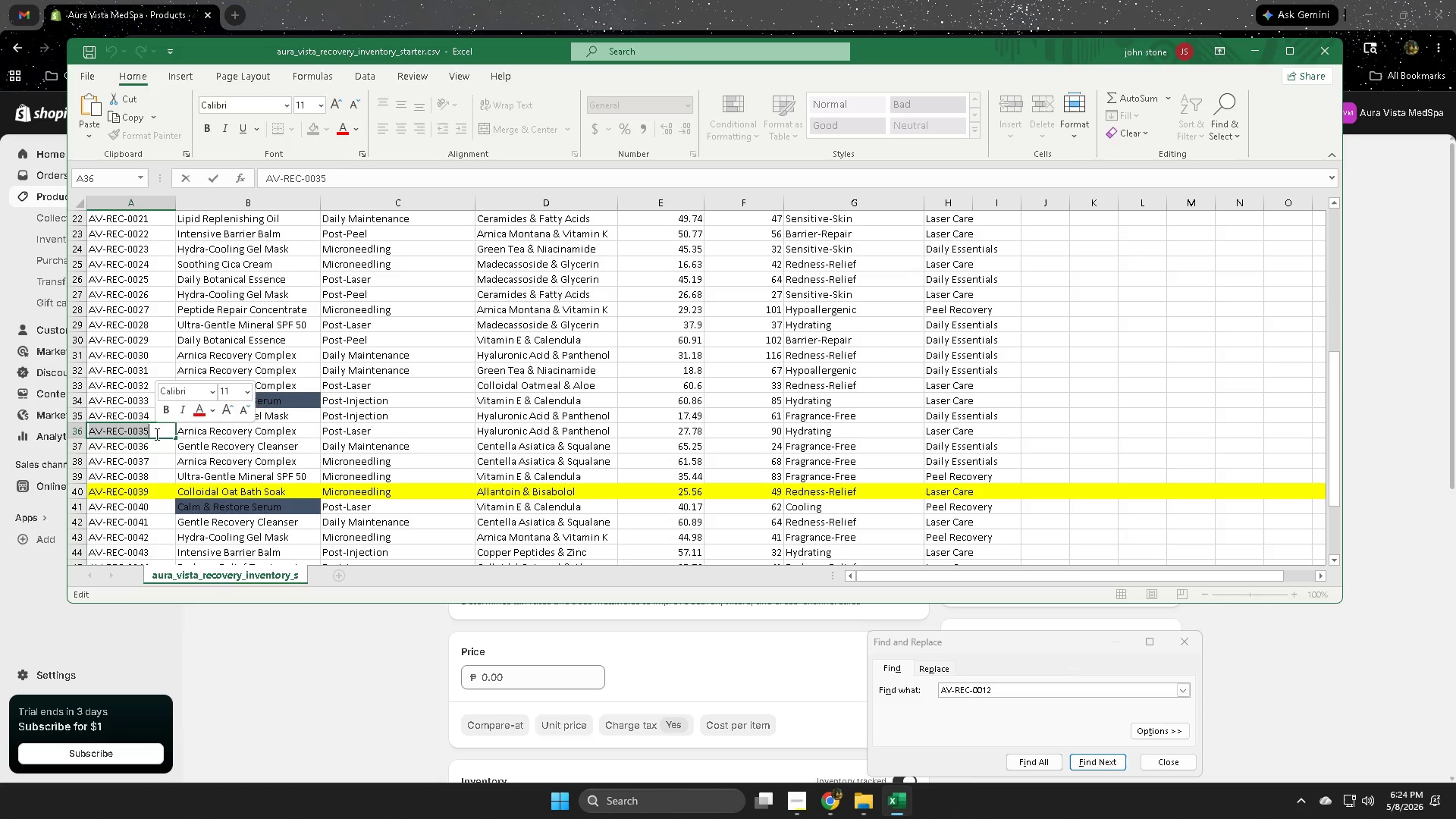 
key(Control+ControlLeft)
 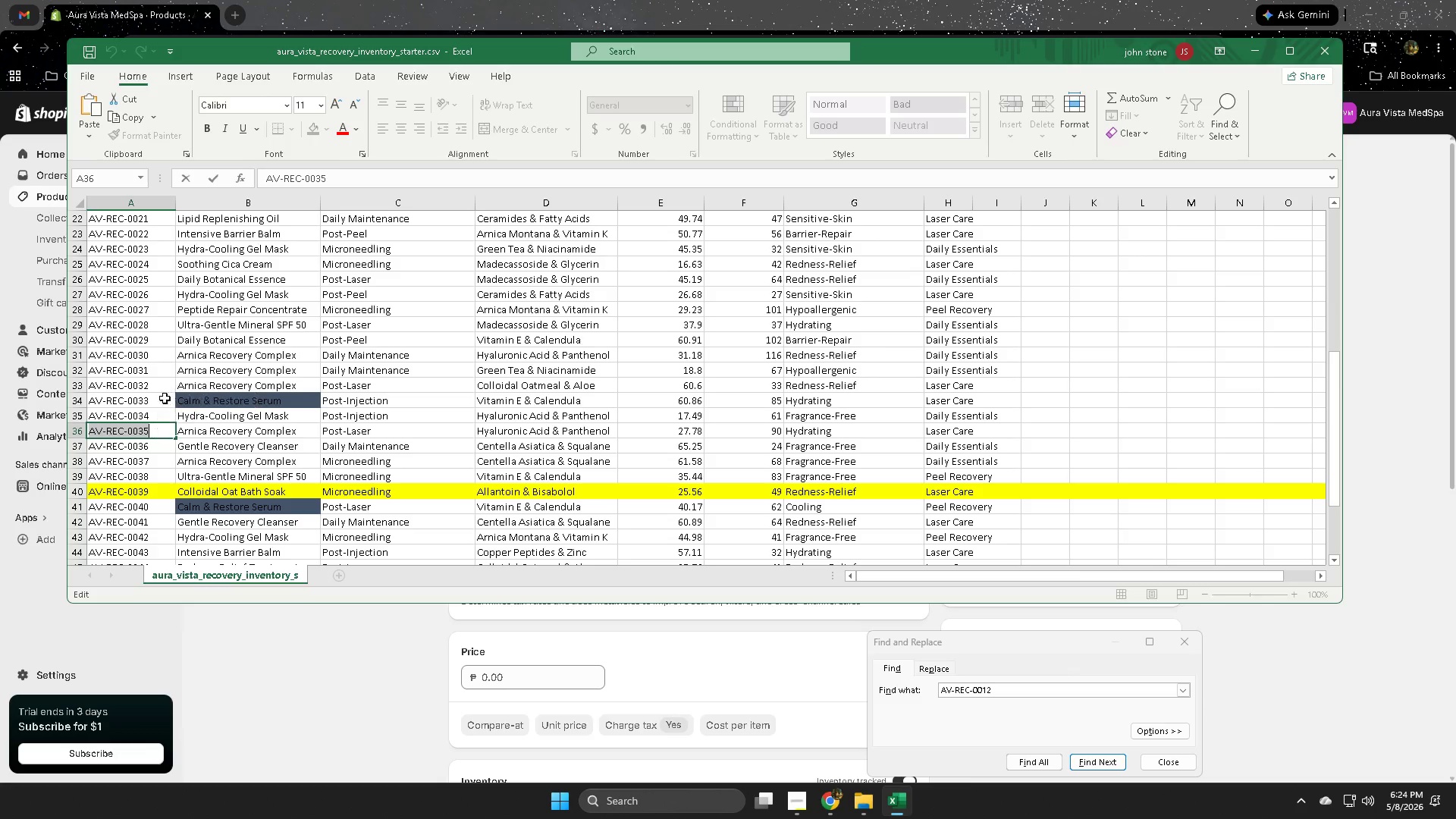 
key(Control+C)
 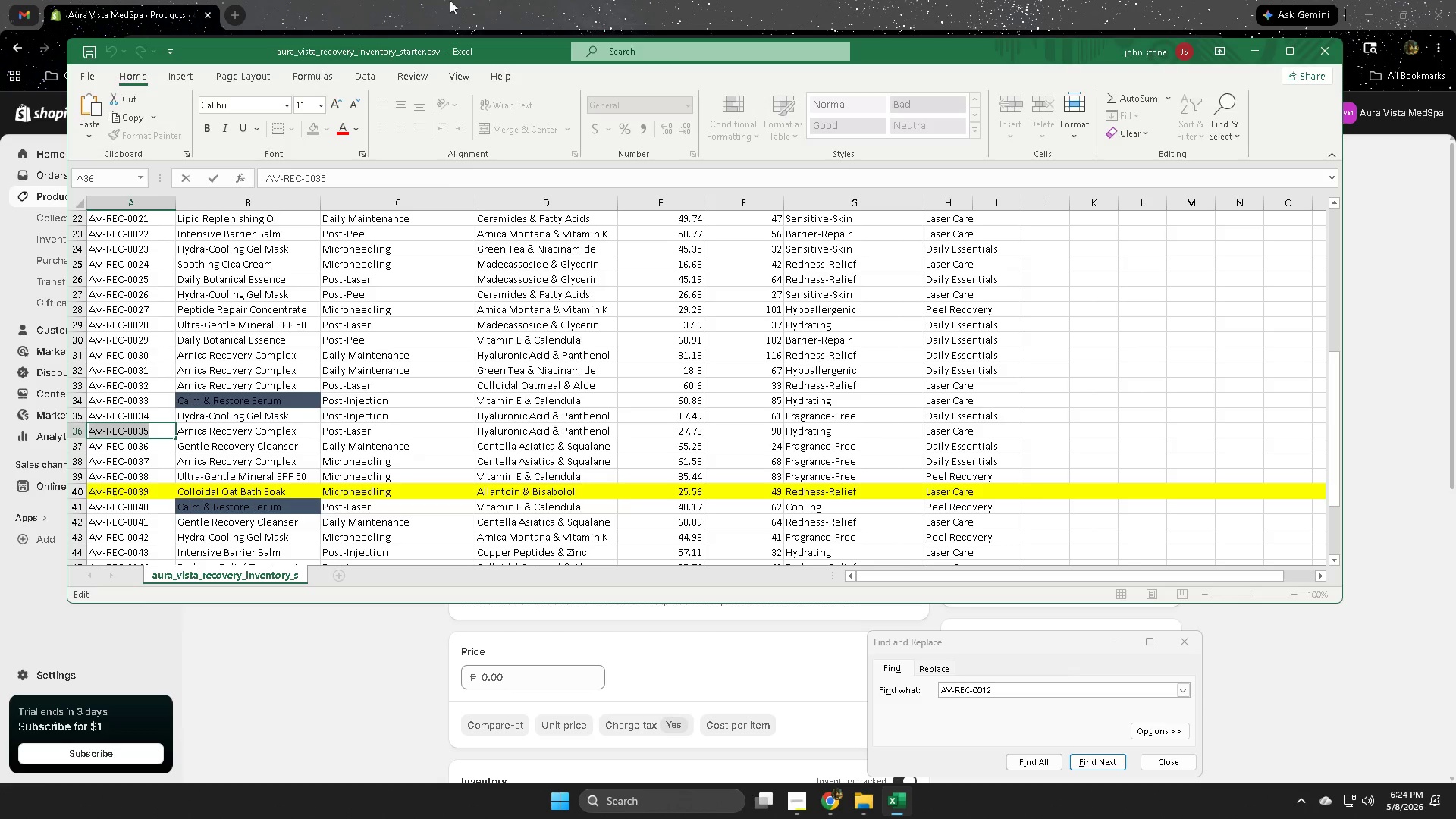 
left_click_drag(start_coordinate=[465, 0], to_coordinate=[465, 5])
 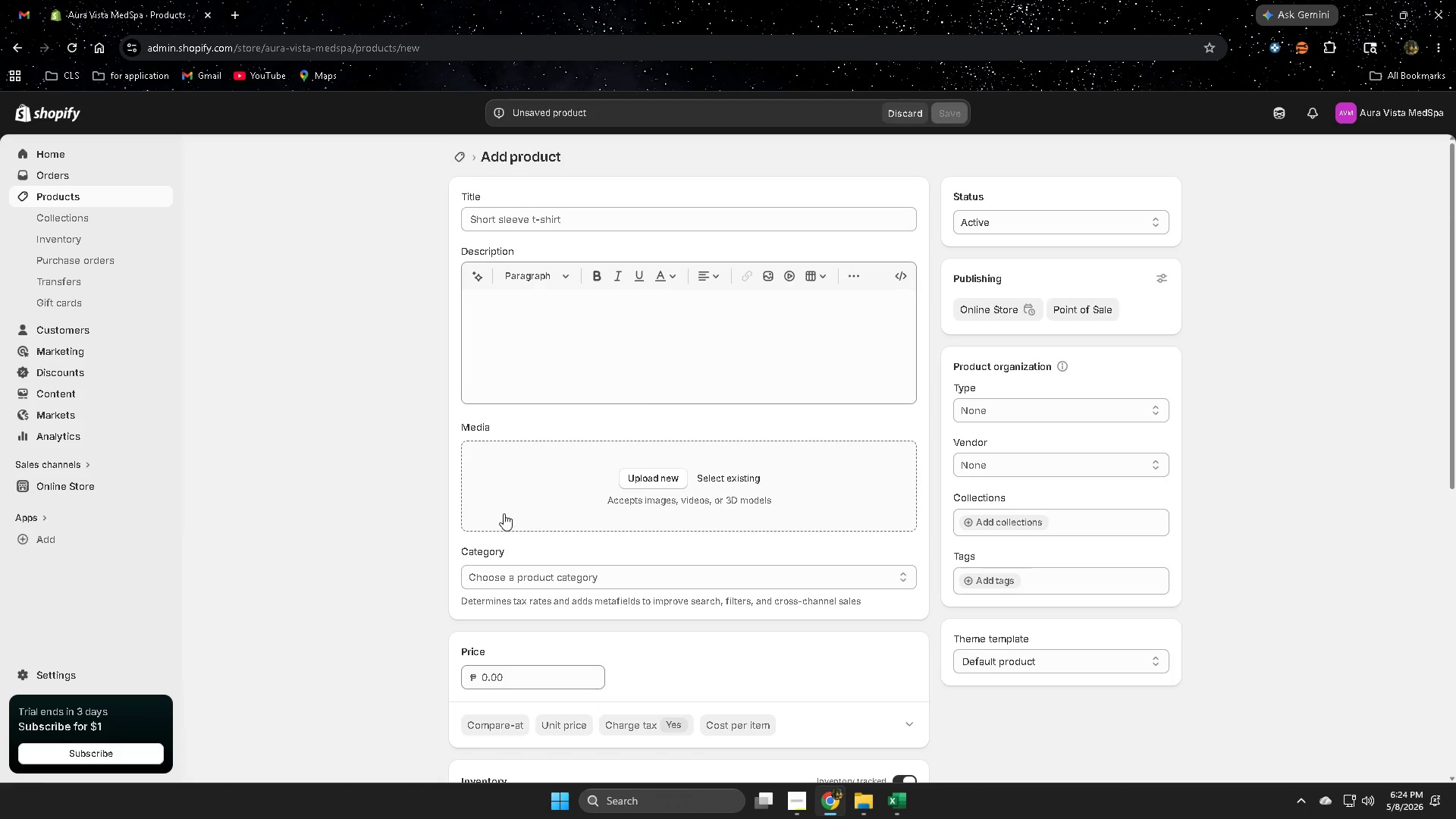 
scroll: coordinate [358, 538], scroll_direction: down, amount: 6.0
 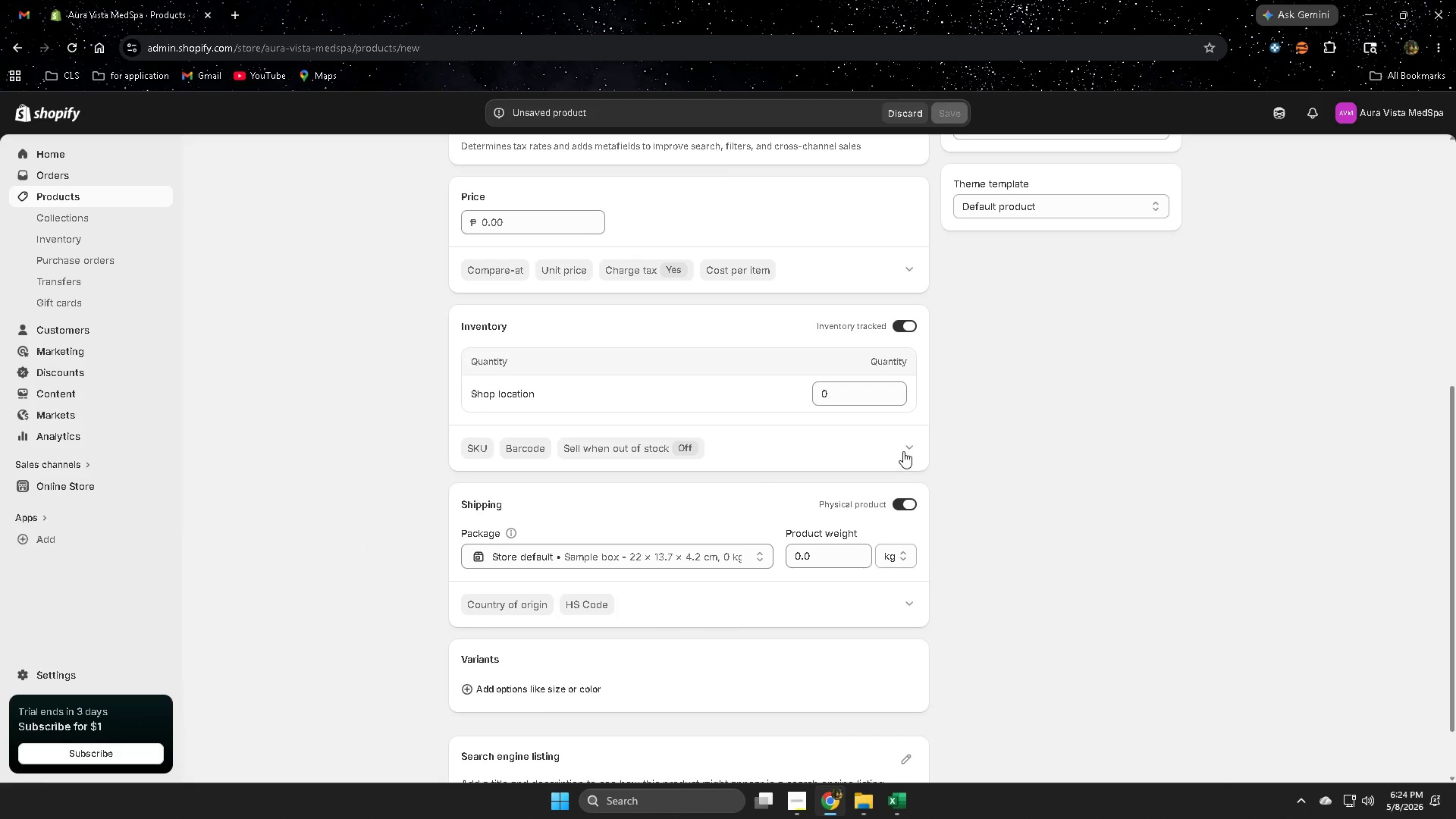 
left_click([575, 494])
 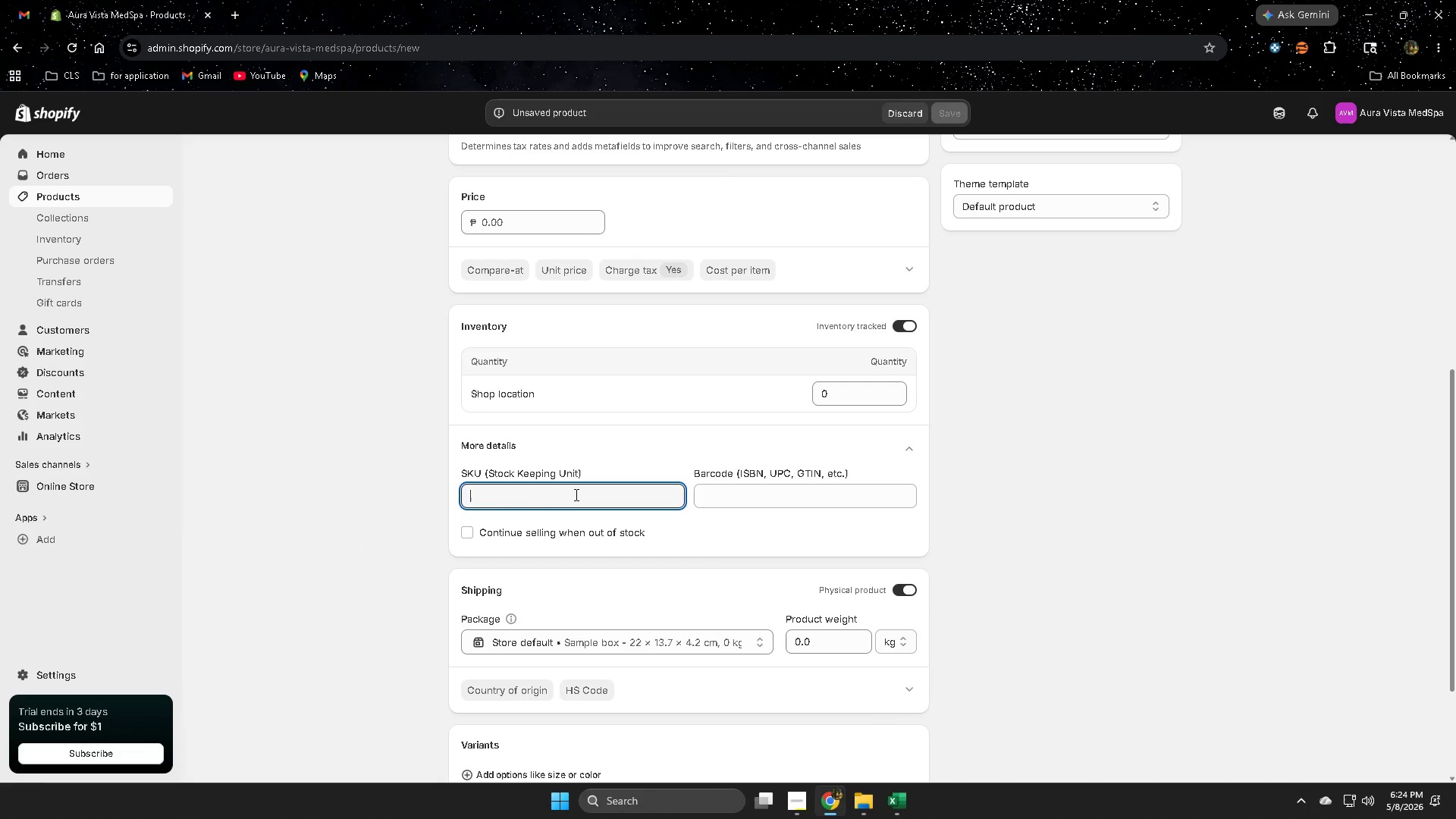 
key(Control+ControlLeft)
 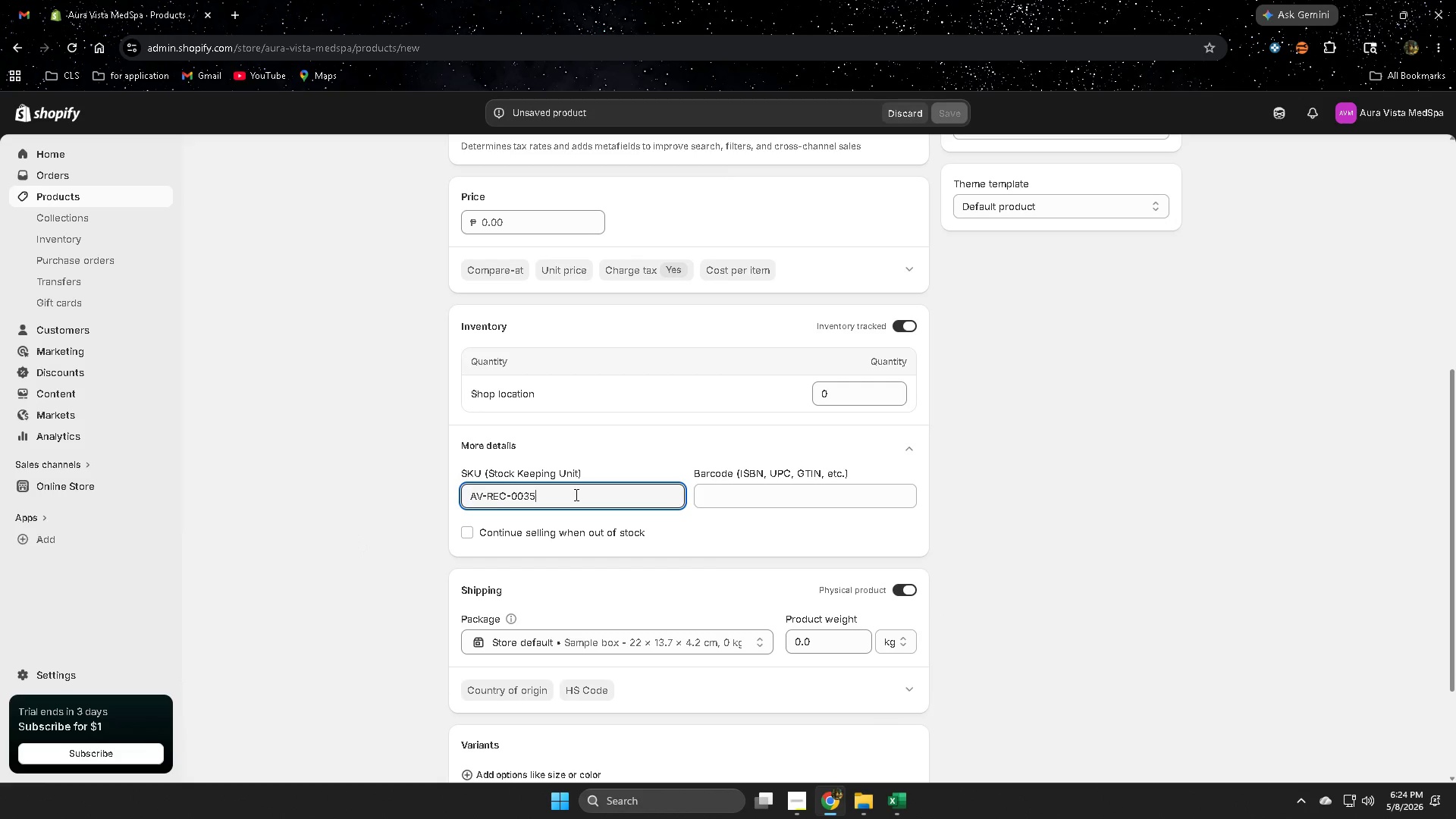 
key(Control+V)
 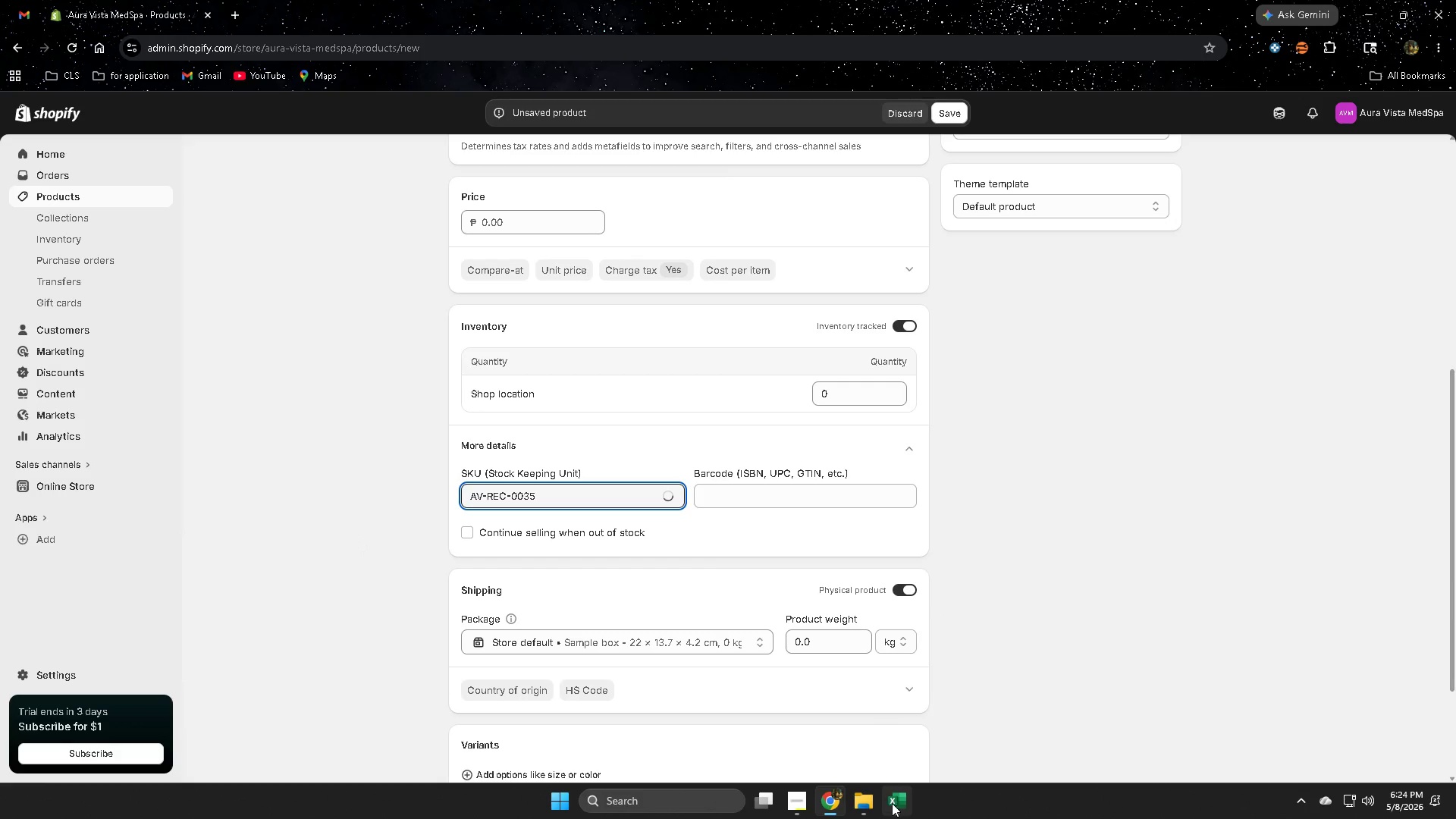 
mouse_move([911, 770])
 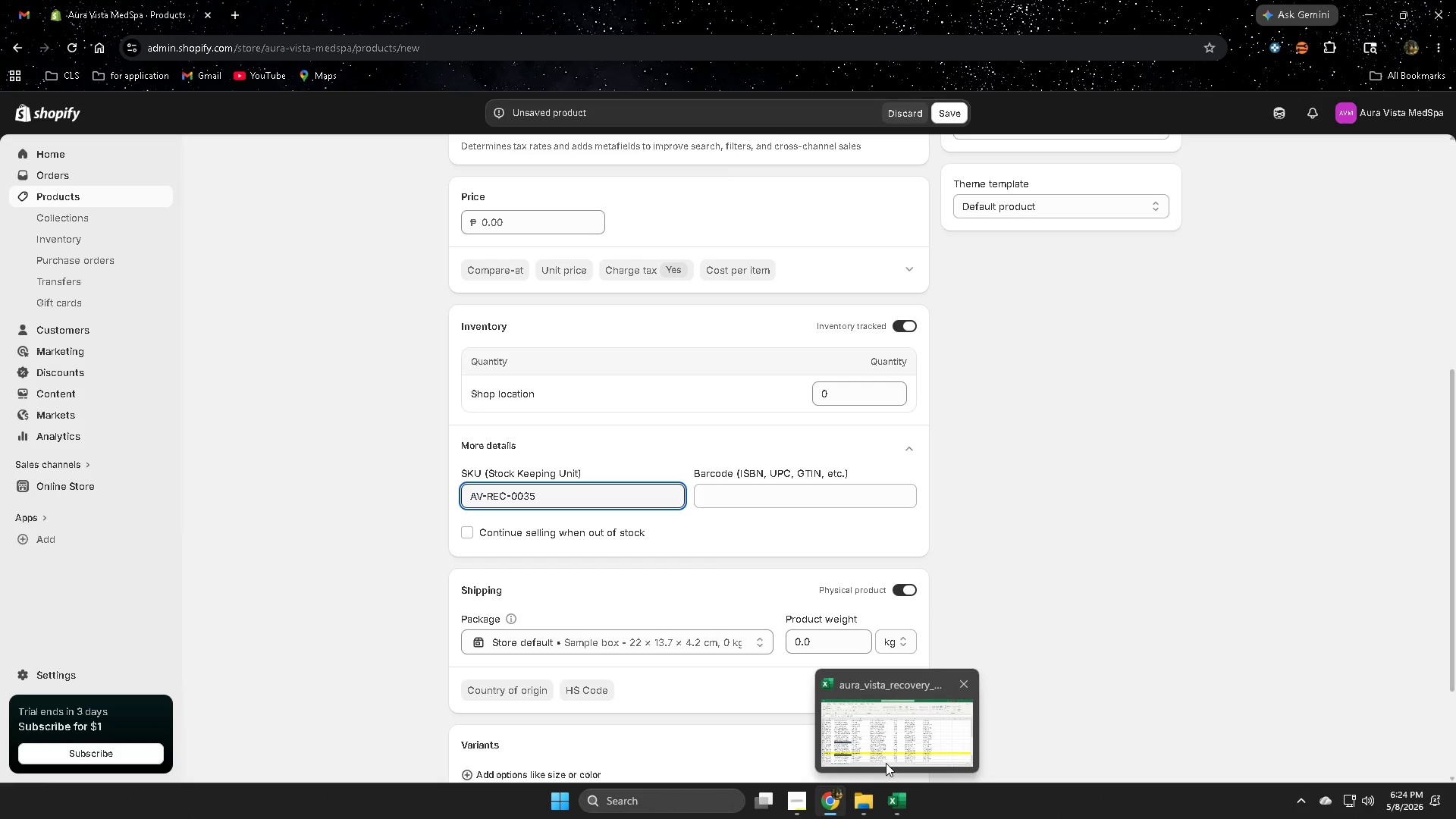 
left_click([890, 739])
 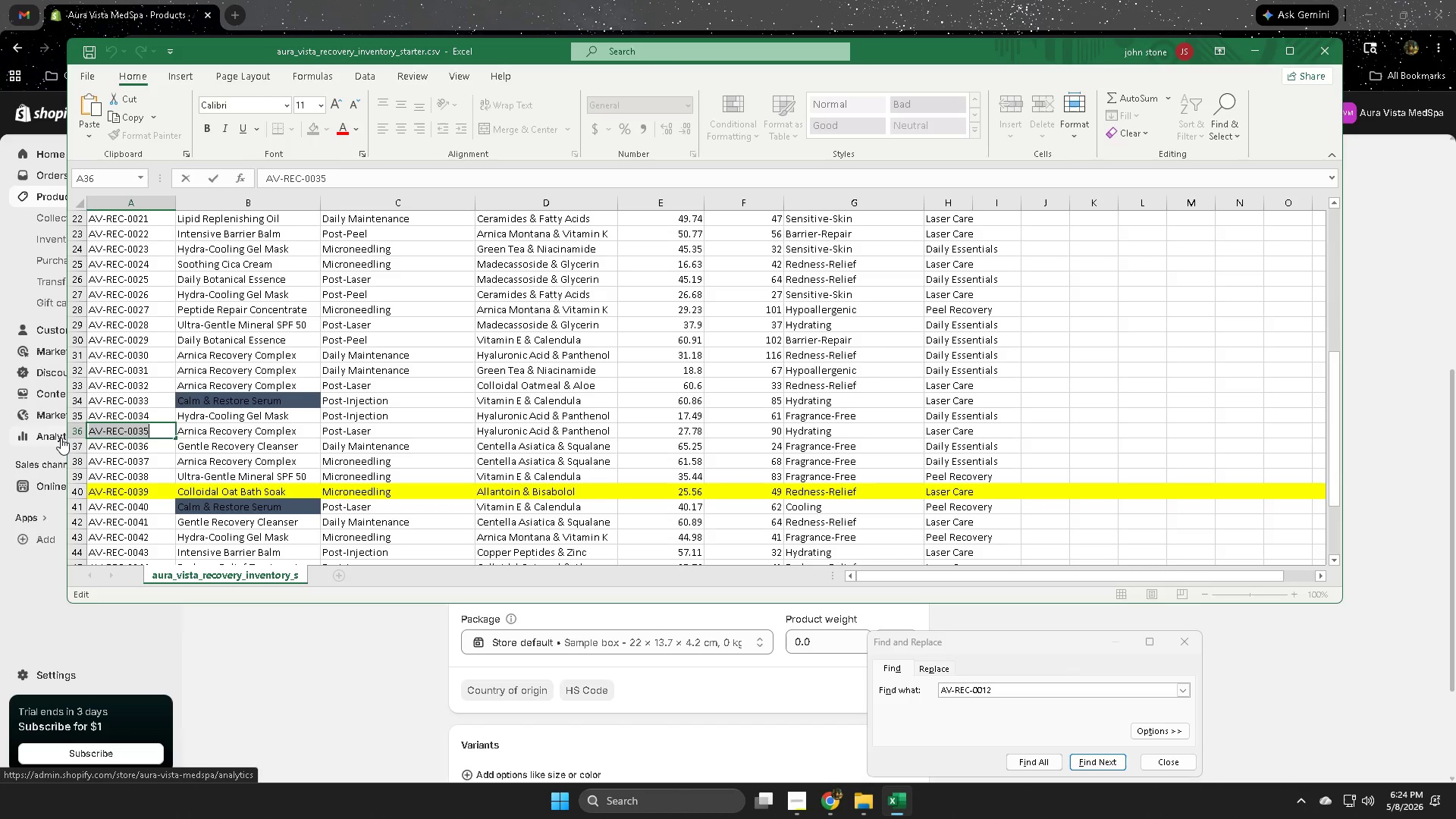 
wait(28.67)
 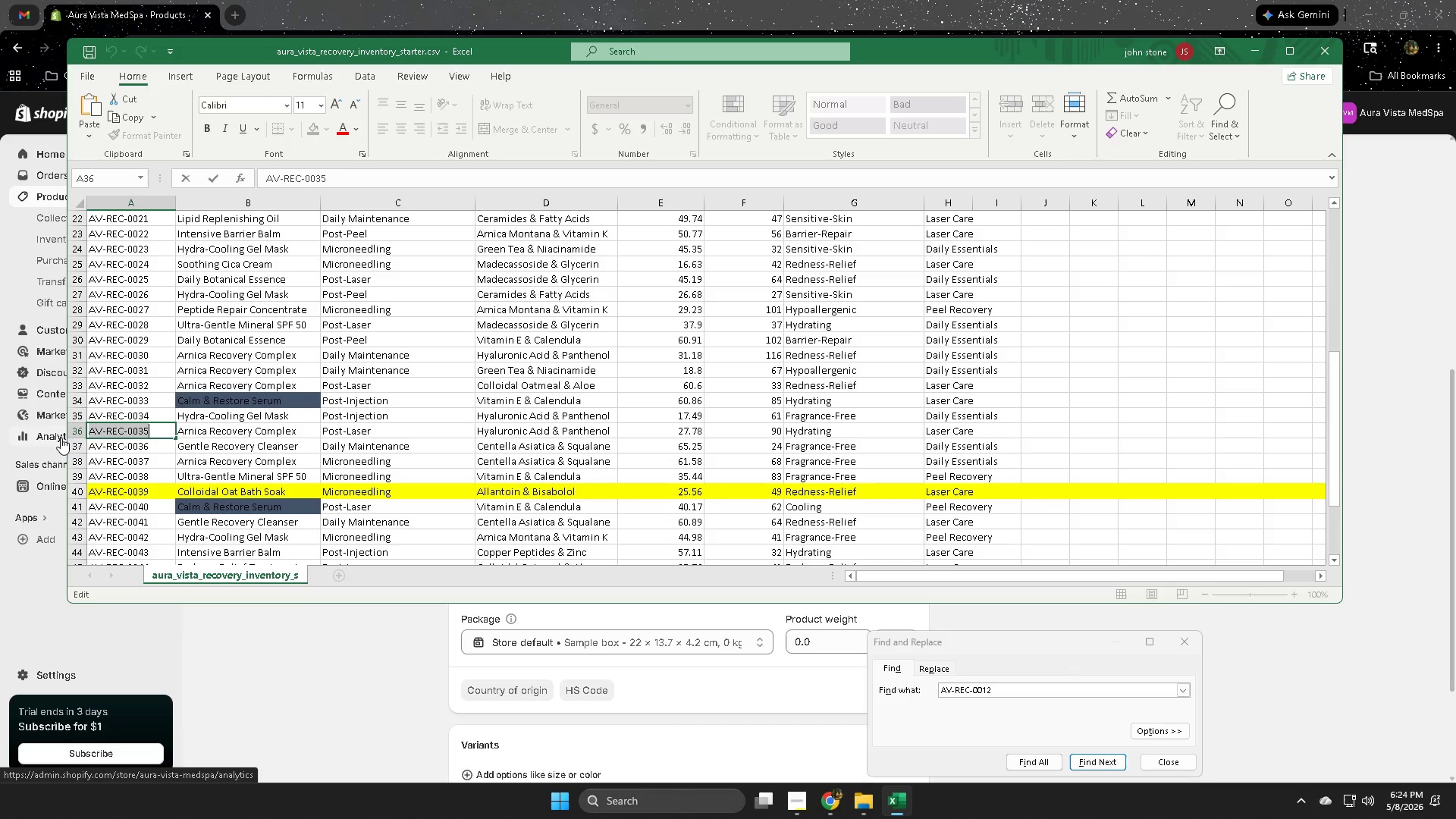 
left_click([900, 805])
 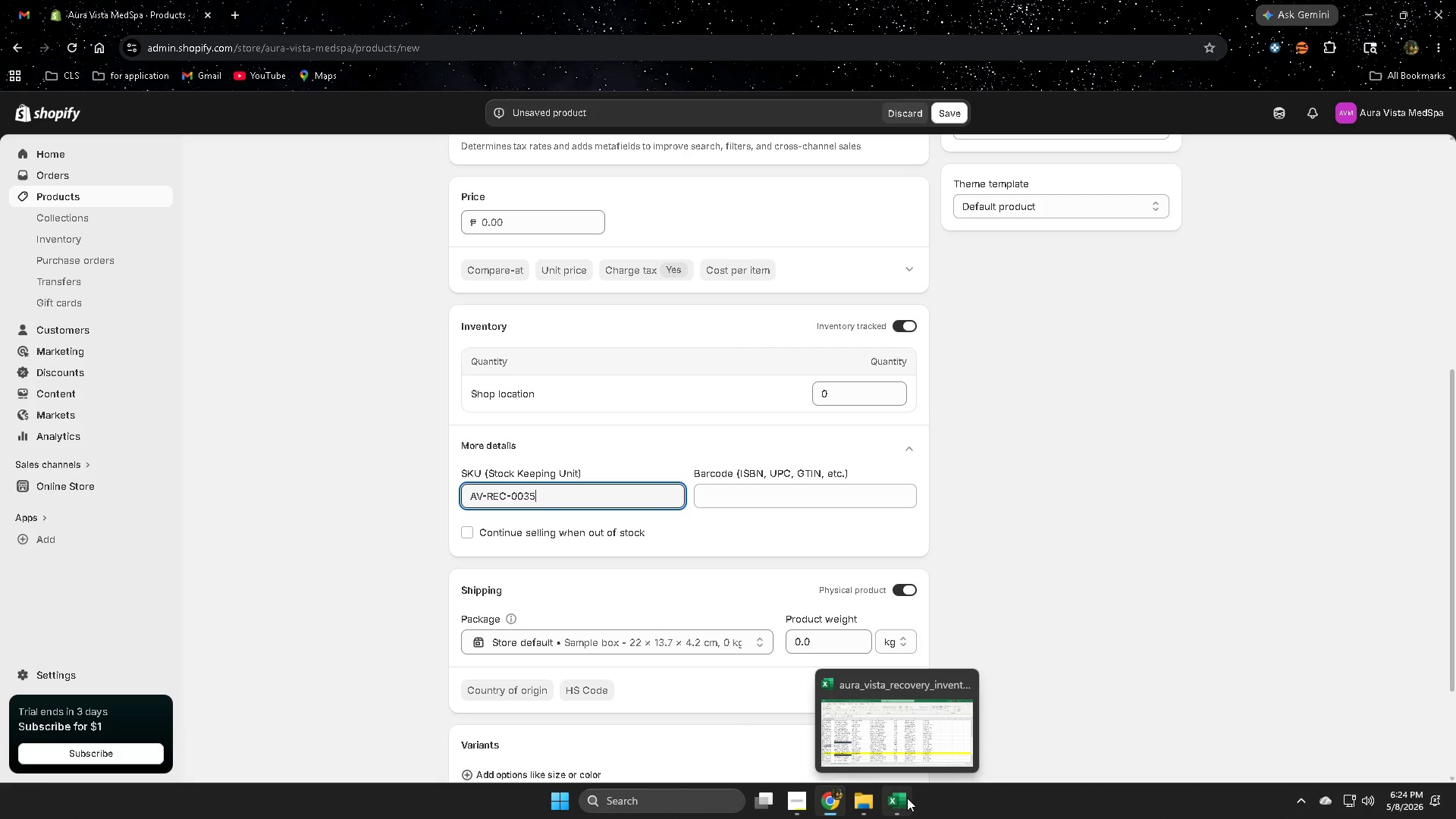 
scroll: coordinate [387, 514], scroll_direction: up, amount: 9.0
 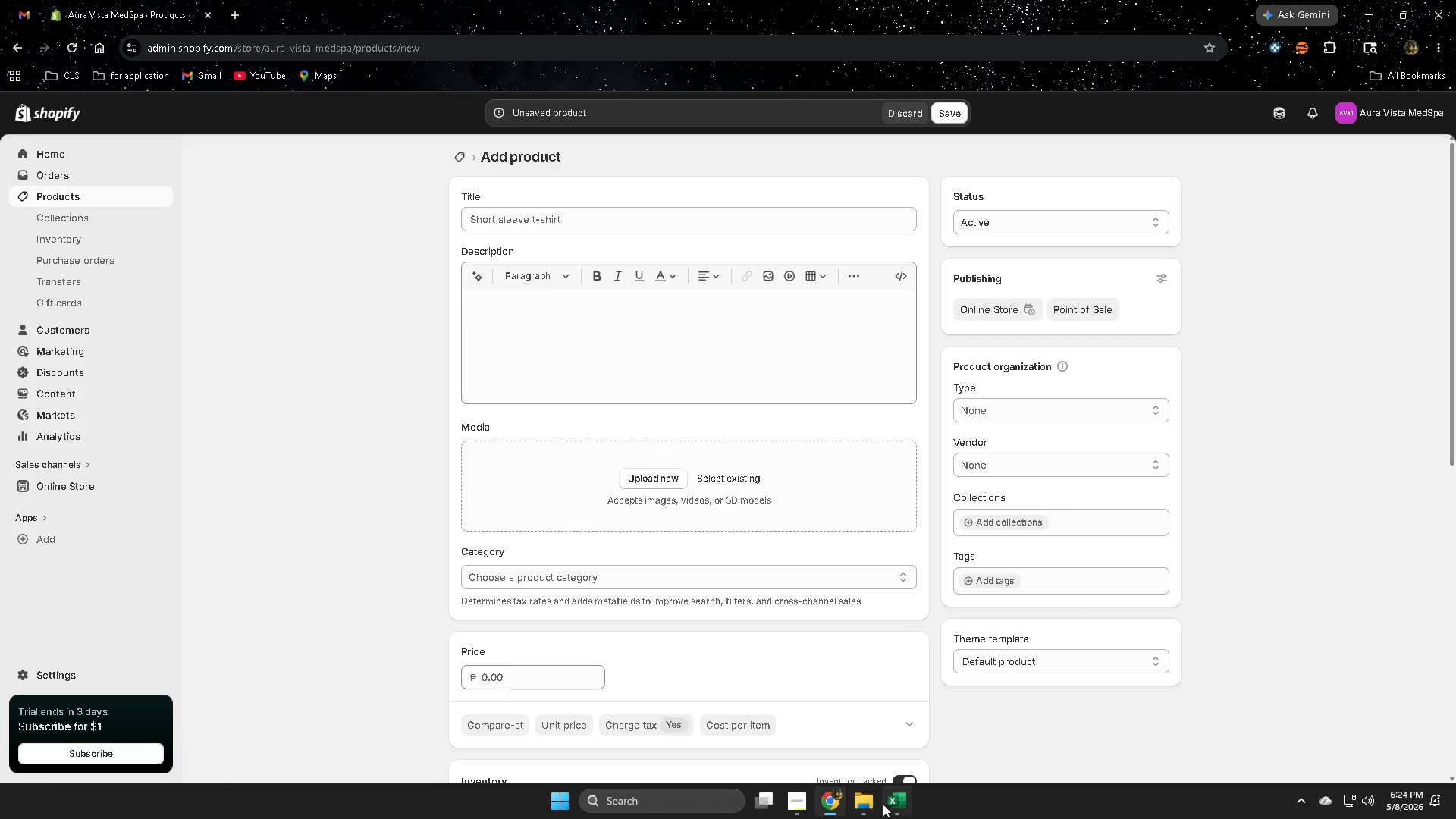 
left_click([899, 810])
 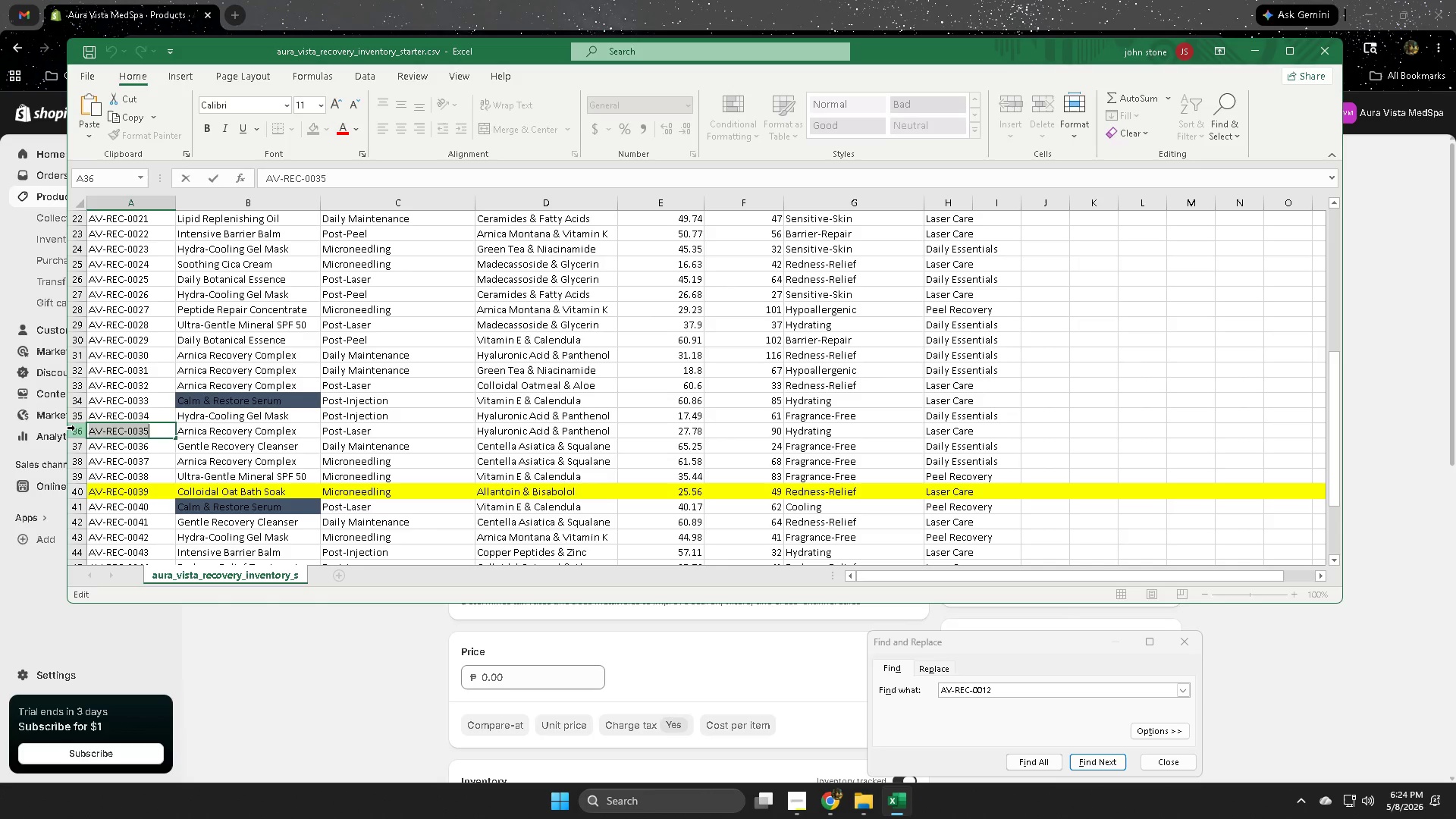 
left_click([77, 431])
 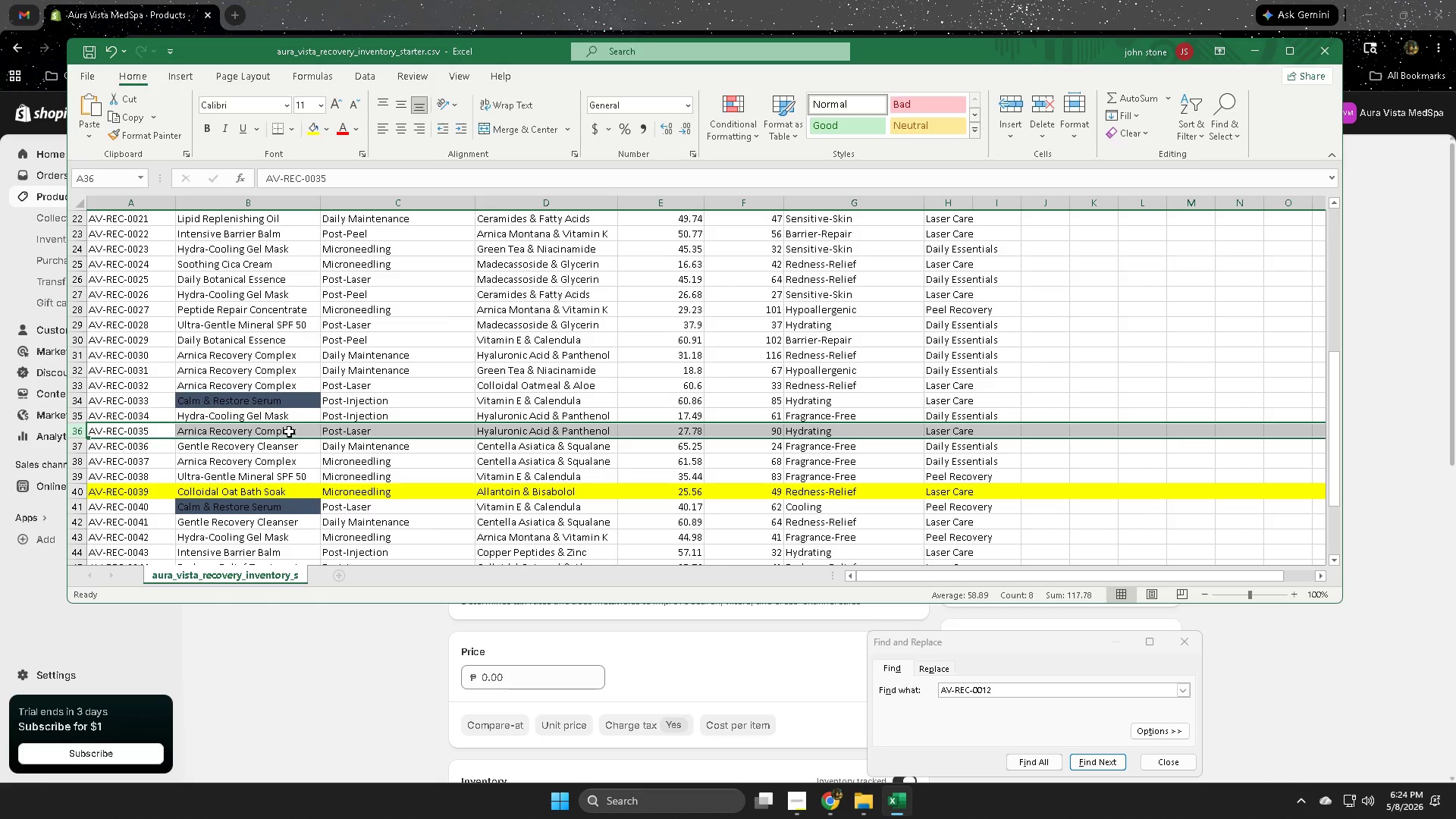 
double_click([289, 431])
 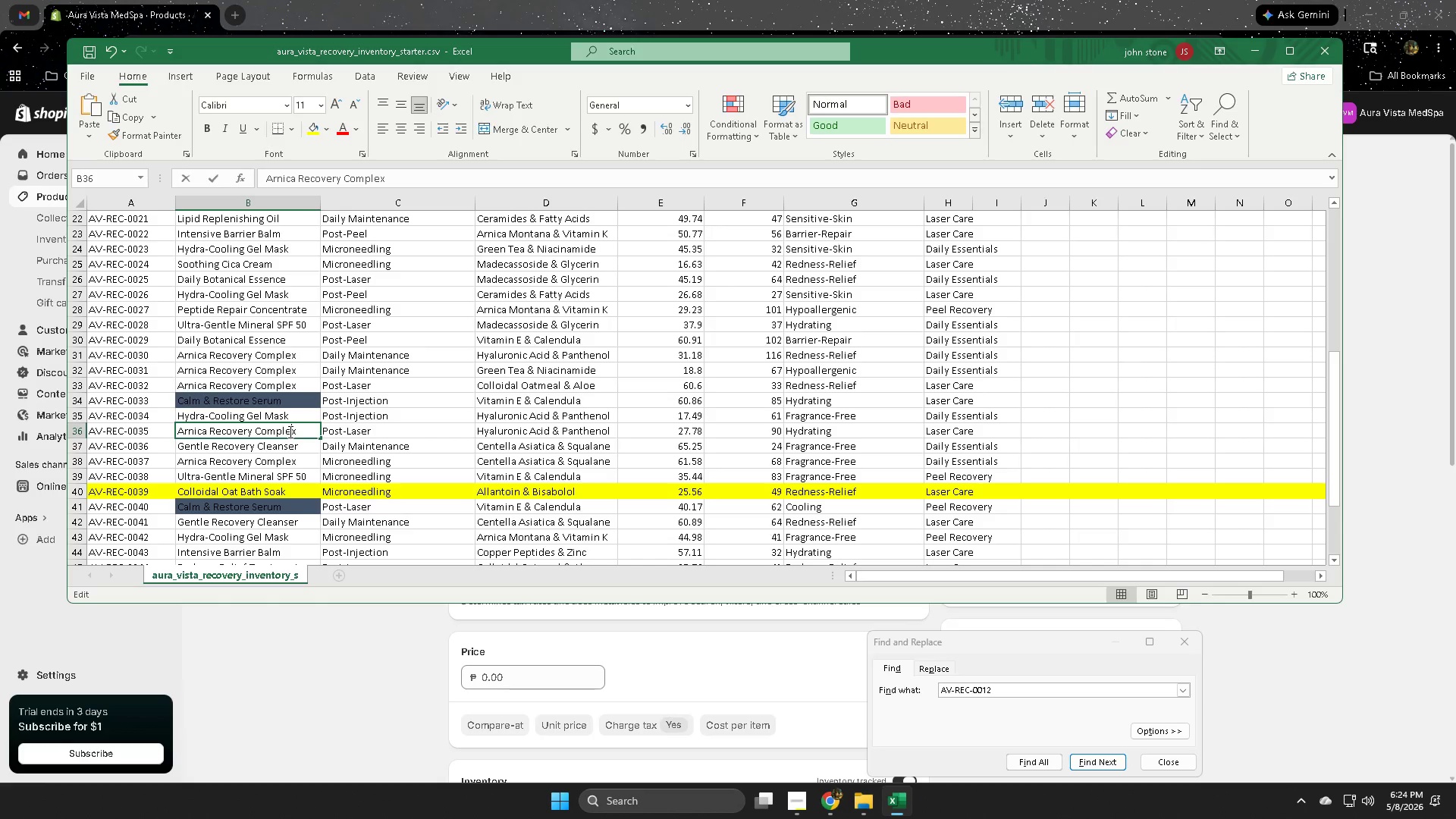 
triple_click([289, 431])
 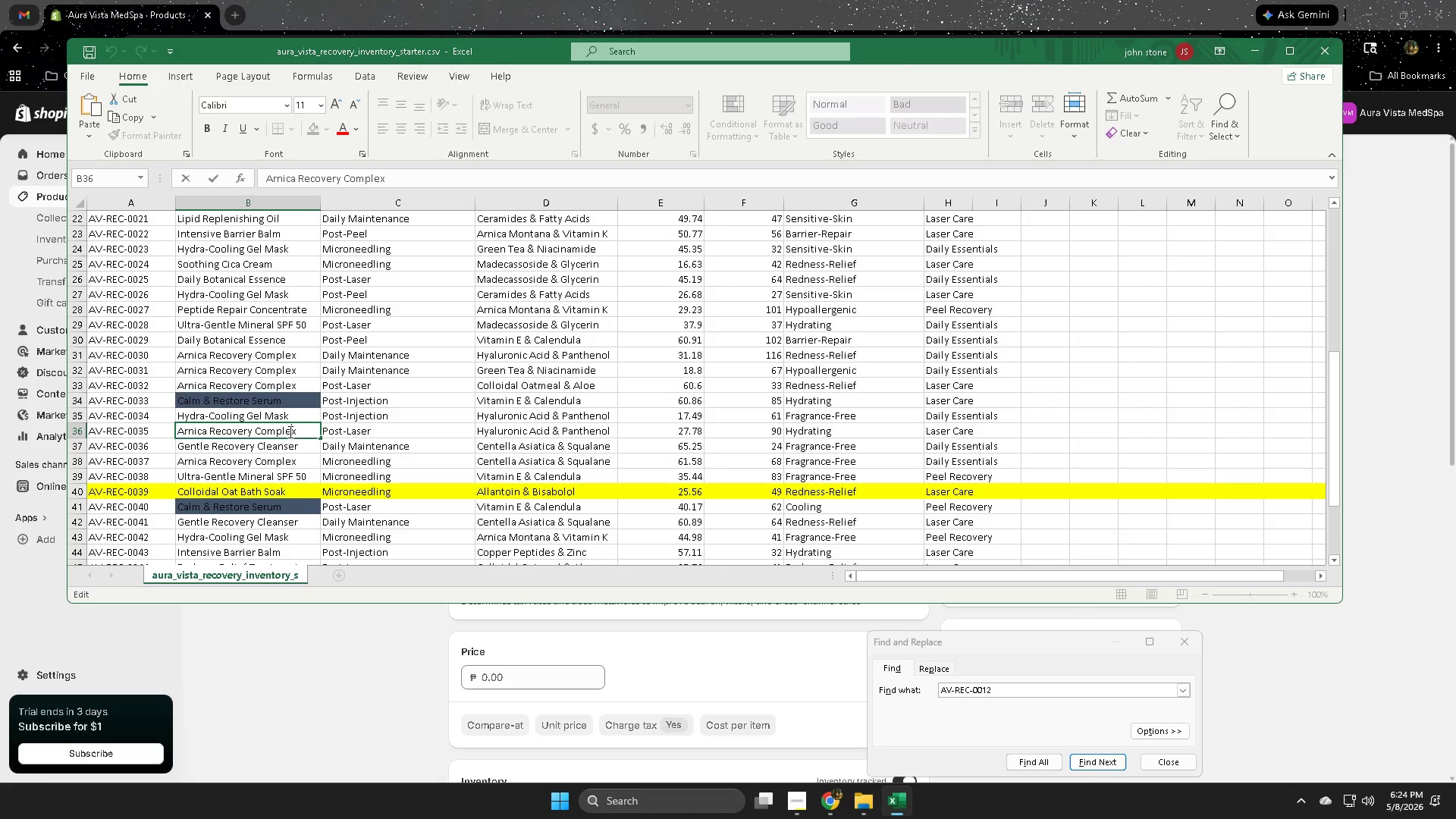 
triple_click([289, 431])
 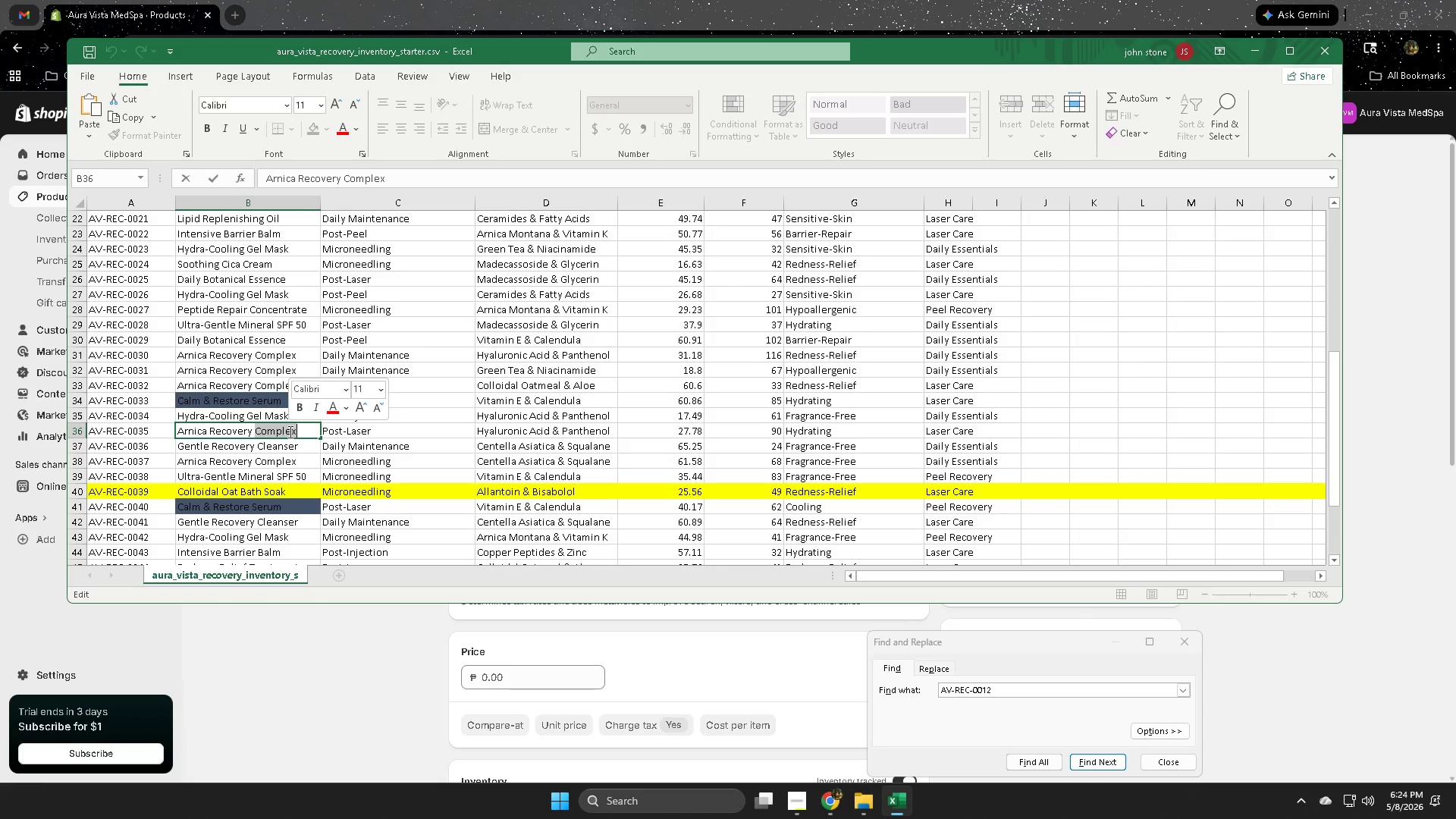 
triple_click([289, 431])
 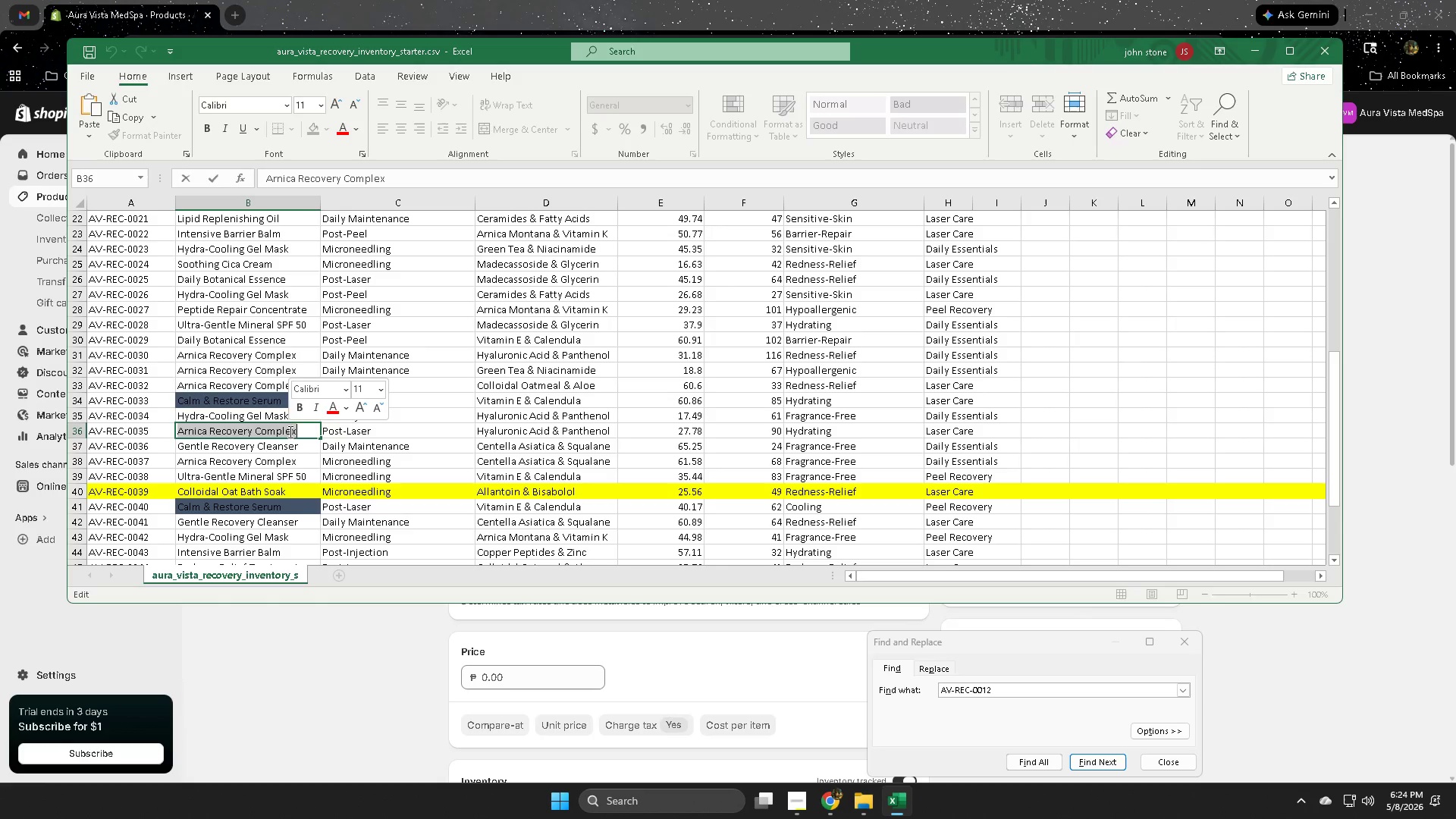 
triple_click([289, 431])
 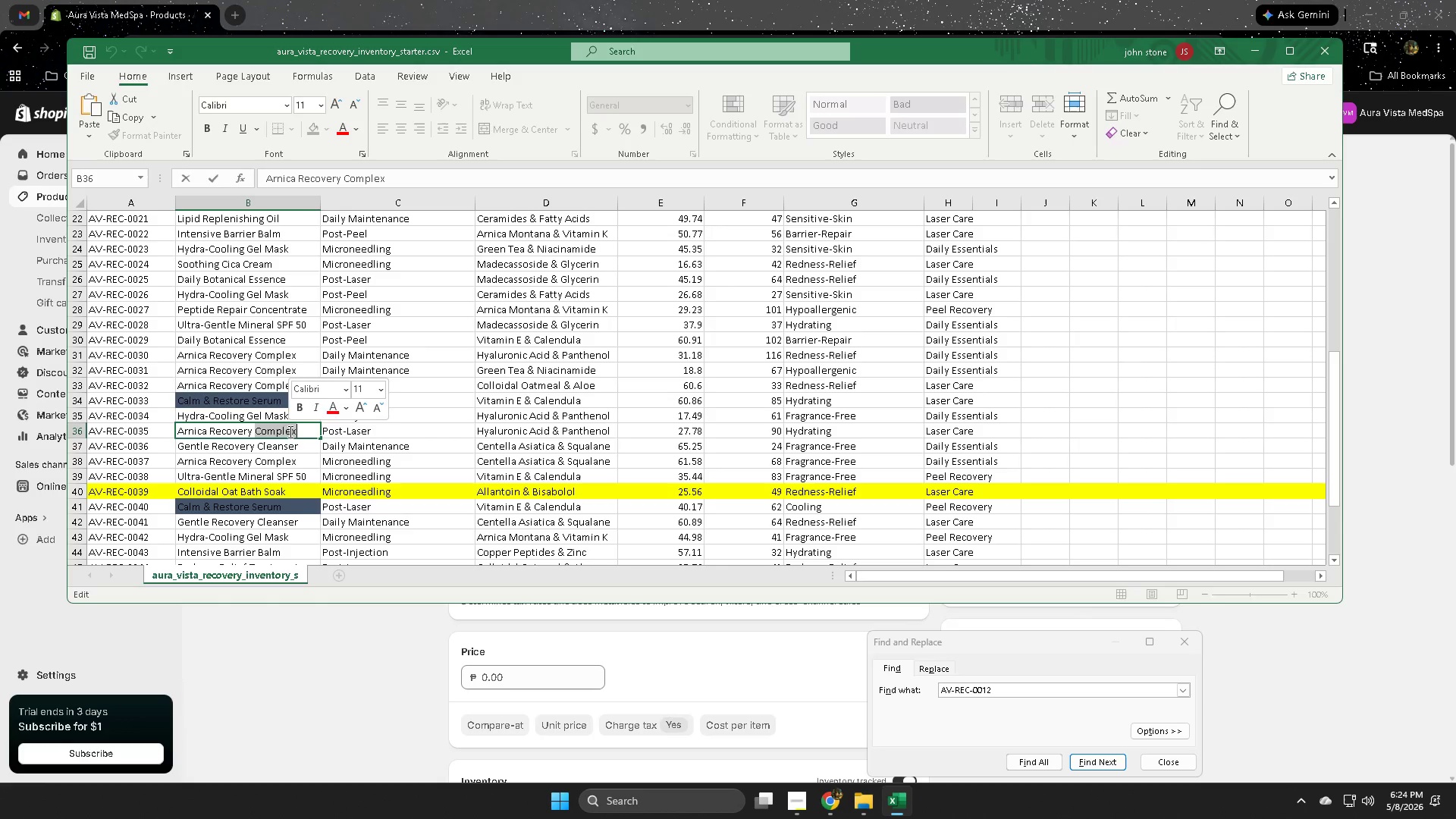 
key(Control+ControlLeft)
 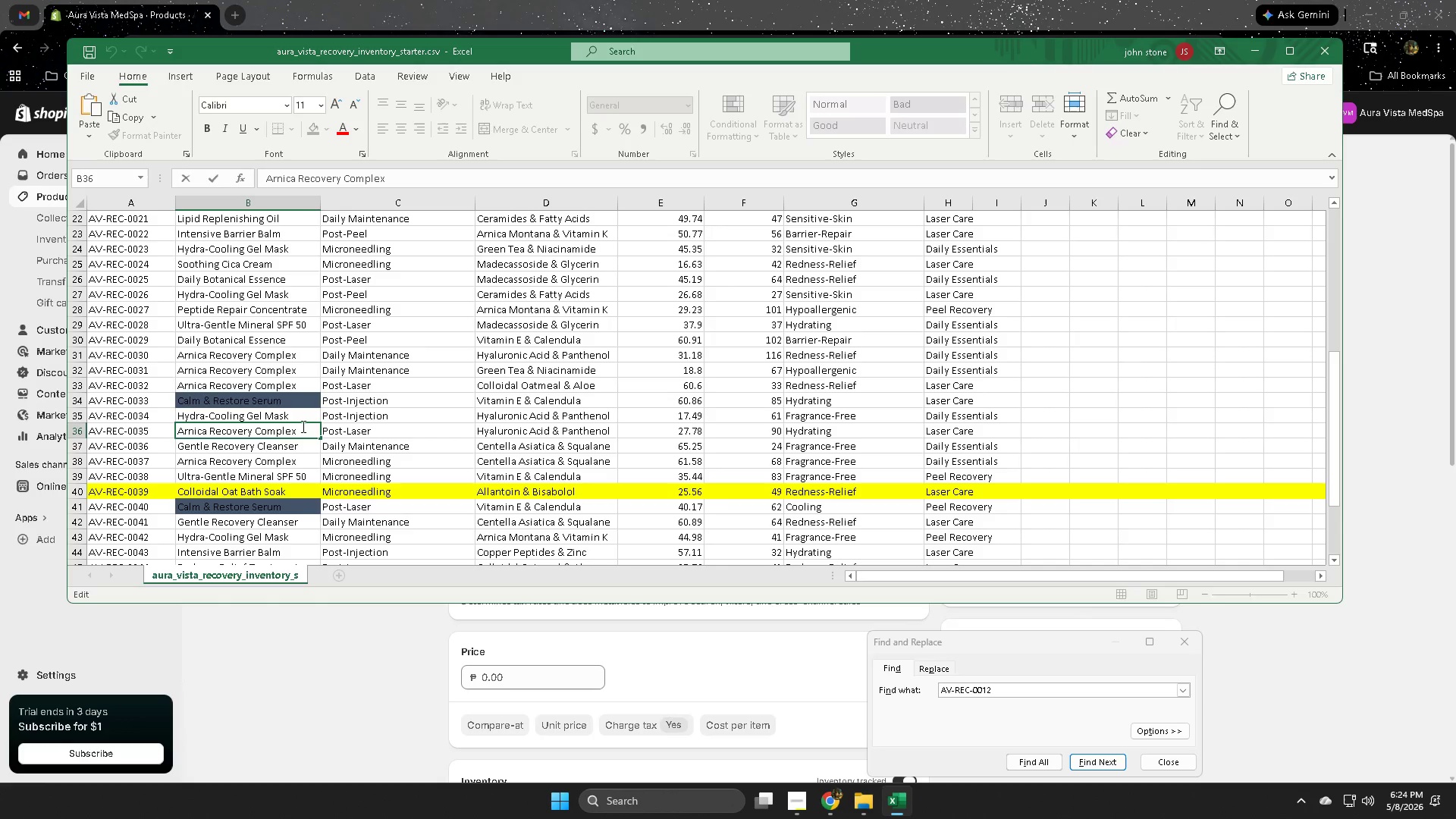 
double_click([302, 427])
 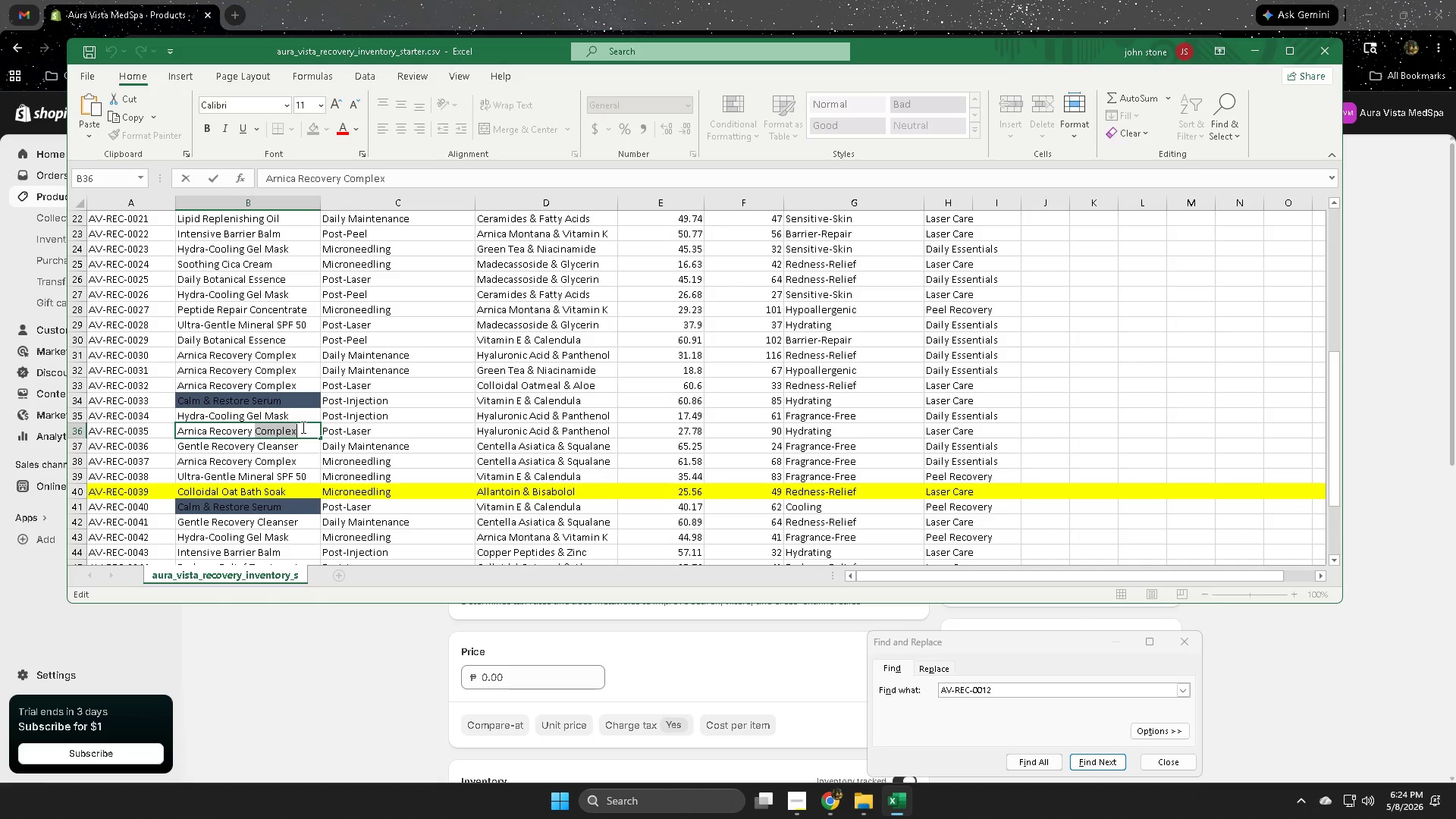 
triple_click([302, 427])
 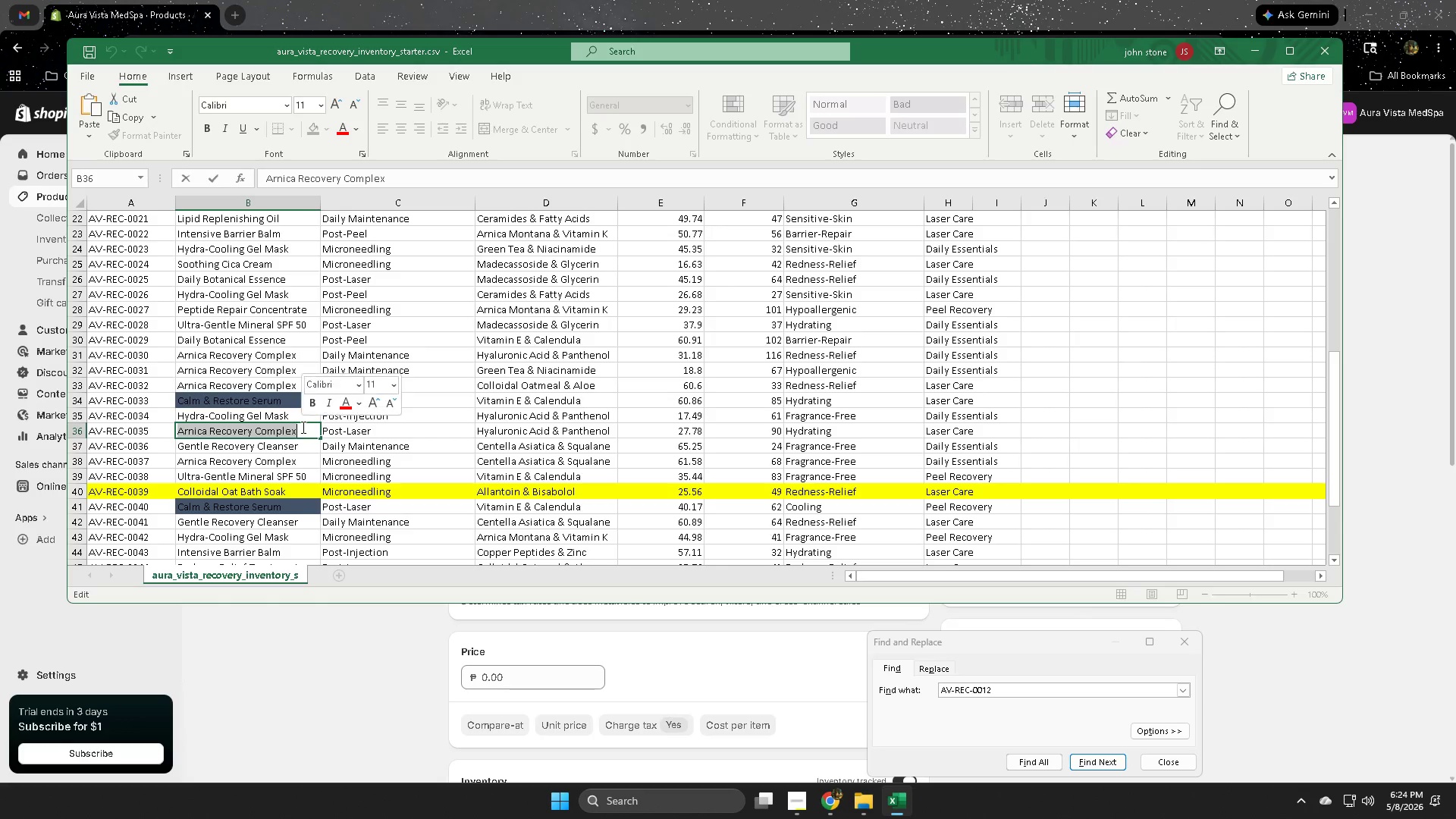 
key(Control+ControlLeft)
 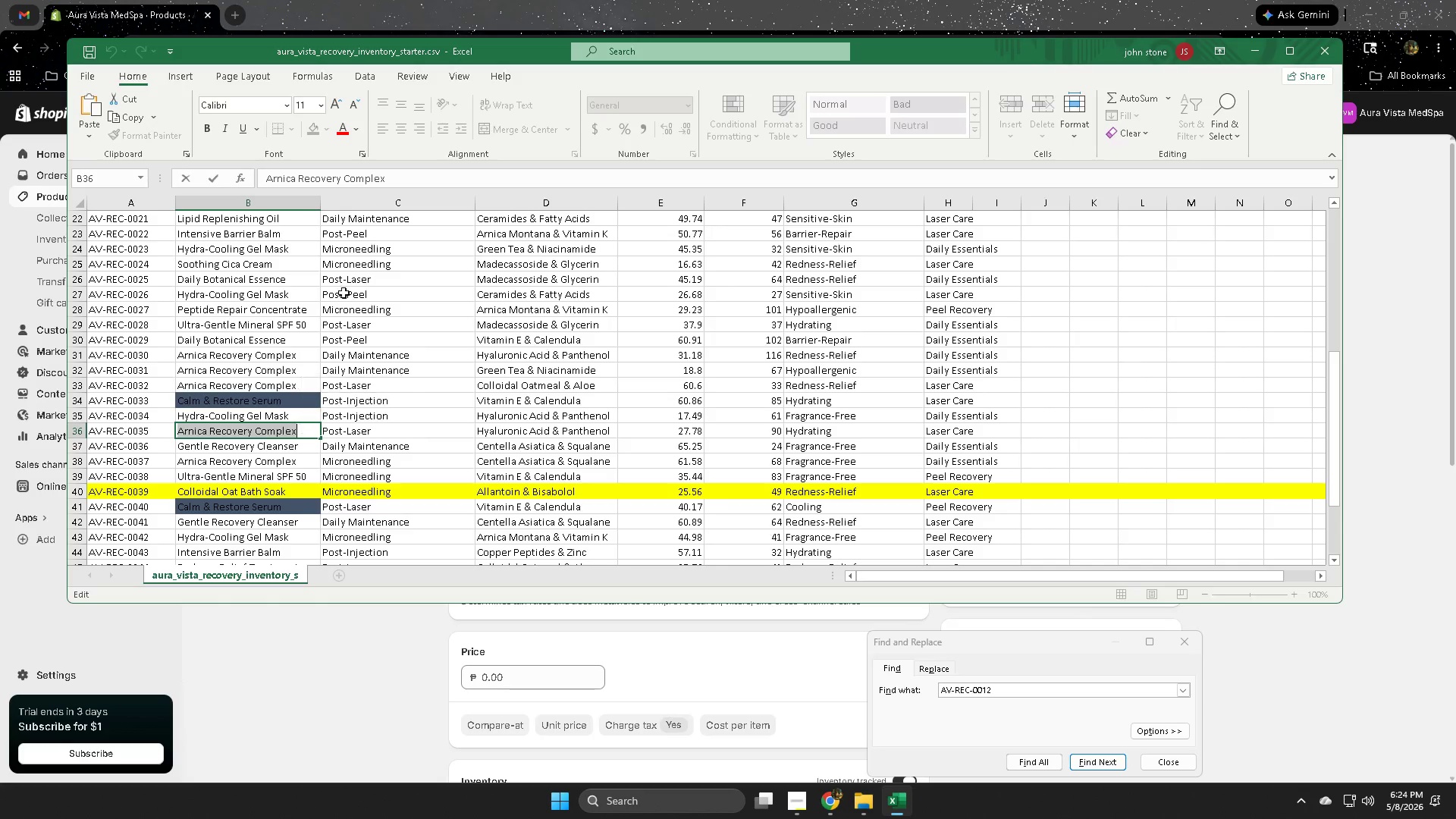 
key(Control+C)
 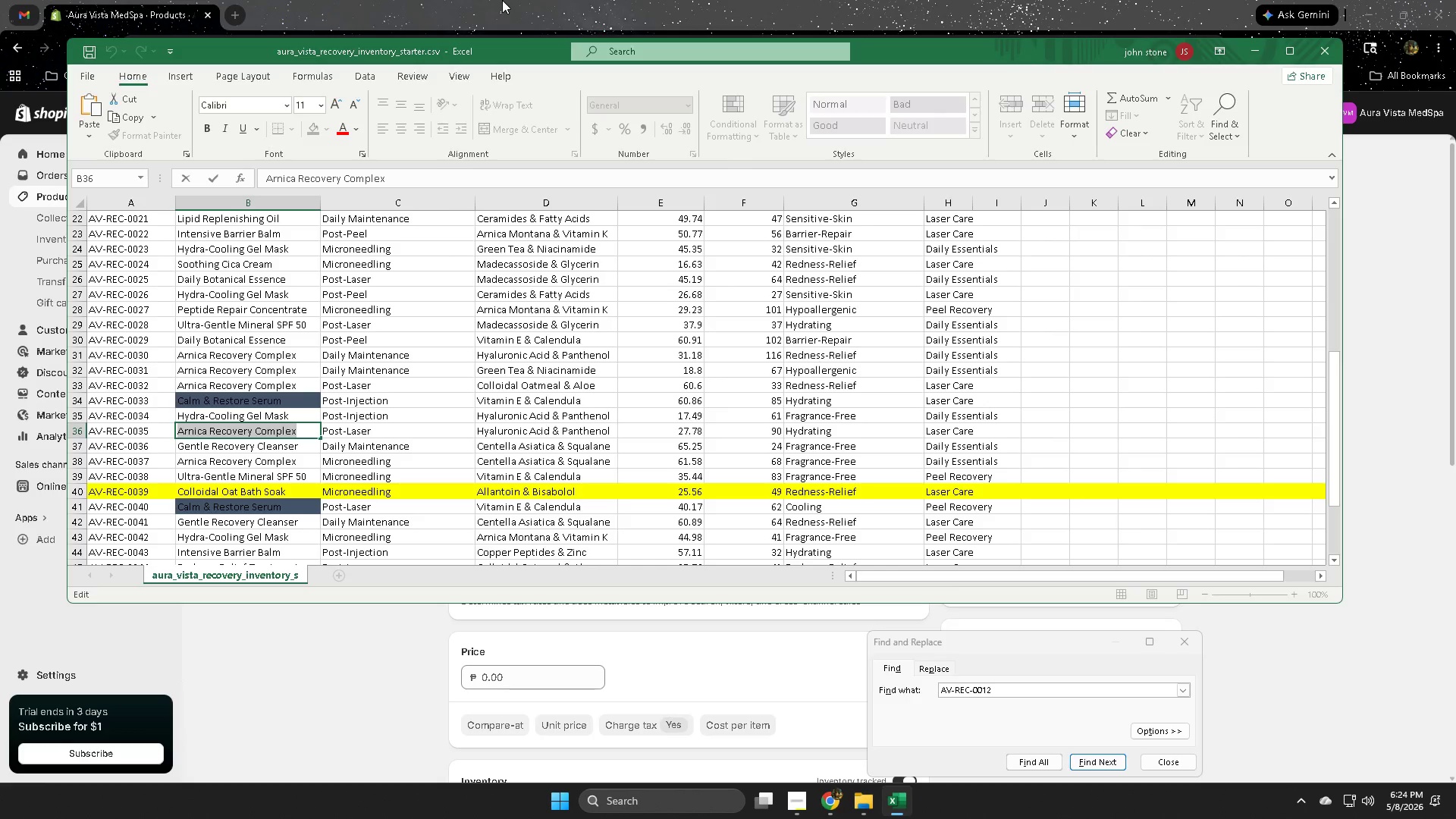 
left_click([502, 0])
 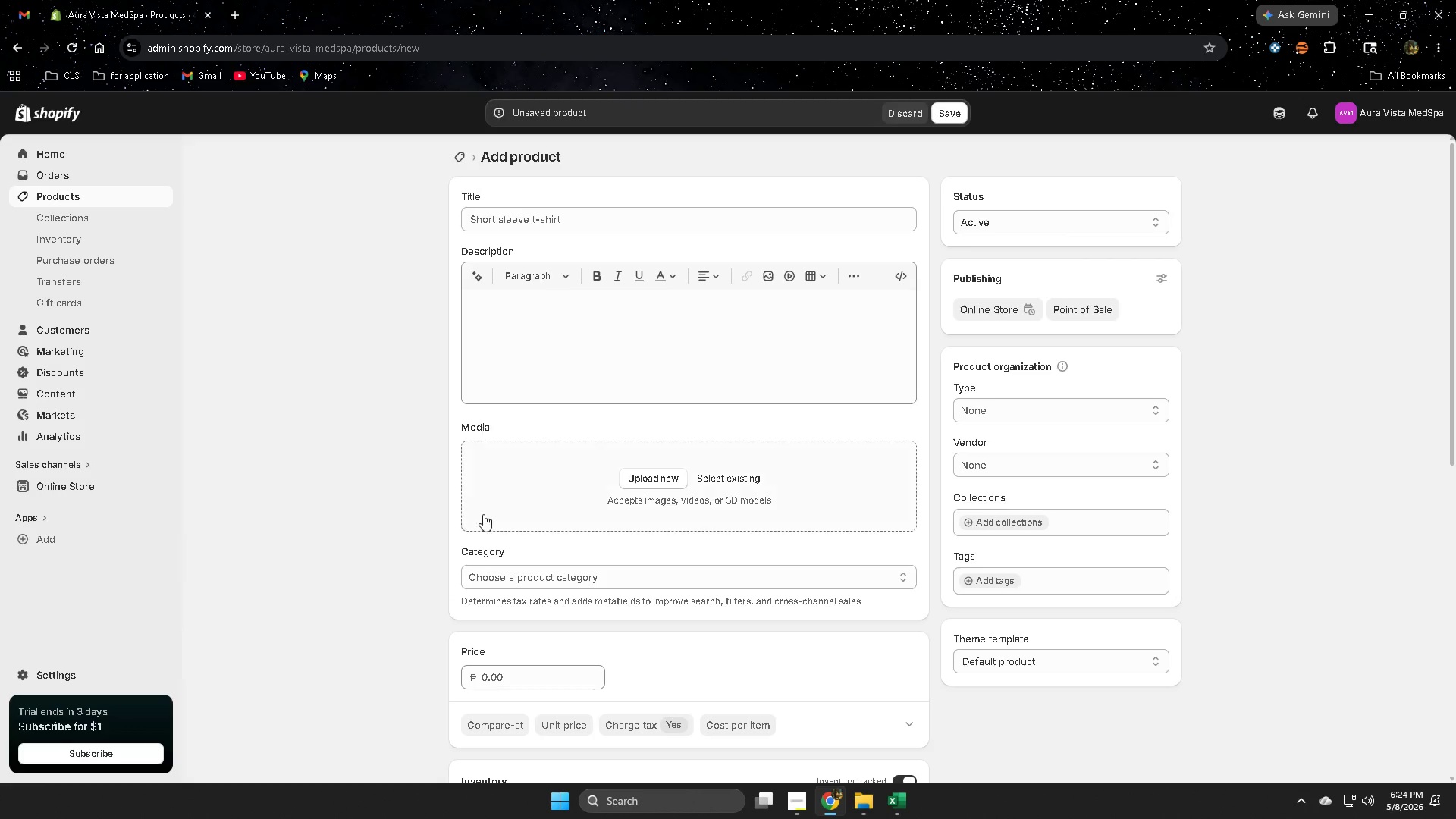 
left_click([633, 219])
 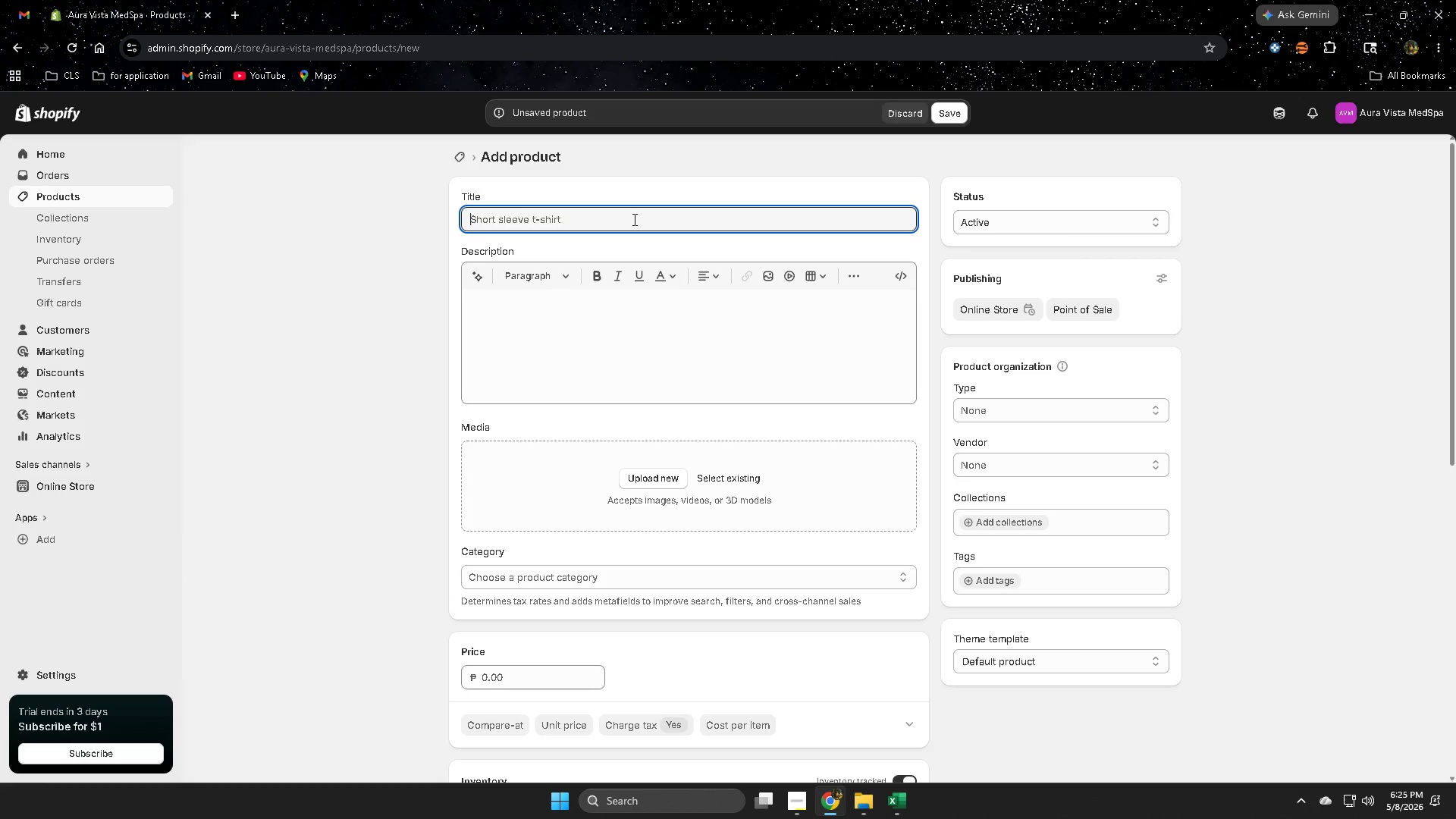 
scroll: coordinate [496, 433], scroll_direction: up, amount: 3.0
 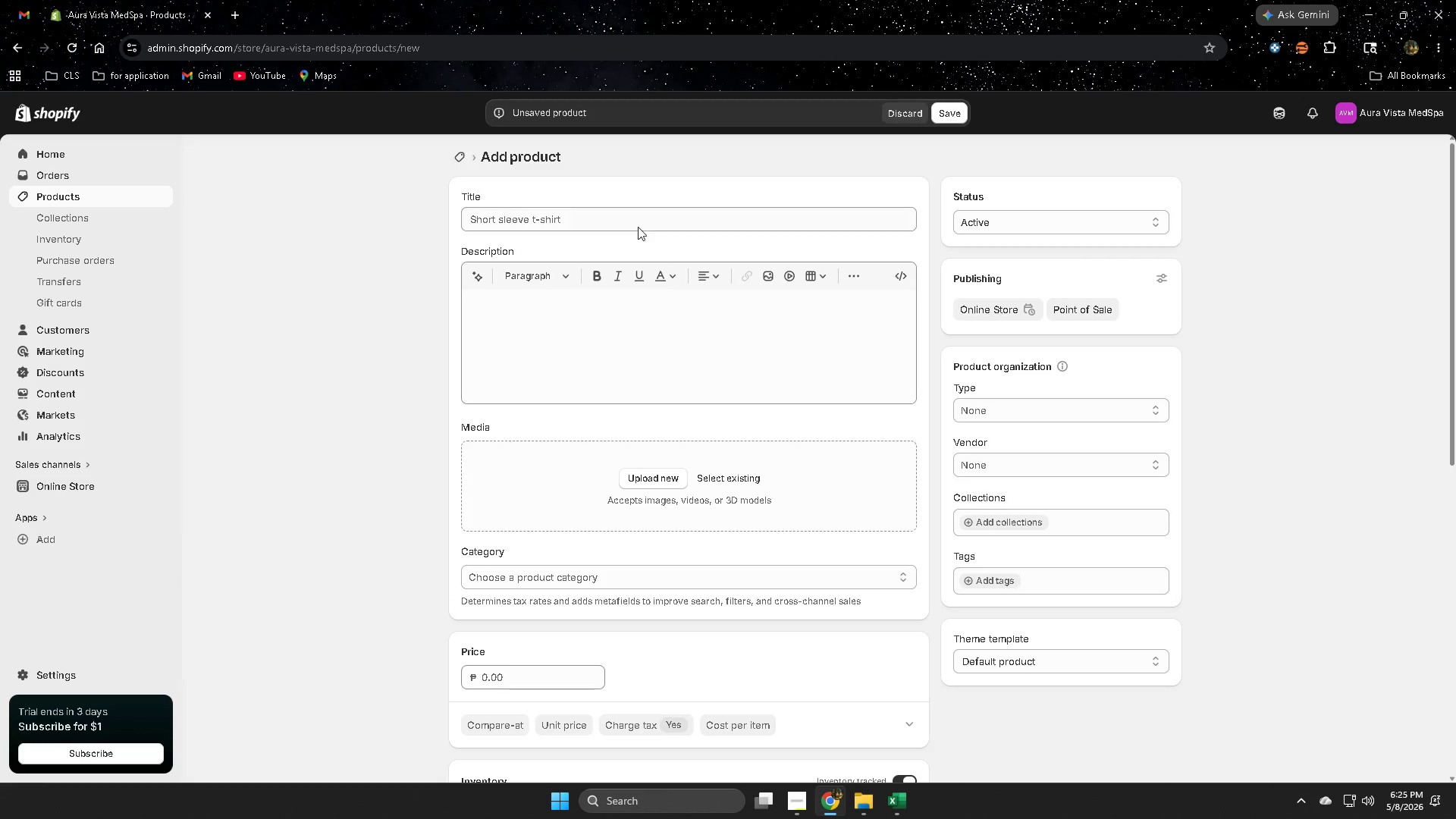 
key(Control+ControlLeft)
 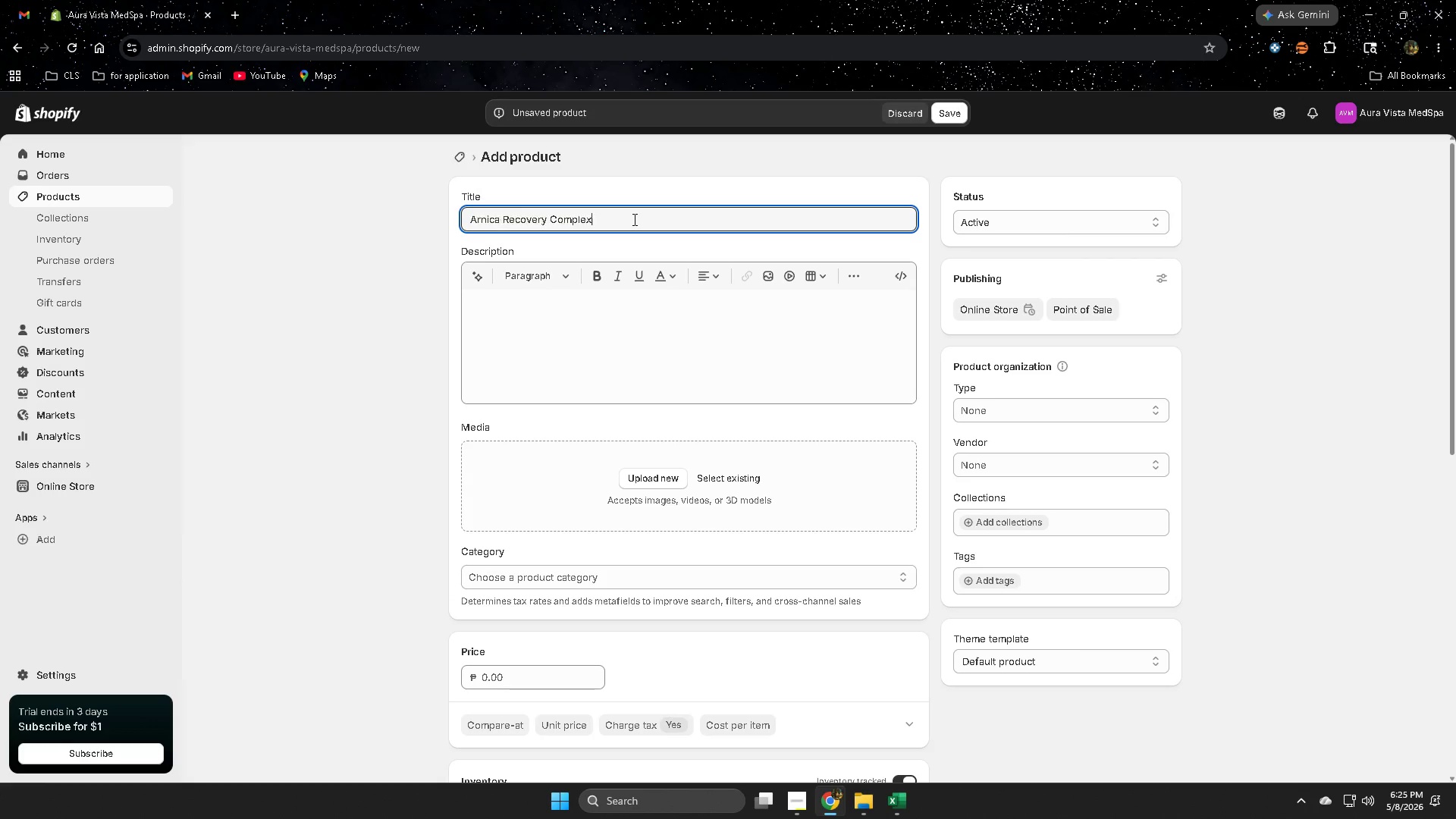 
key(Control+V)
 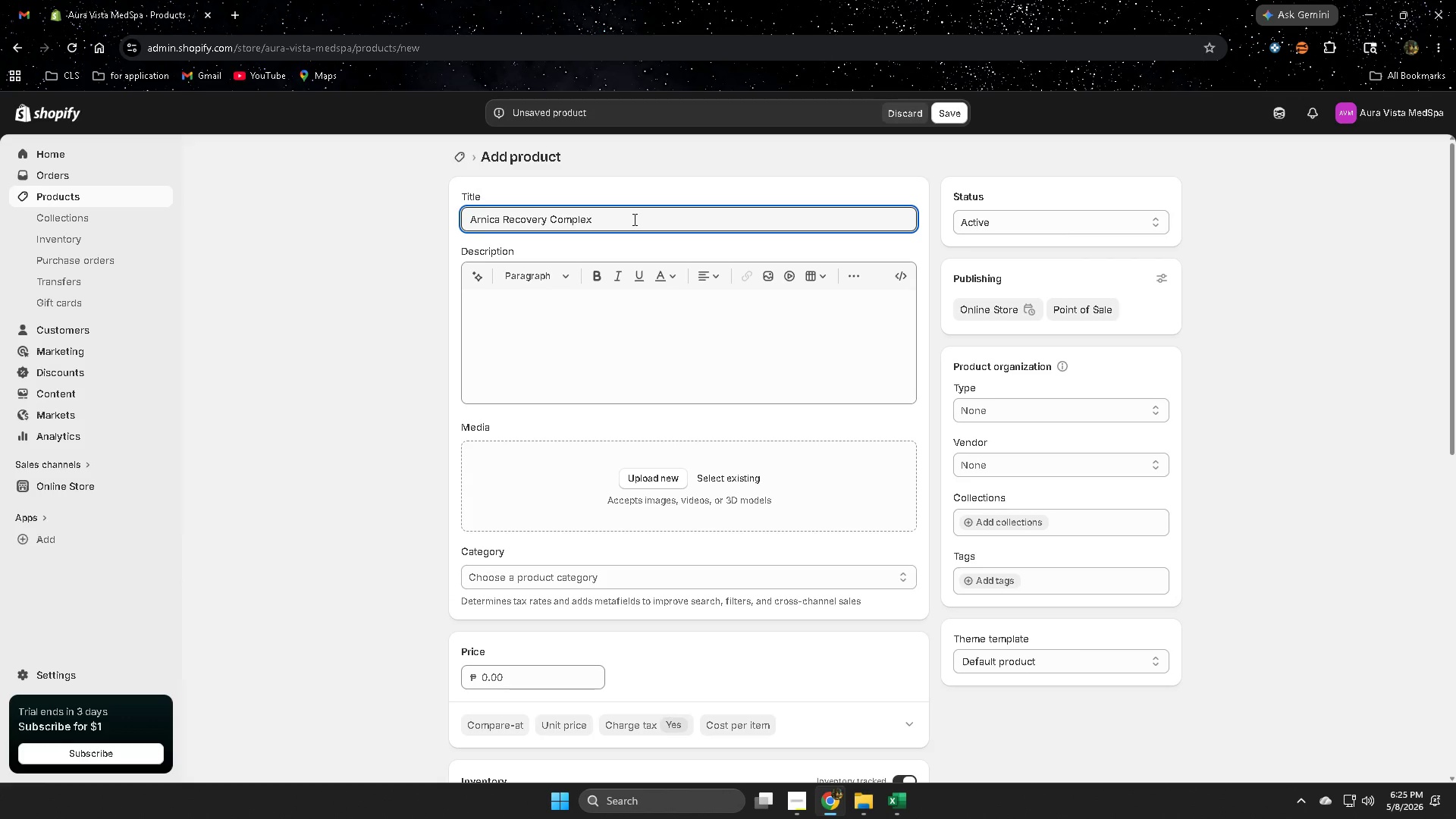 
key(Minus)
 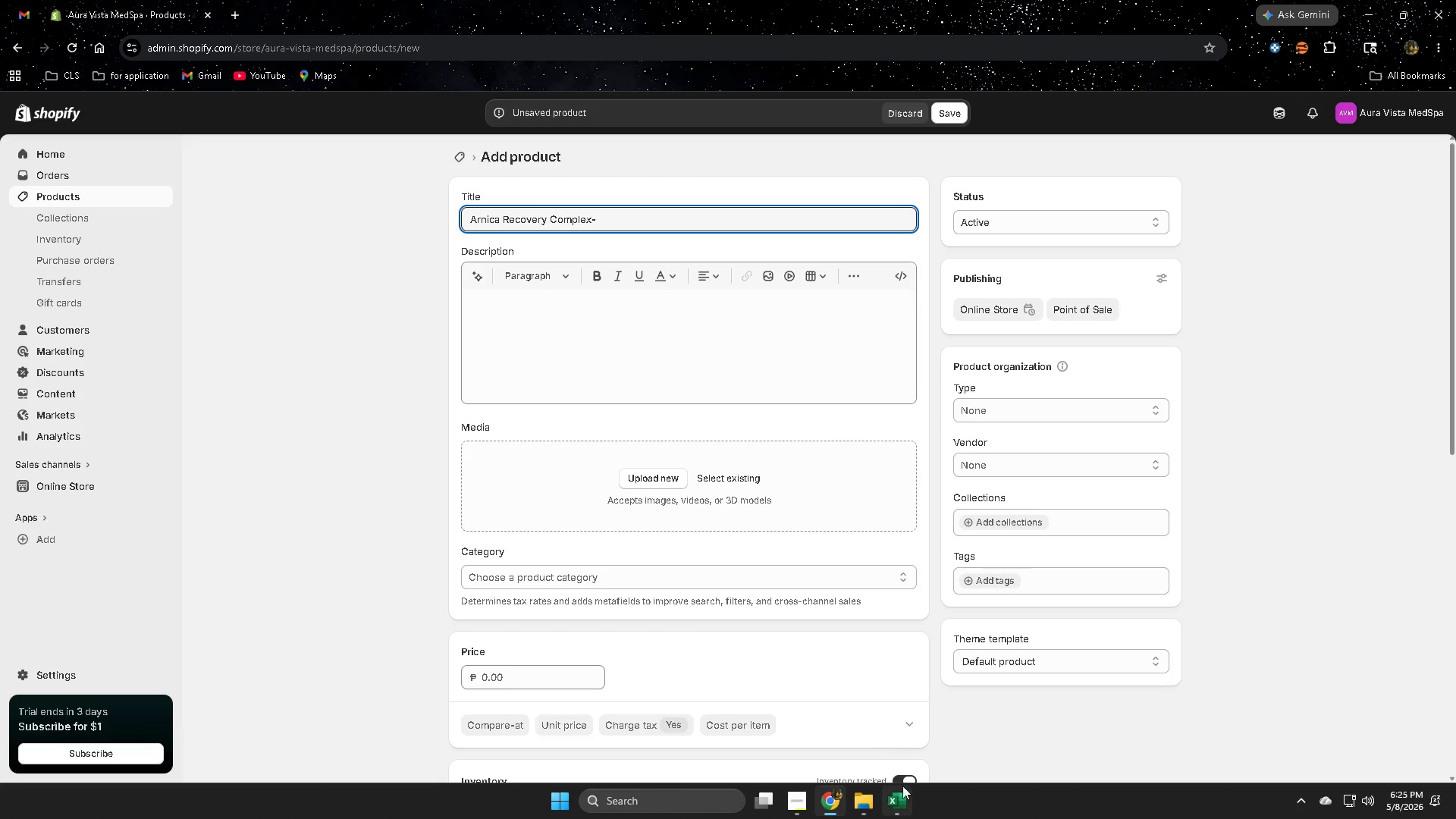 
left_click([901, 799])
 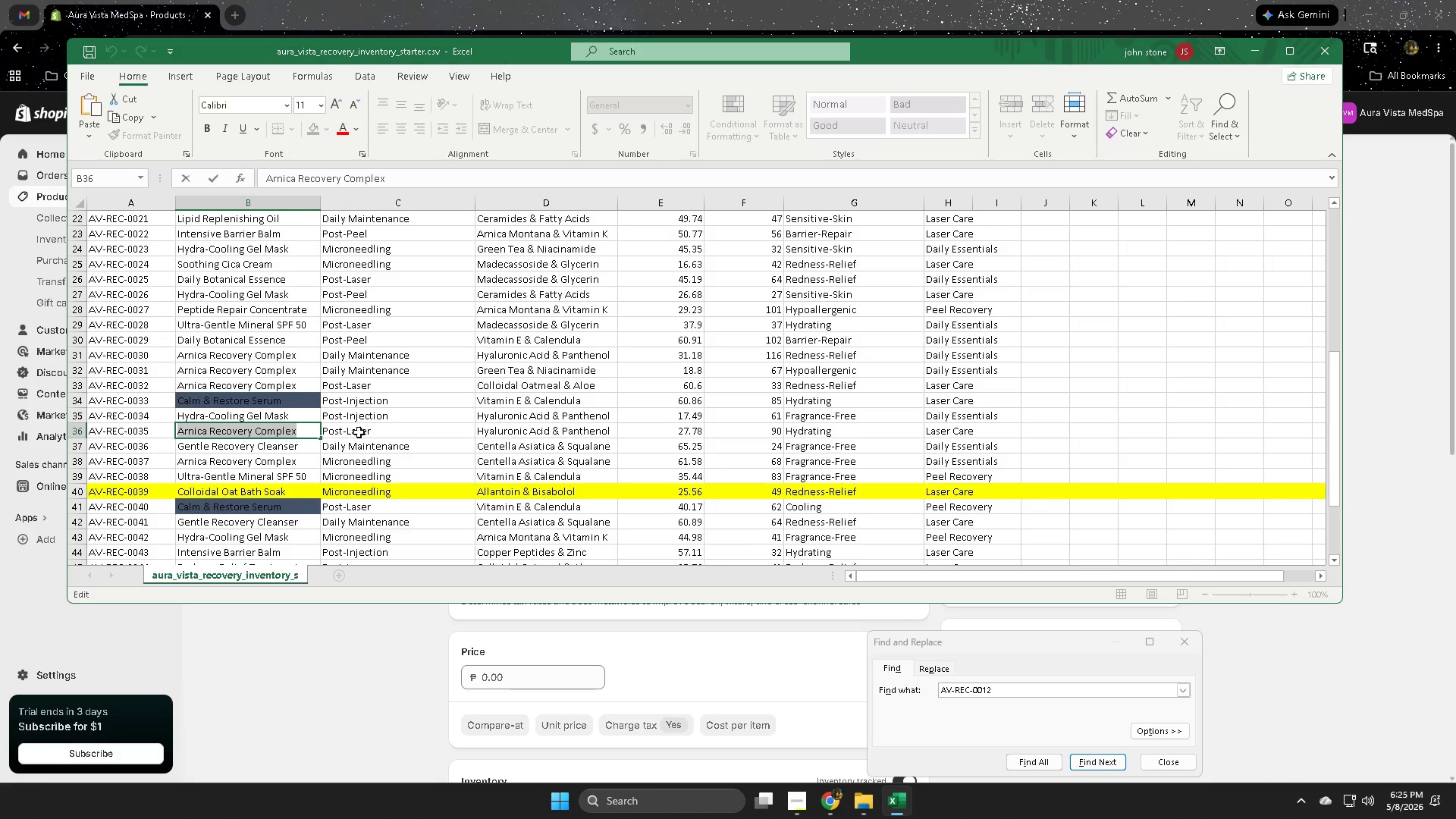 
double_click([359, 431])
 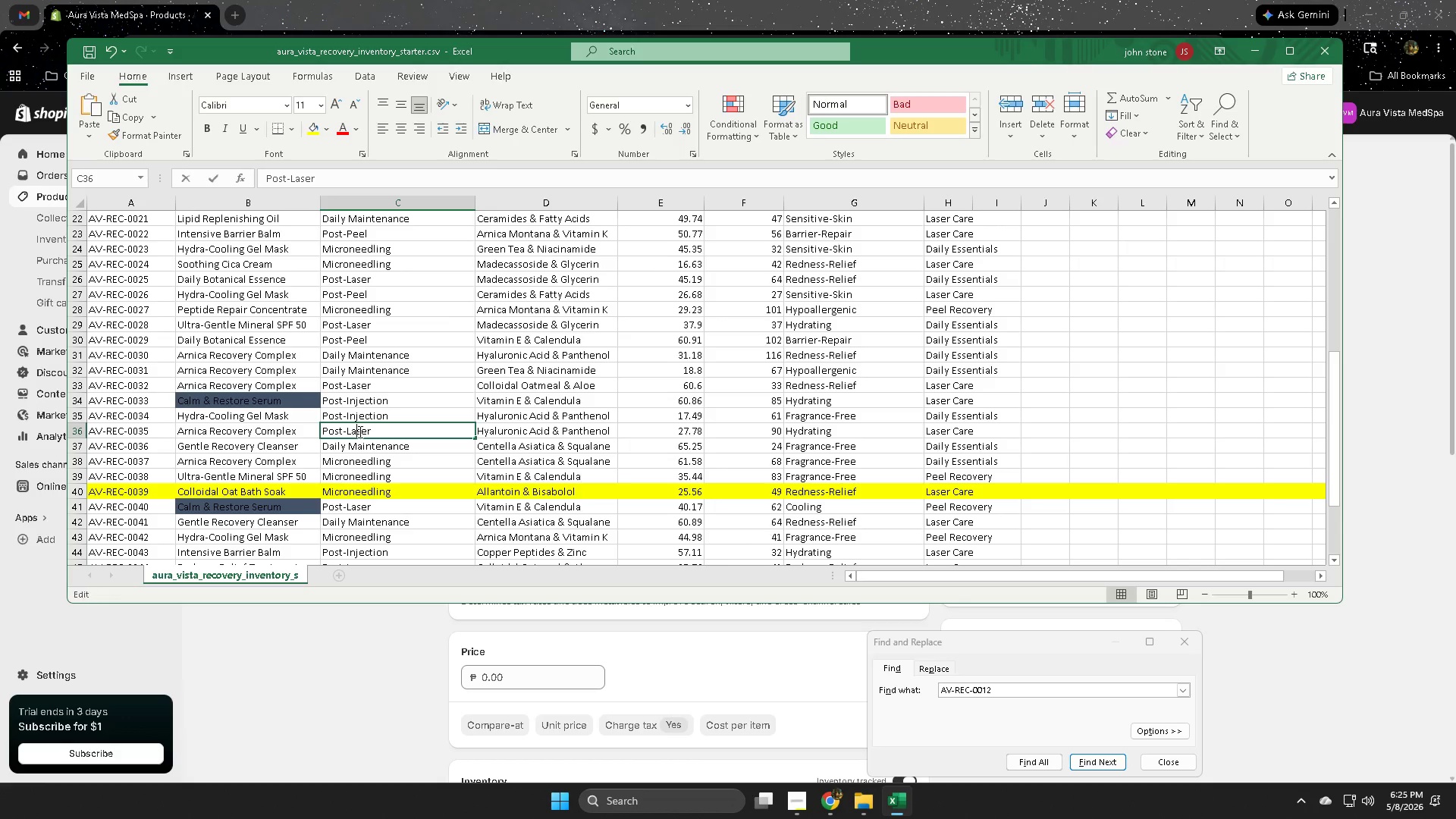 
triple_click([359, 431])
 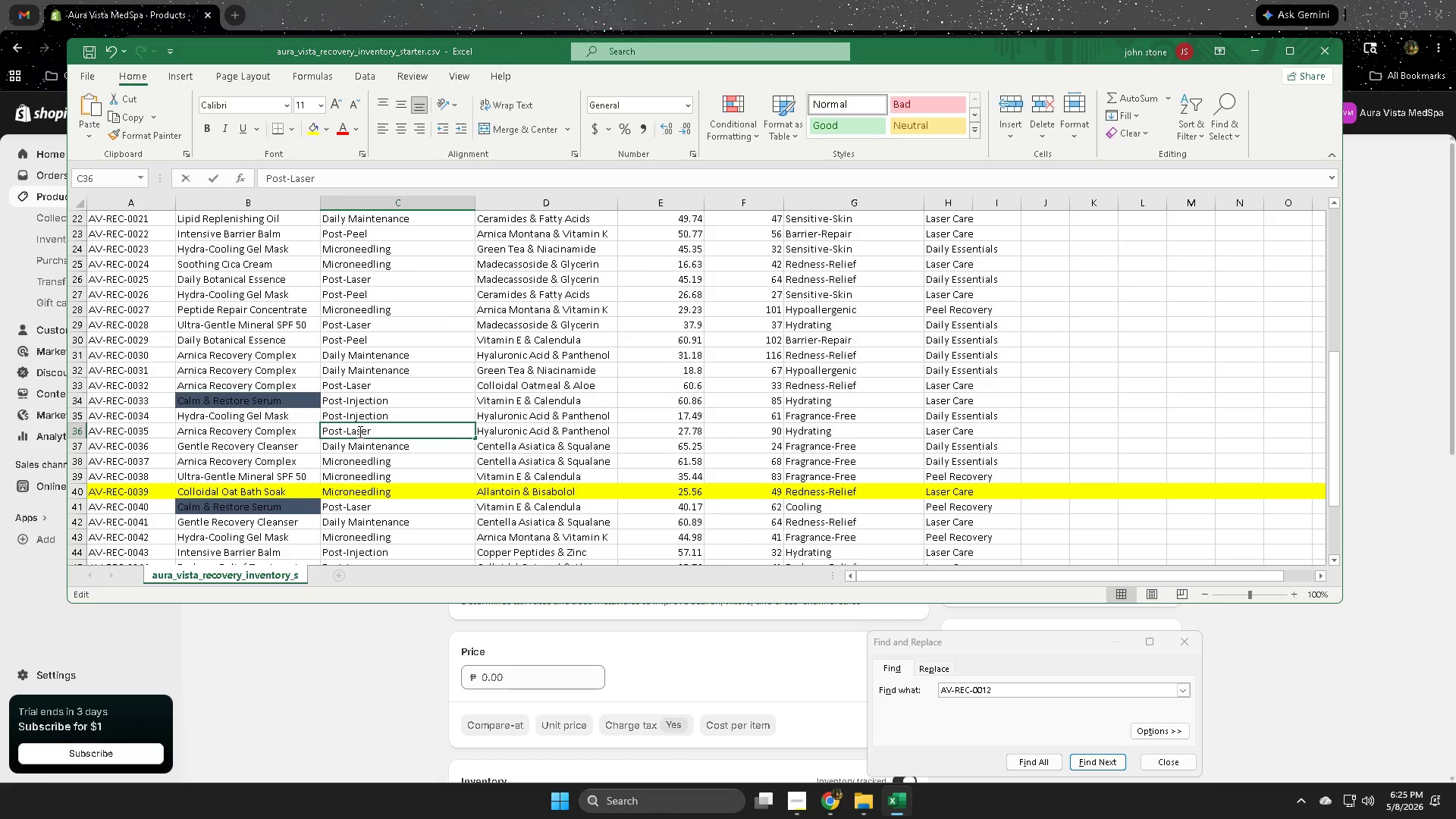 
triple_click([359, 431])
 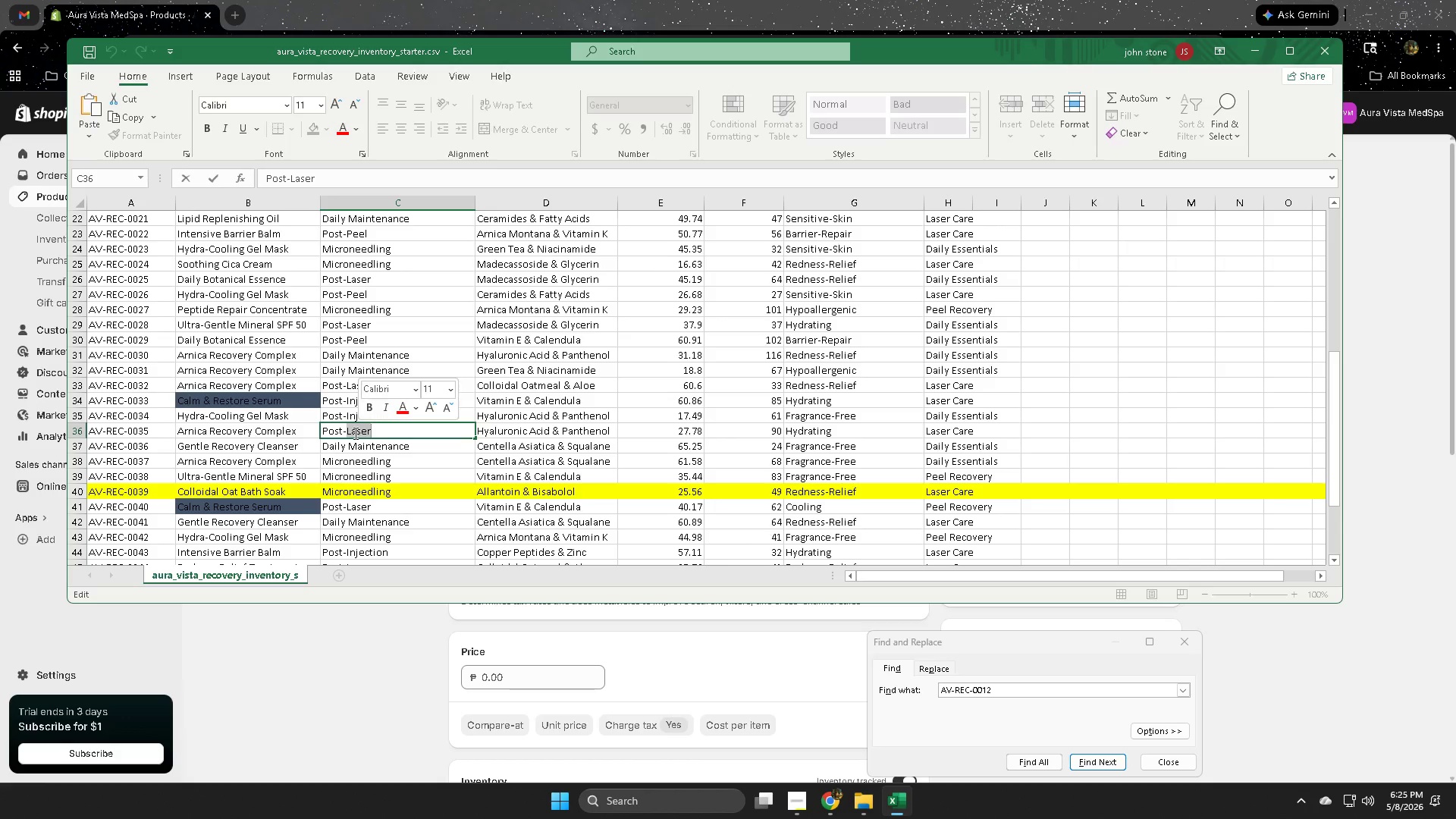 
double_click([354, 433])
 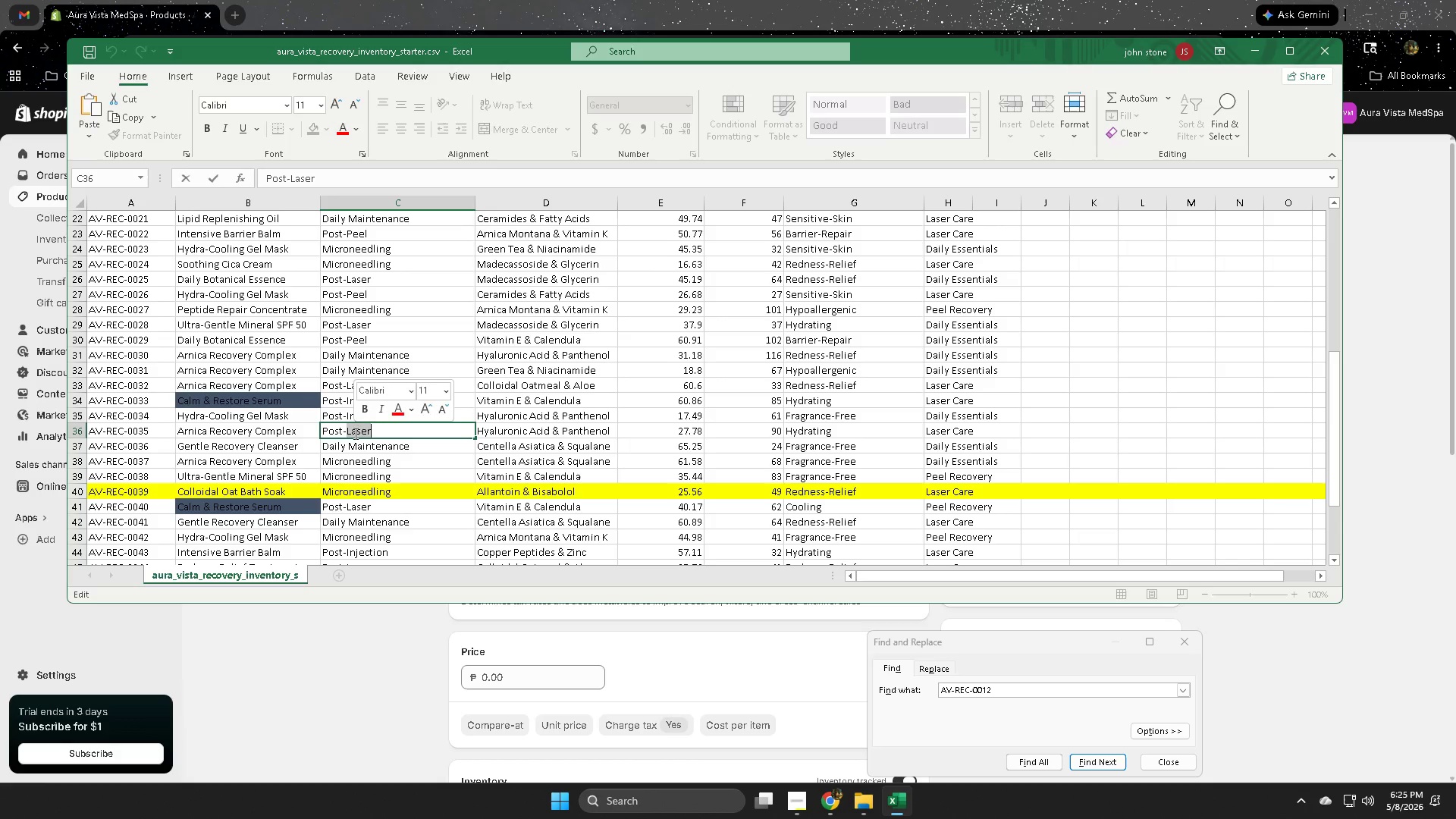 
triple_click([354, 433])
 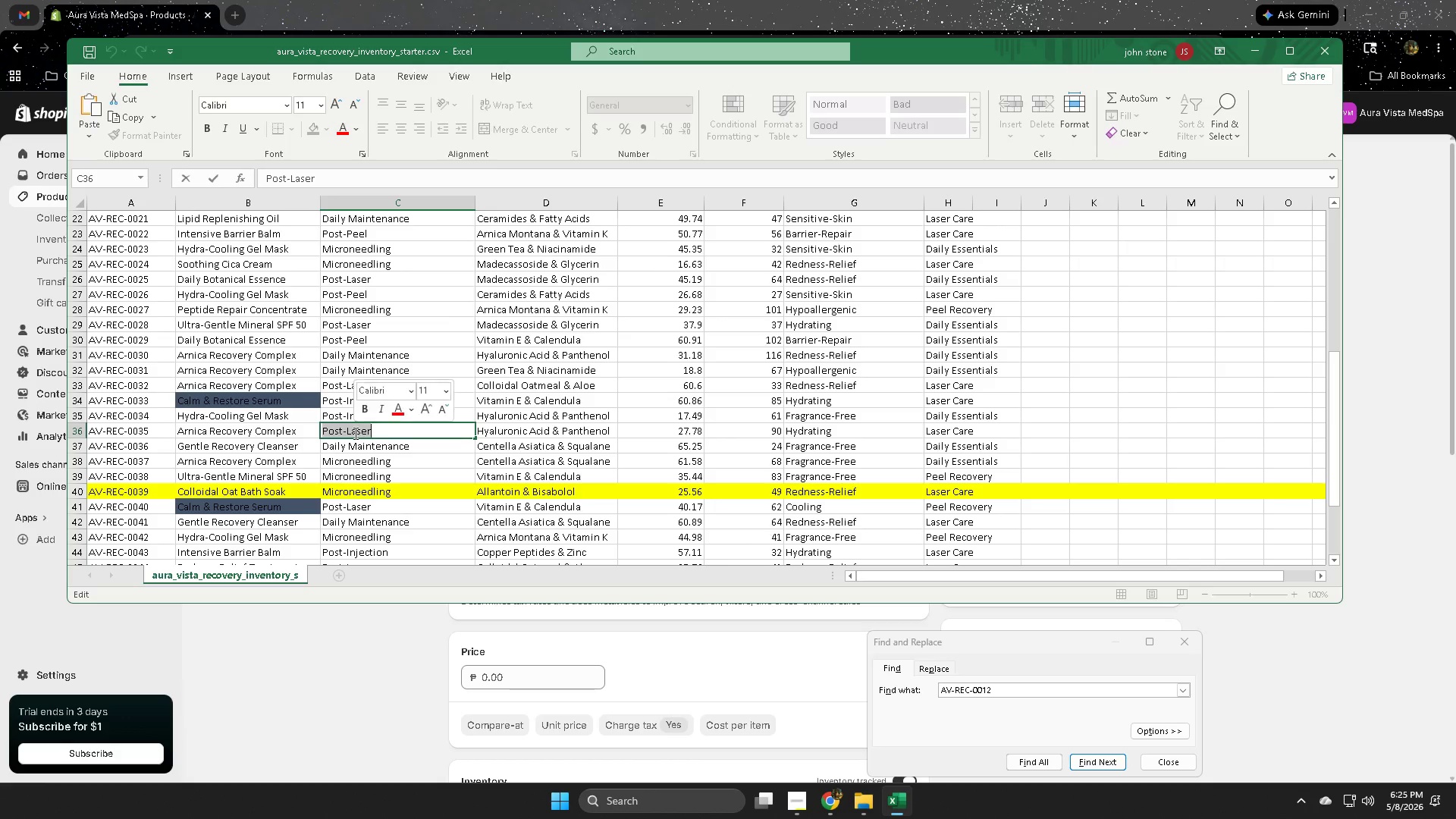 
key(Control+ControlLeft)
 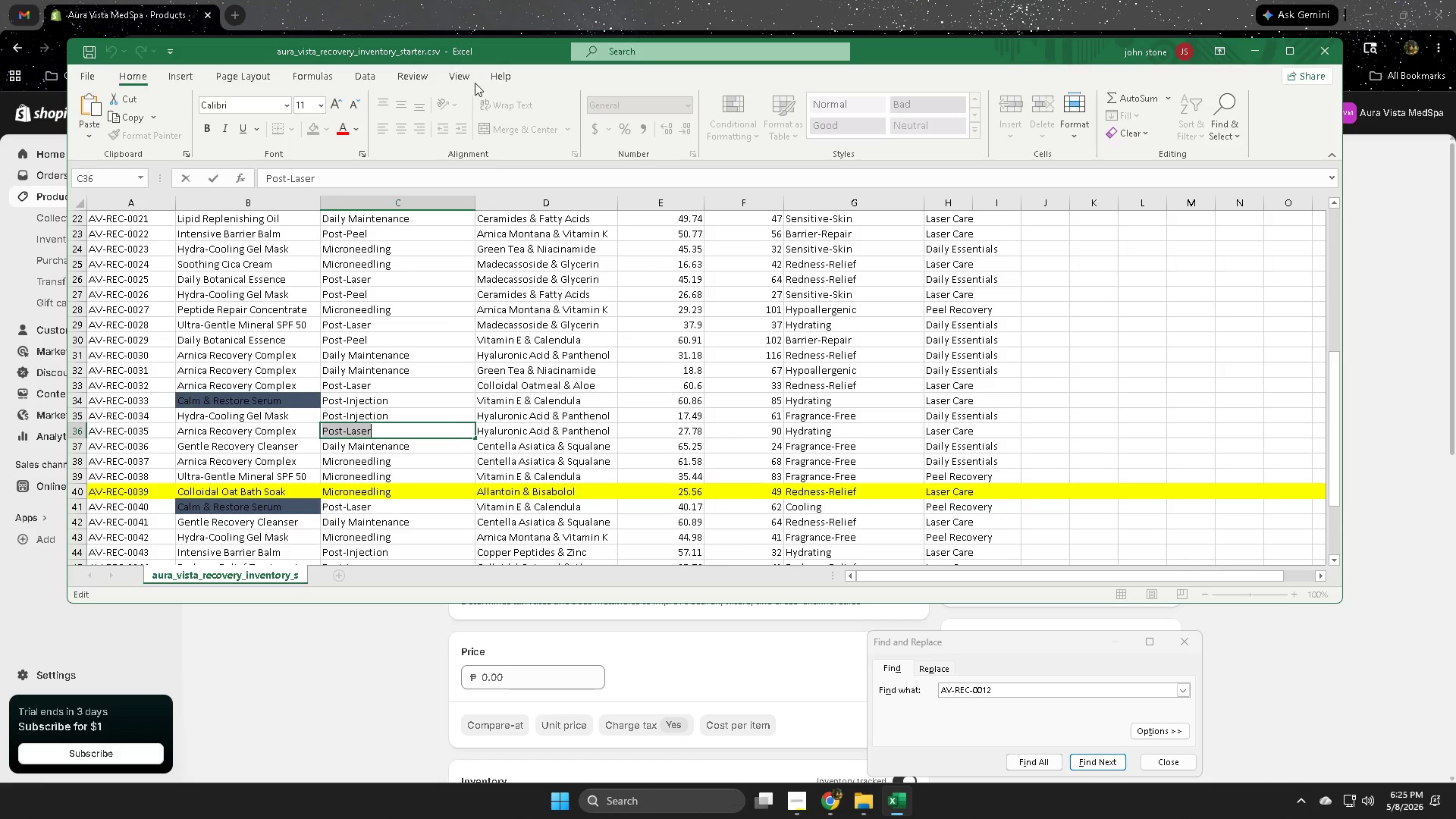 
key(Control+C)
 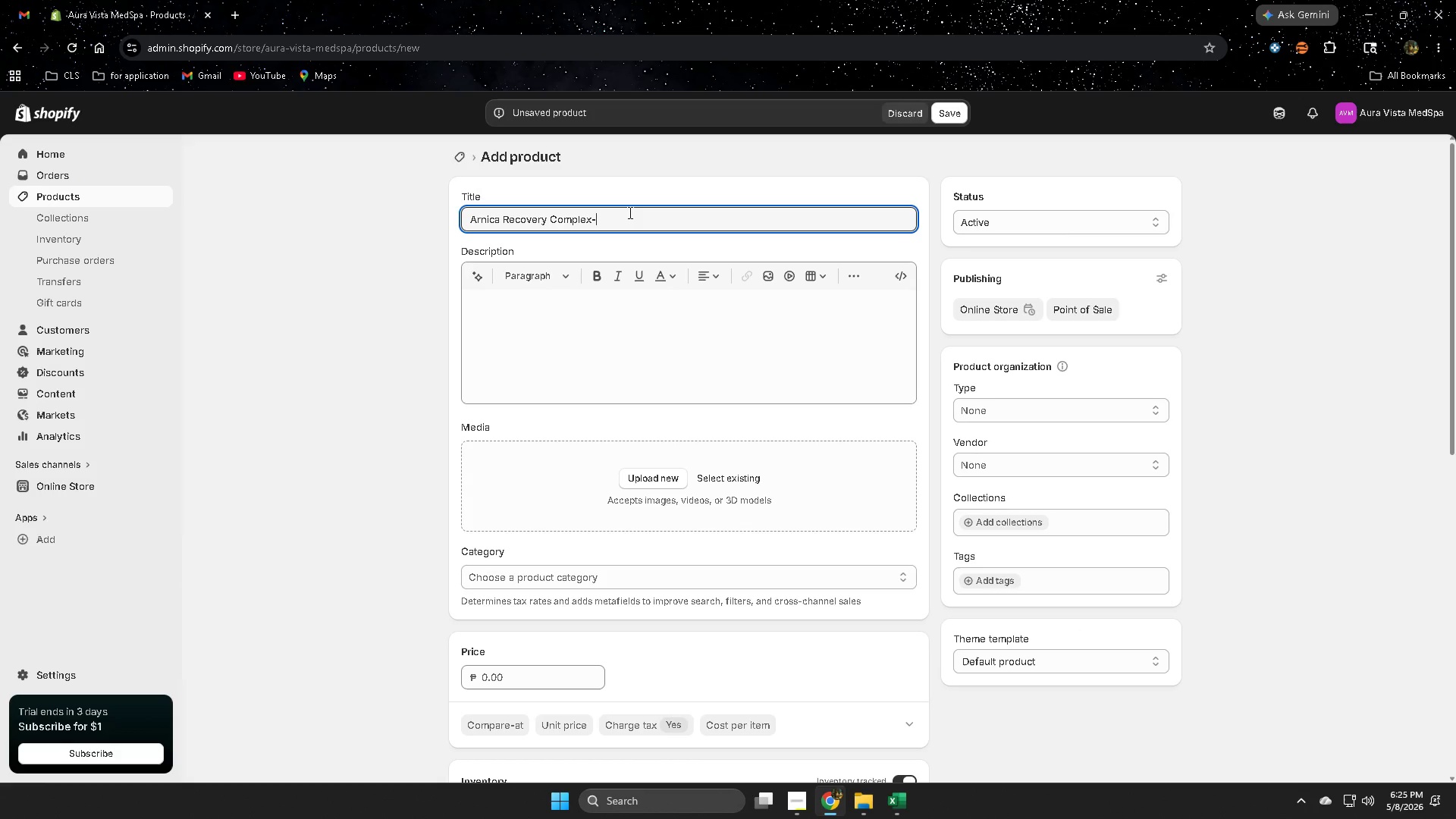 
key(Space)
 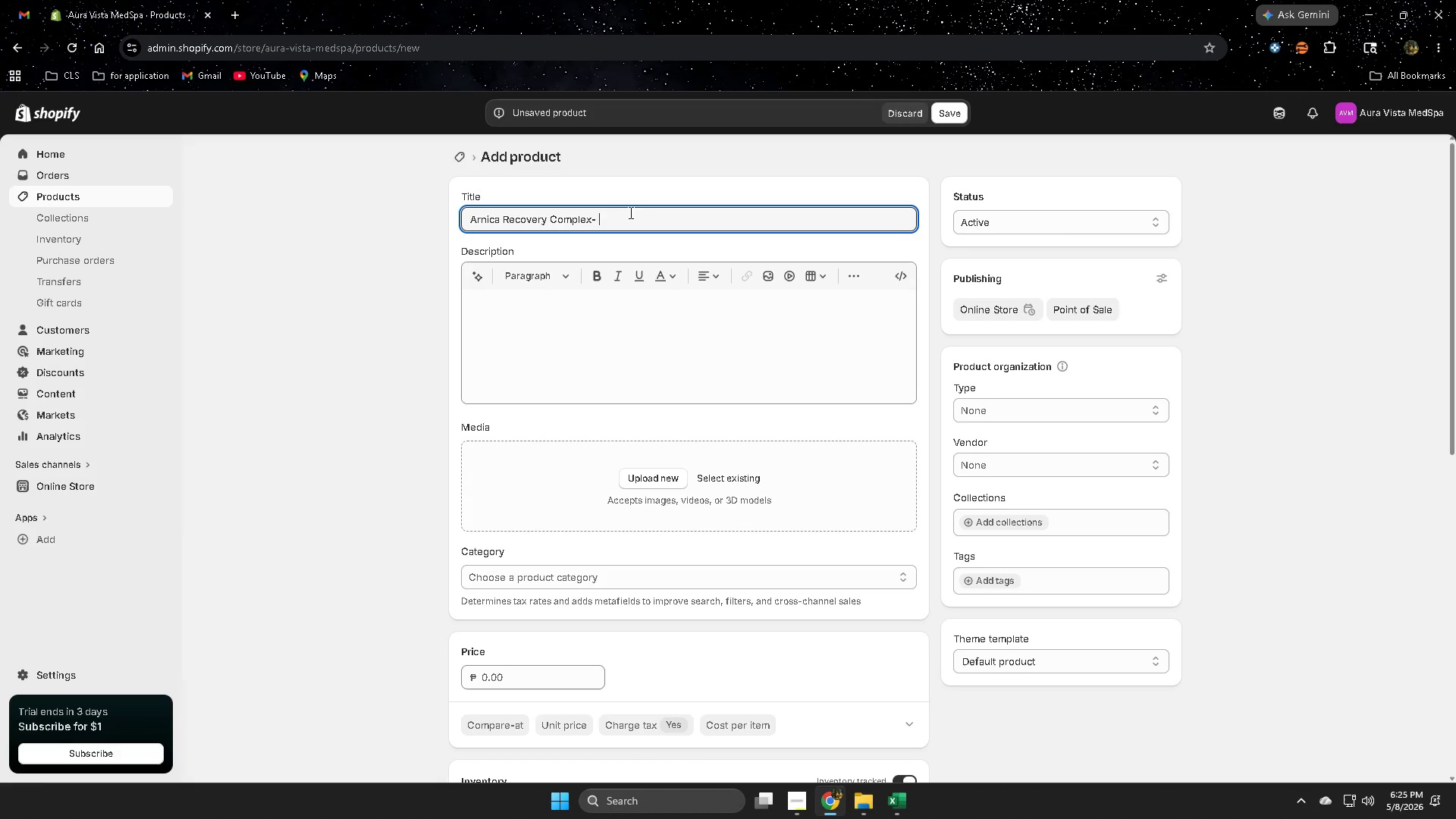 
key(Control+ControlLeft)
 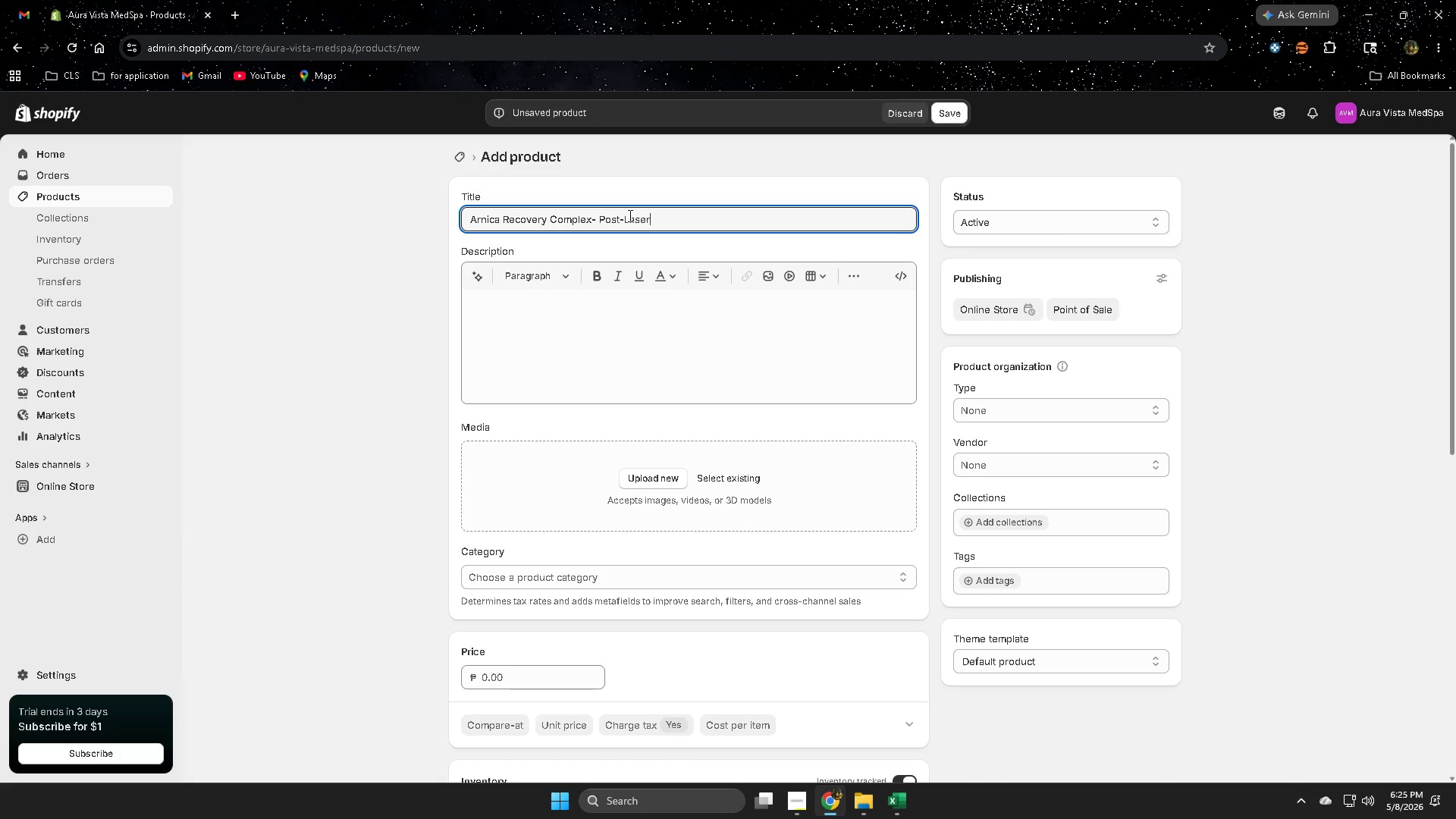 
key(Control+V)
 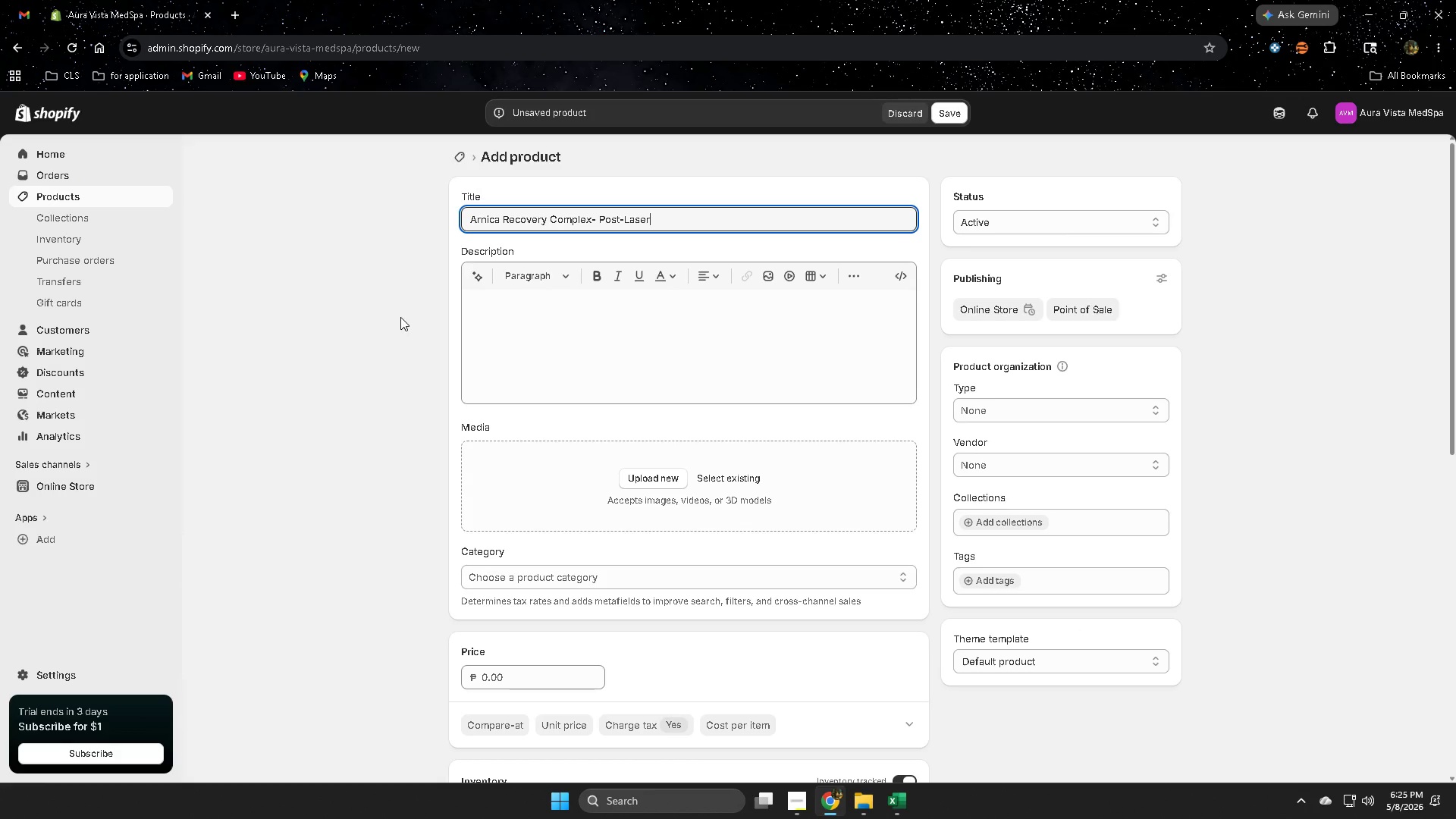 
left_click([400, 317])
 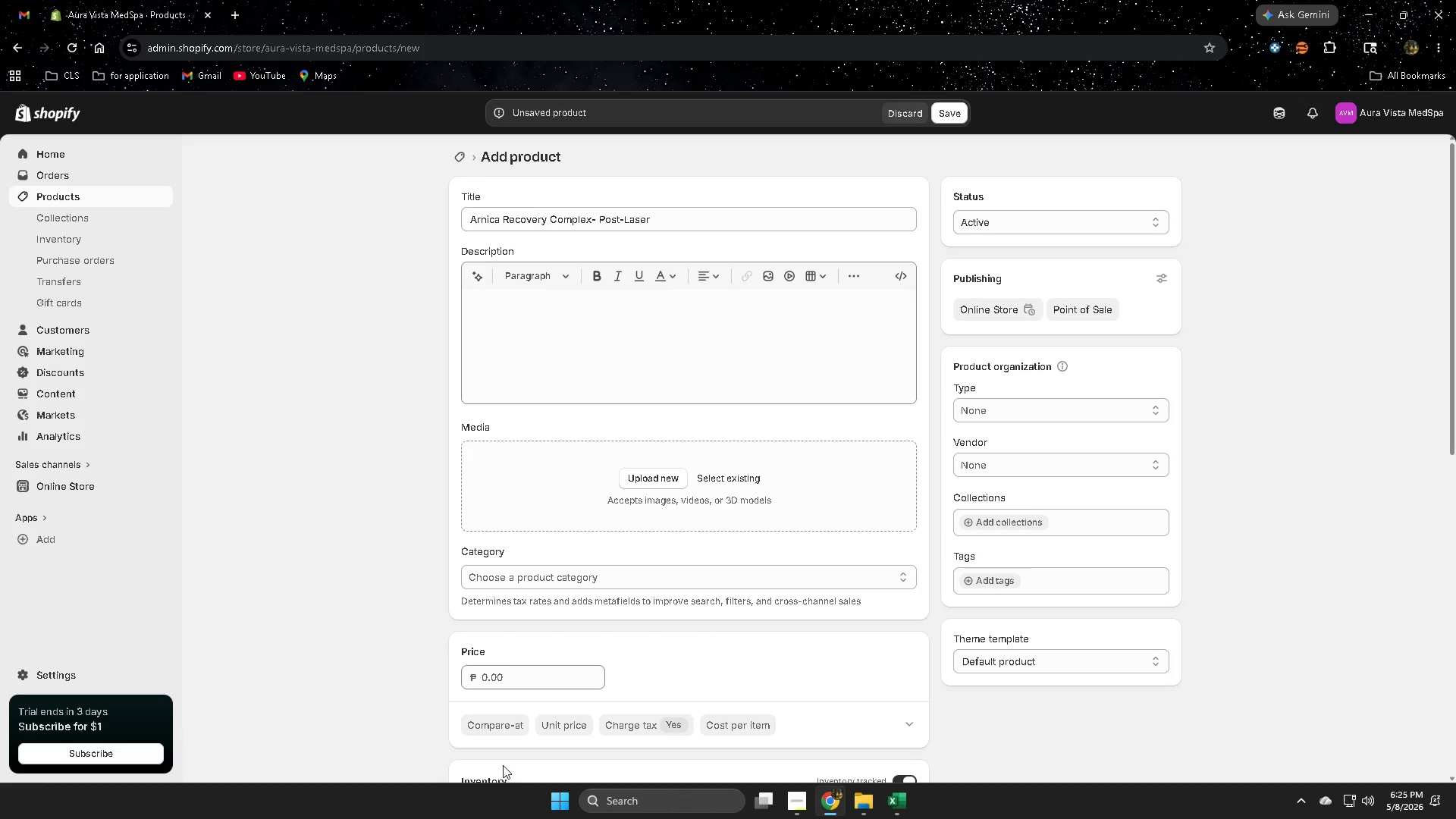 
wait(37.69)
 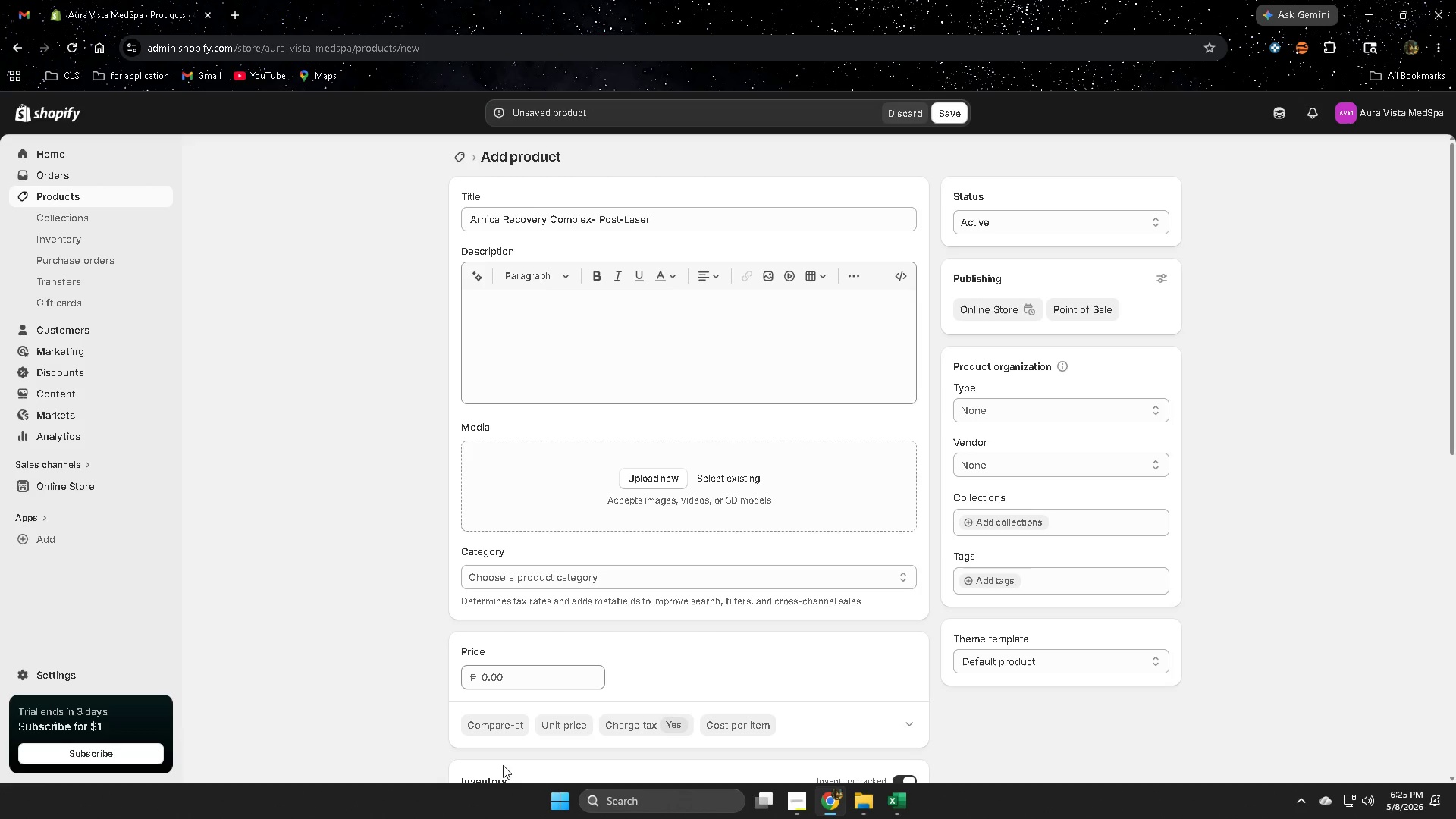 
left_click([899, 802])
 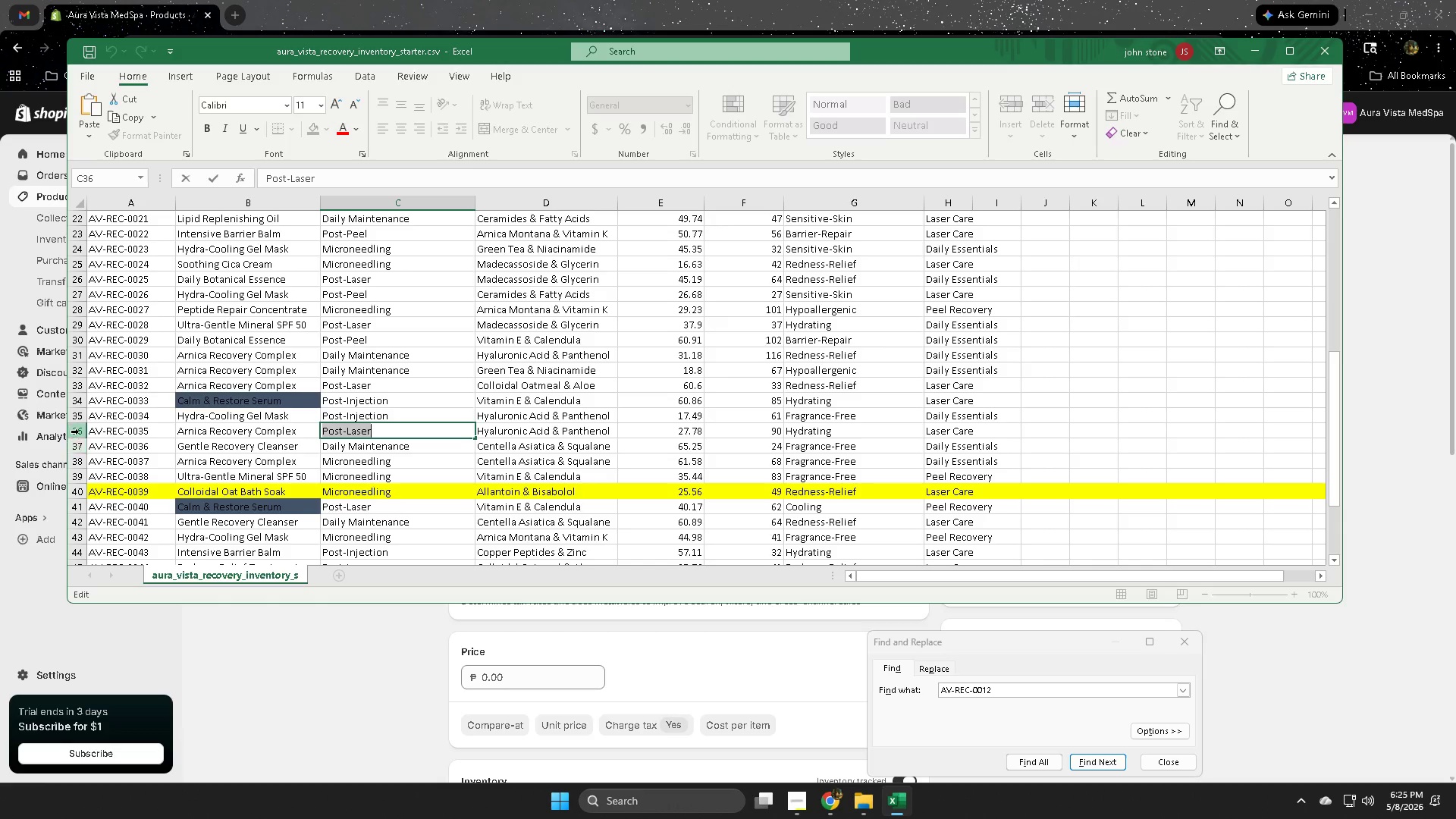 
left_click([623, 0])
 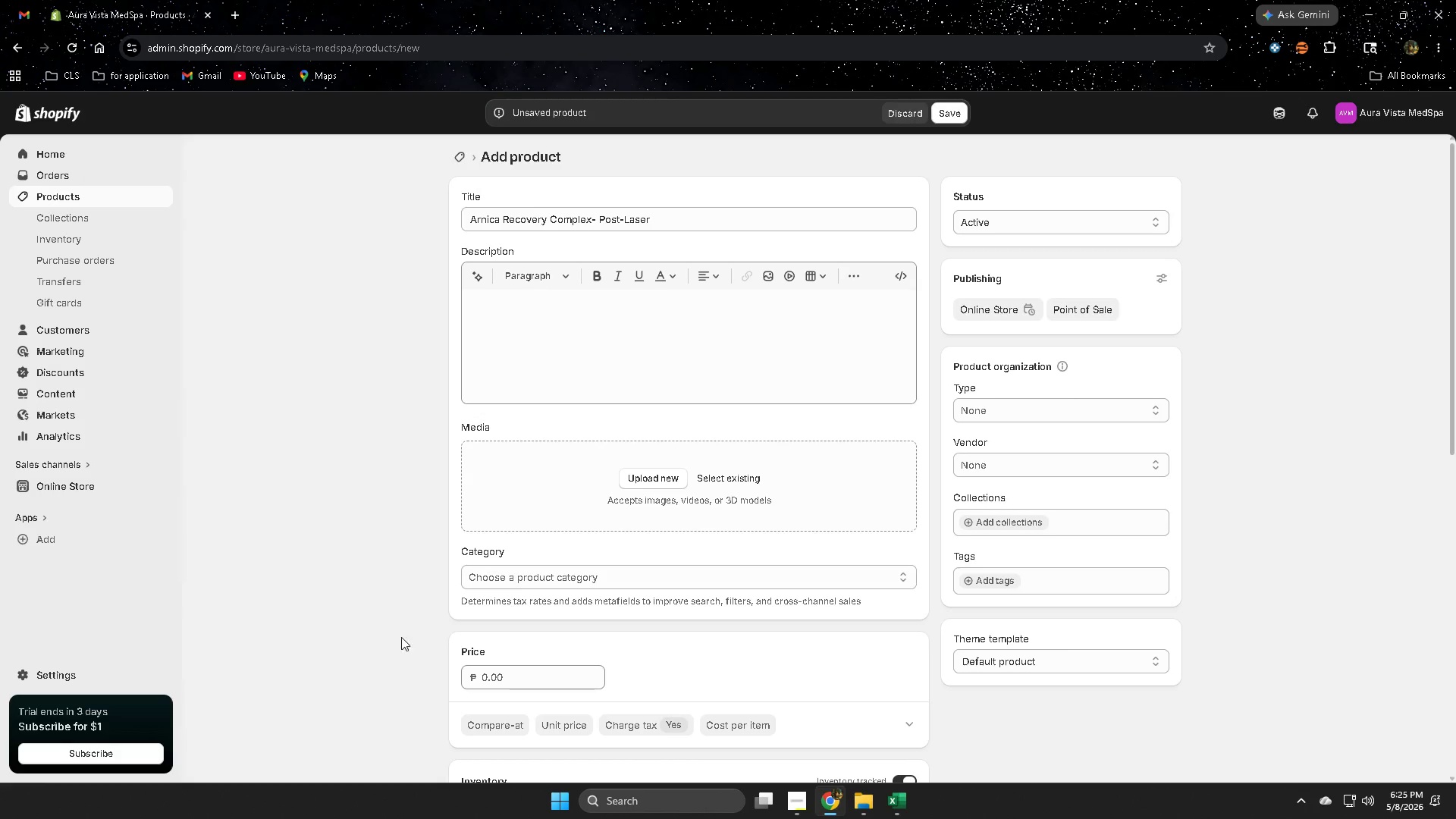 
scroll: coordinate [345, 653], scroll_direction: down, amount: 4.0
 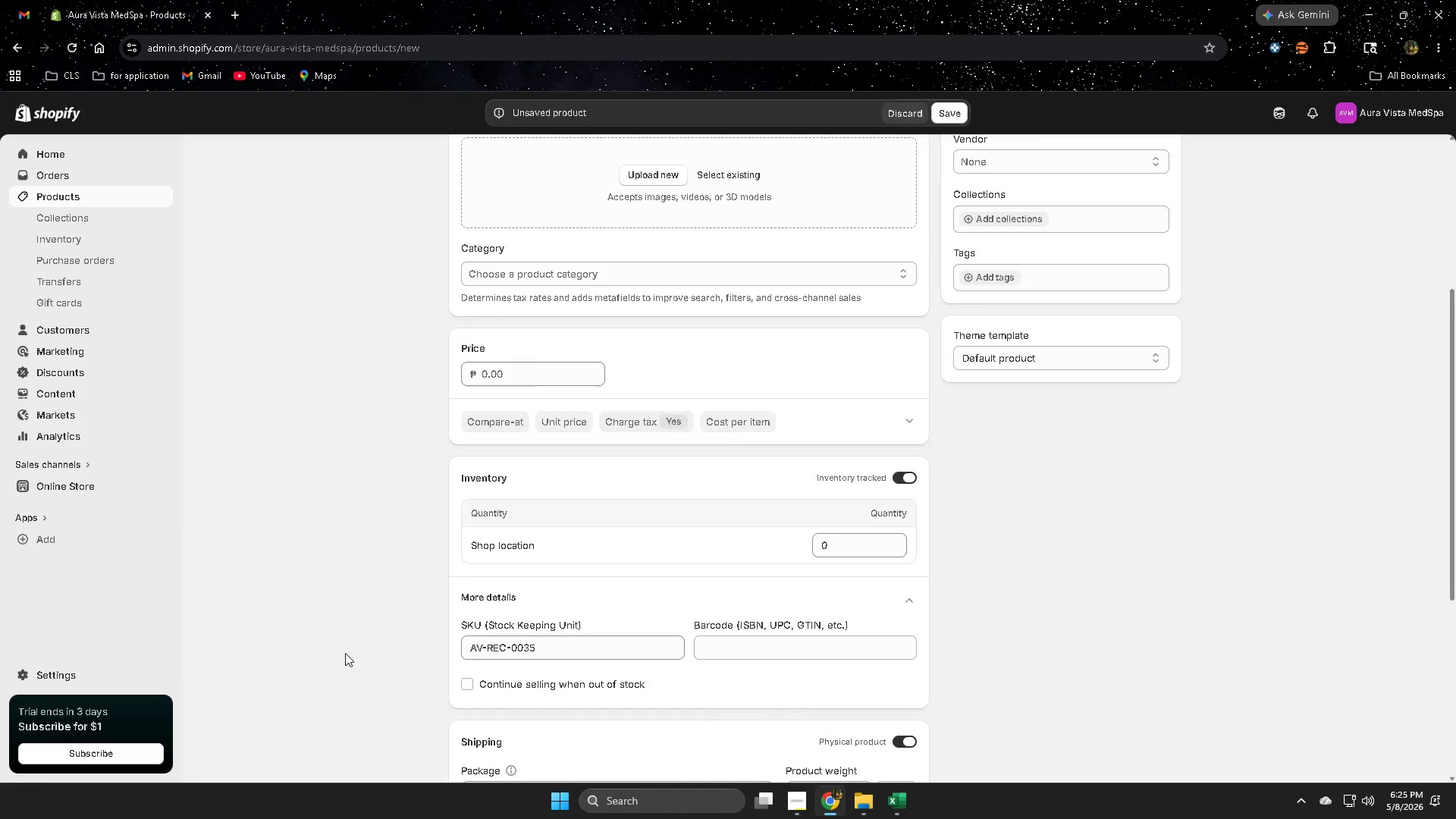 
scroll: coordinate [345, 652], scroll_direction: up, amount: 4.0
 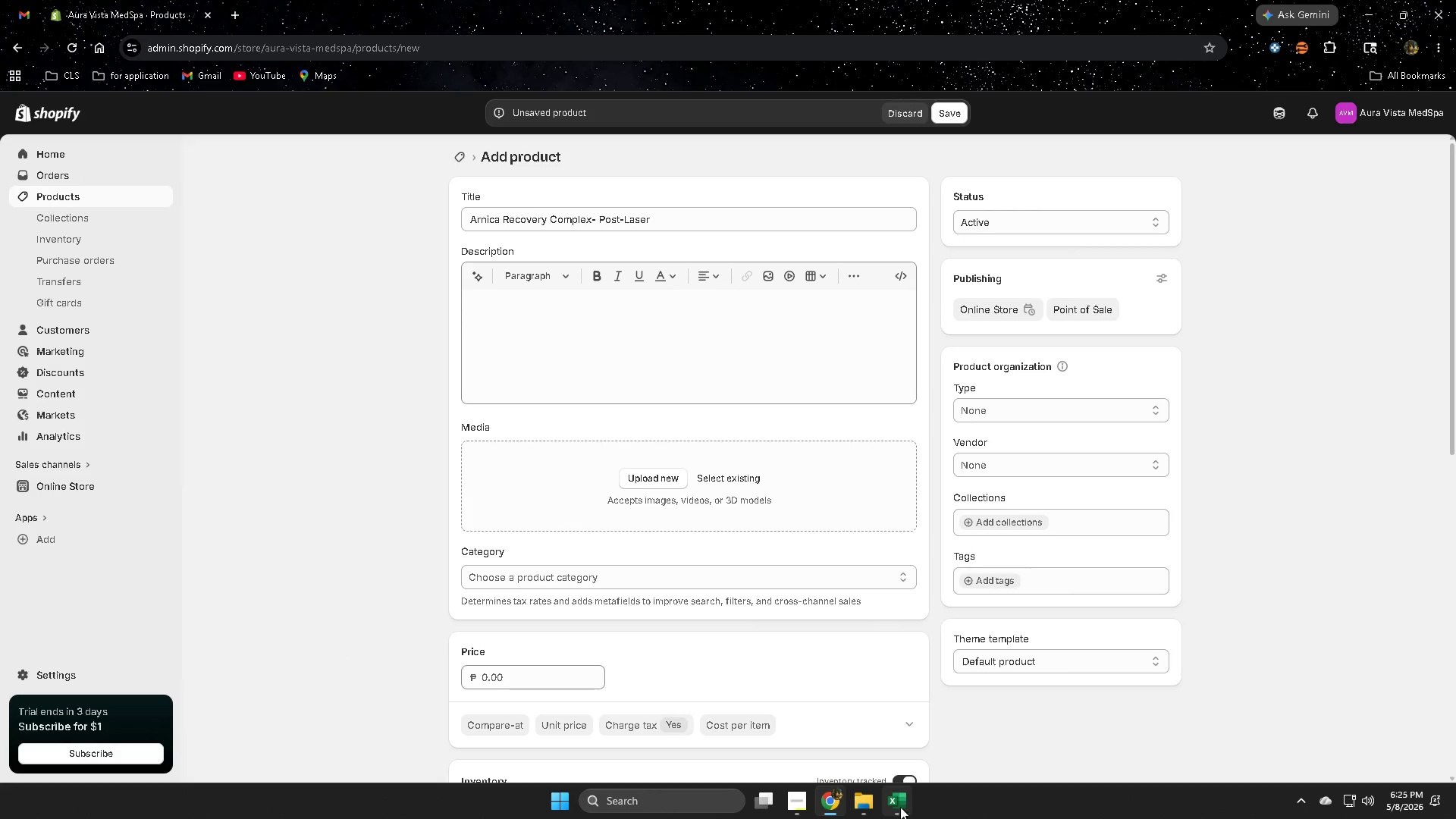 
left_click([905, 805])
 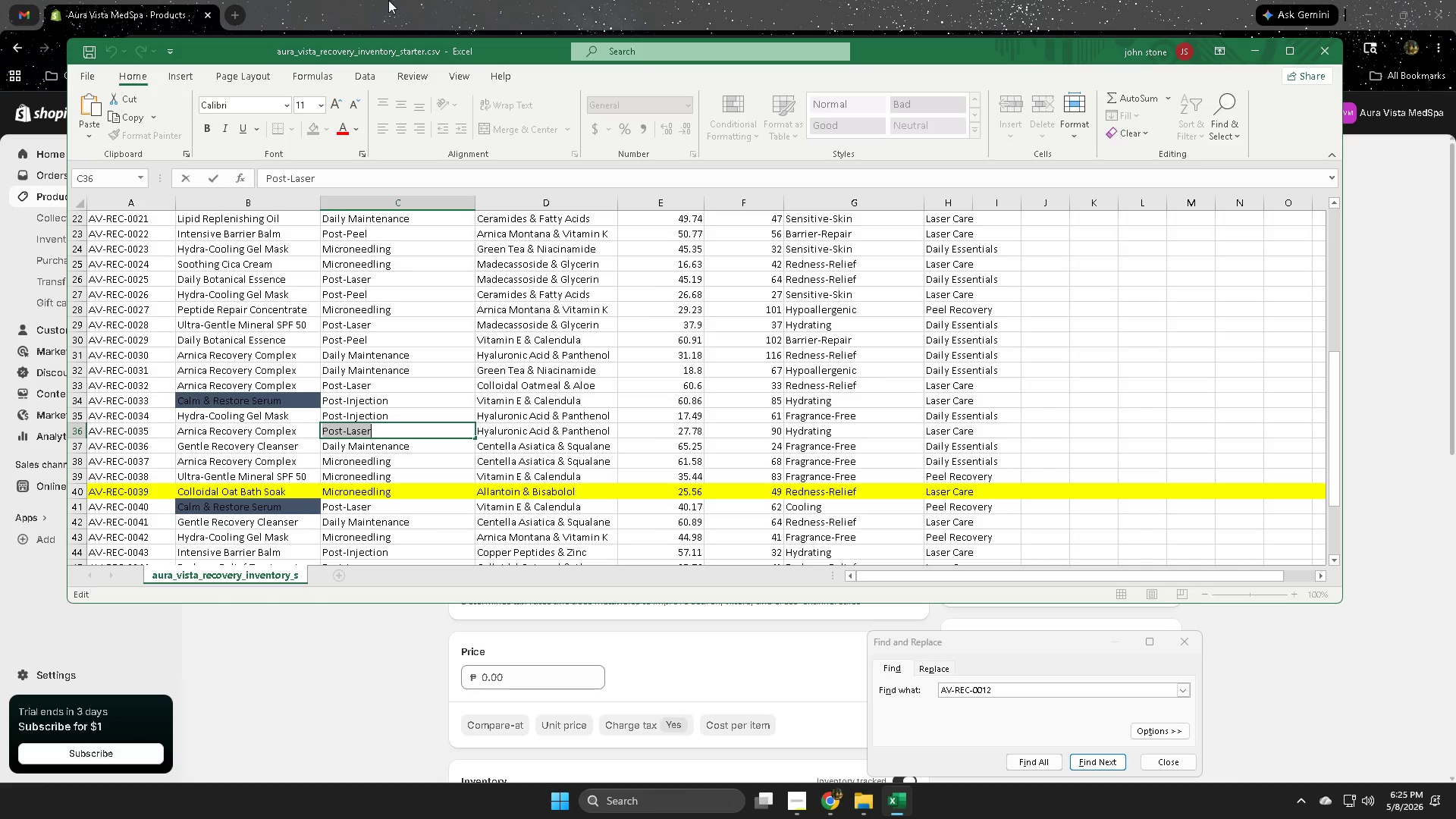 
left_click([504, 0])
 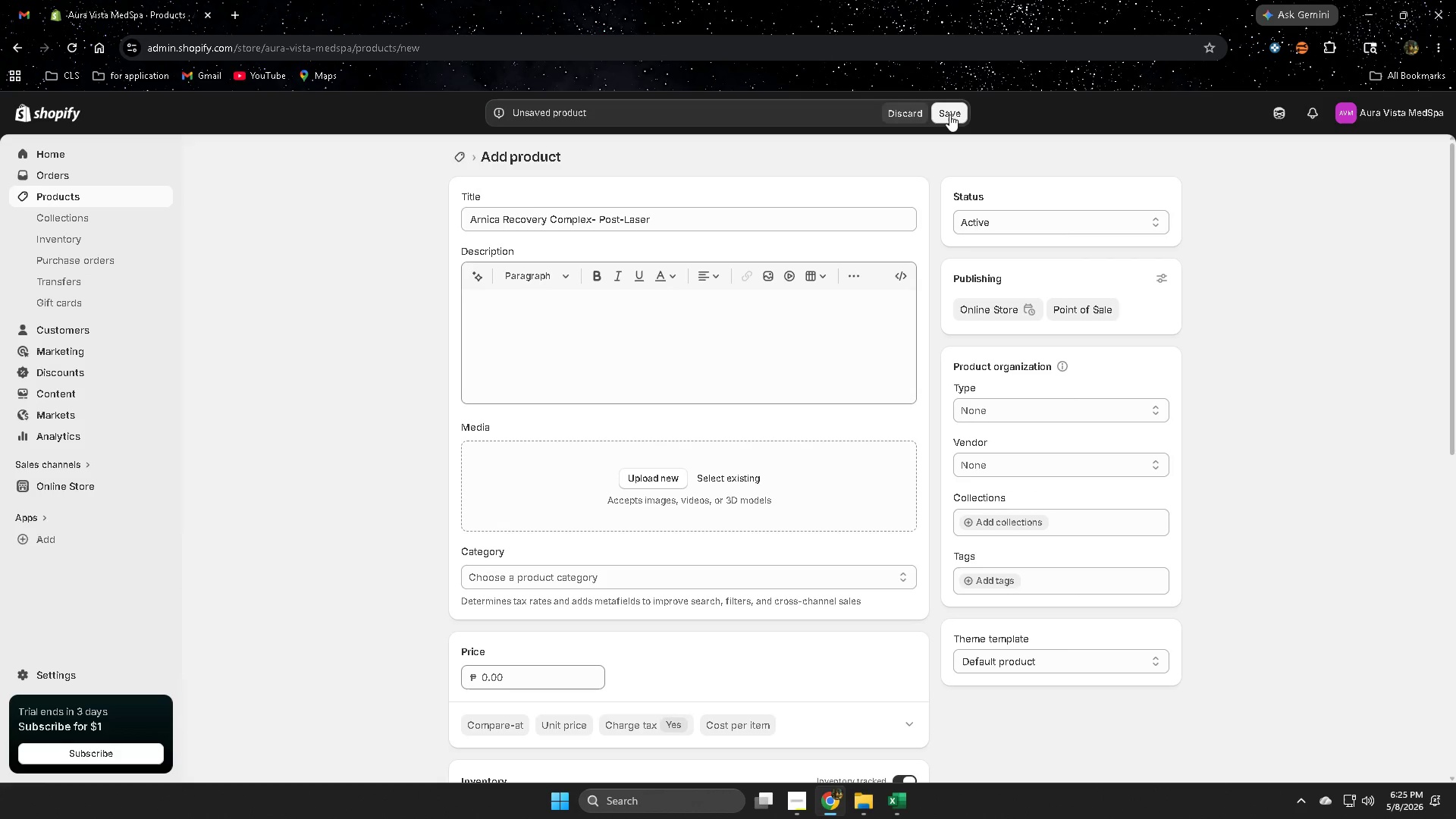 
wait(5.72)
 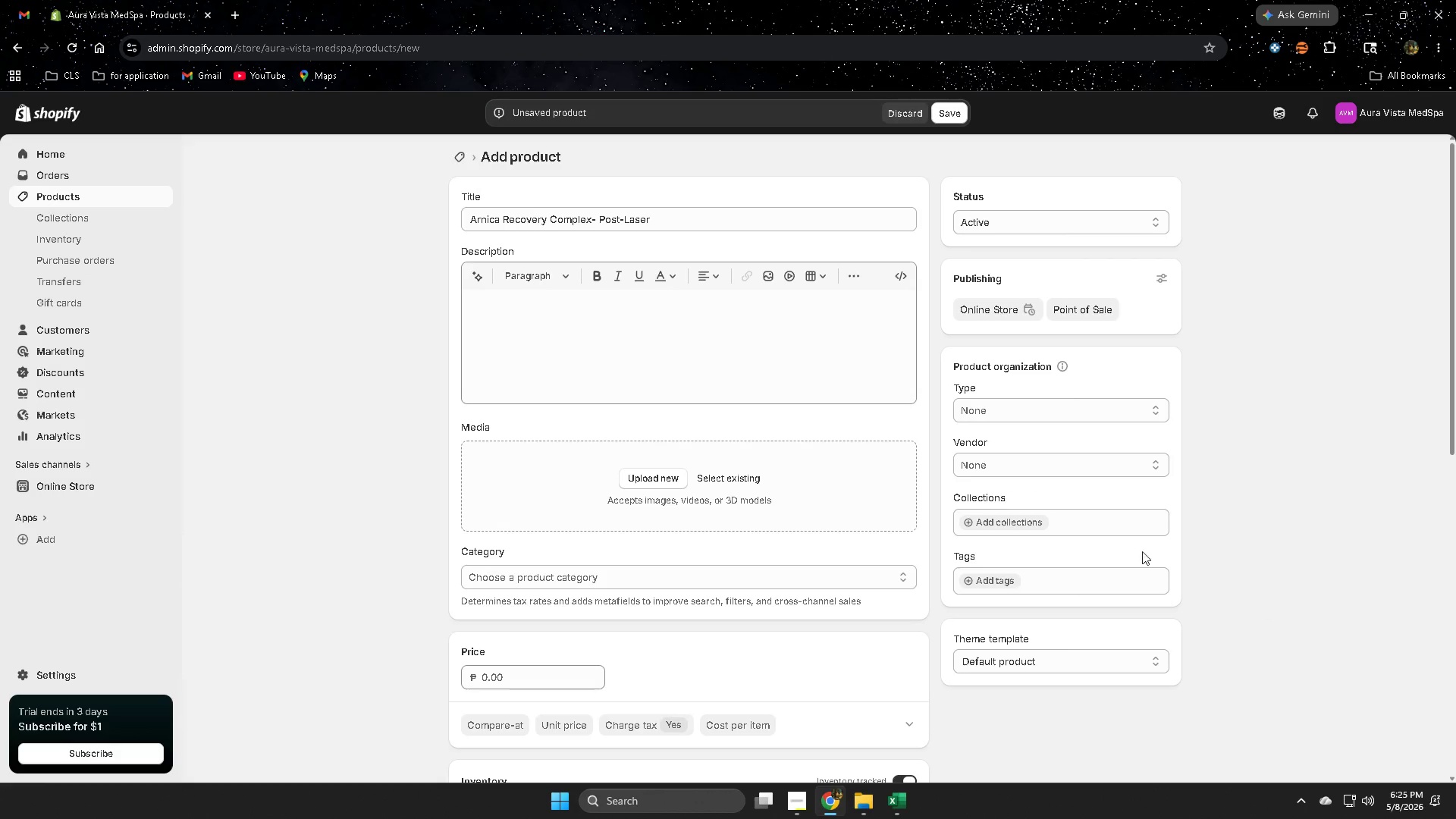 
left_click([950, 115])
 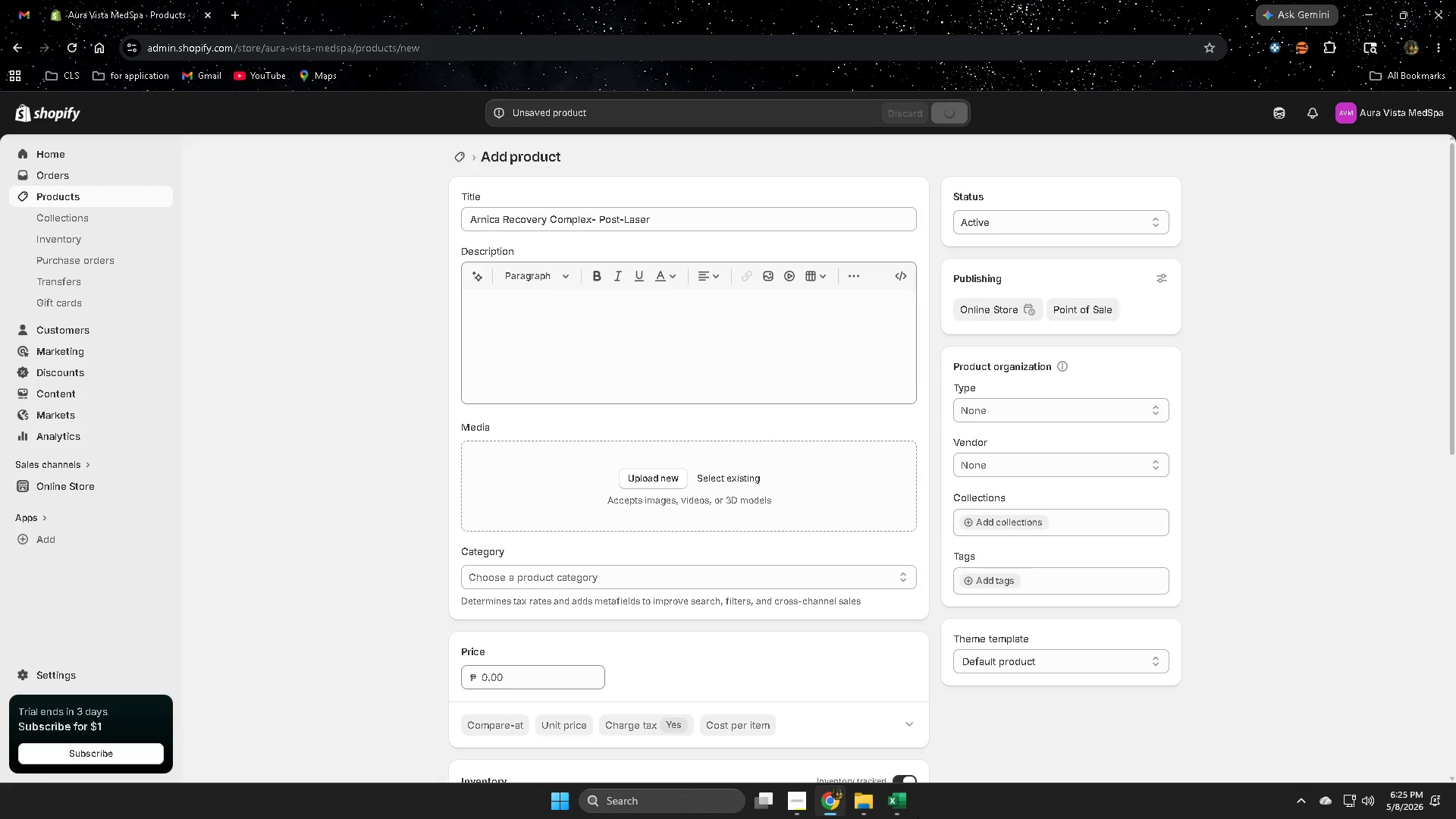 
left_click([906, 809])
 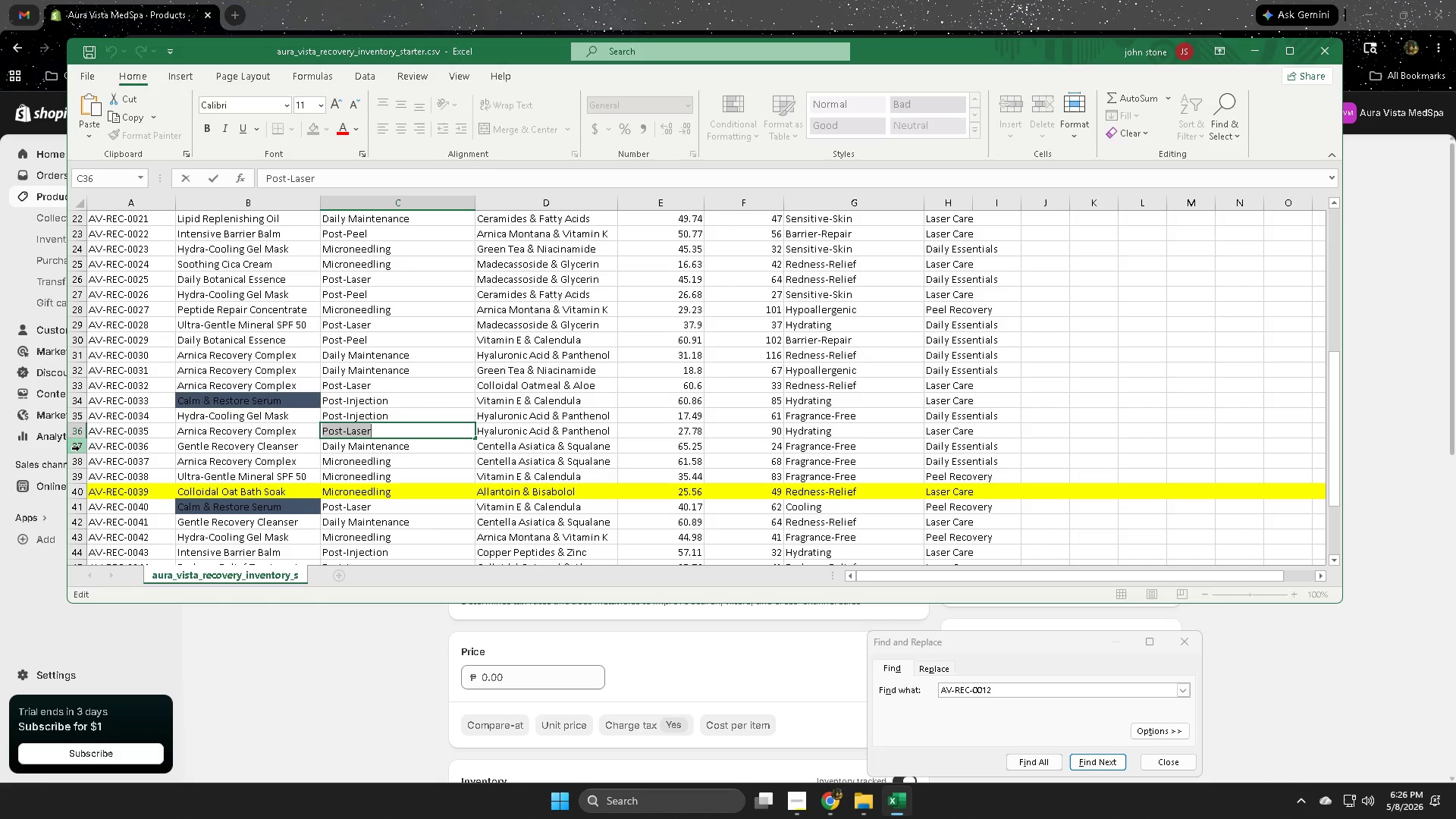 
left_click([80, 448])
 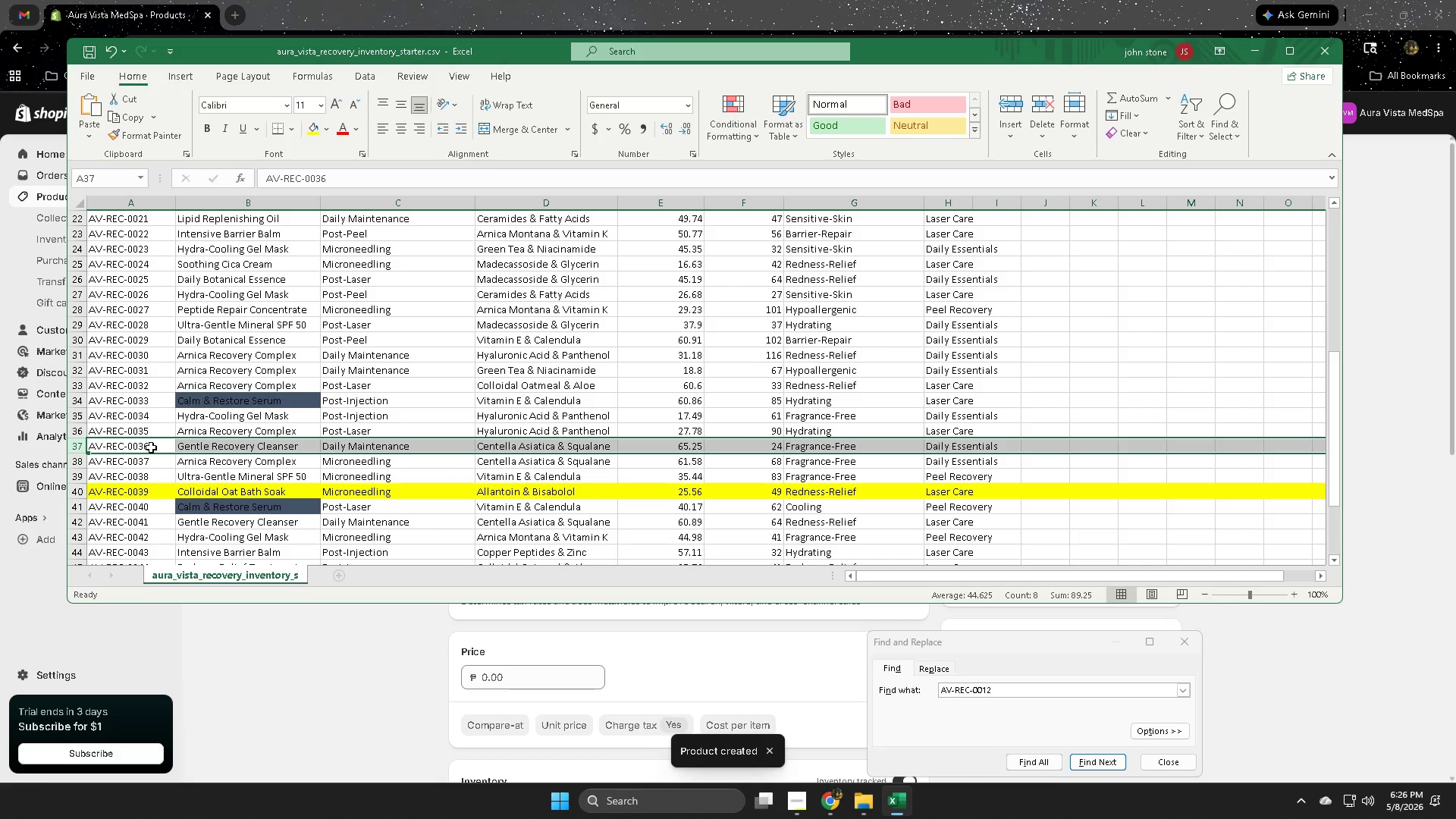 
double_click([155, 447])
 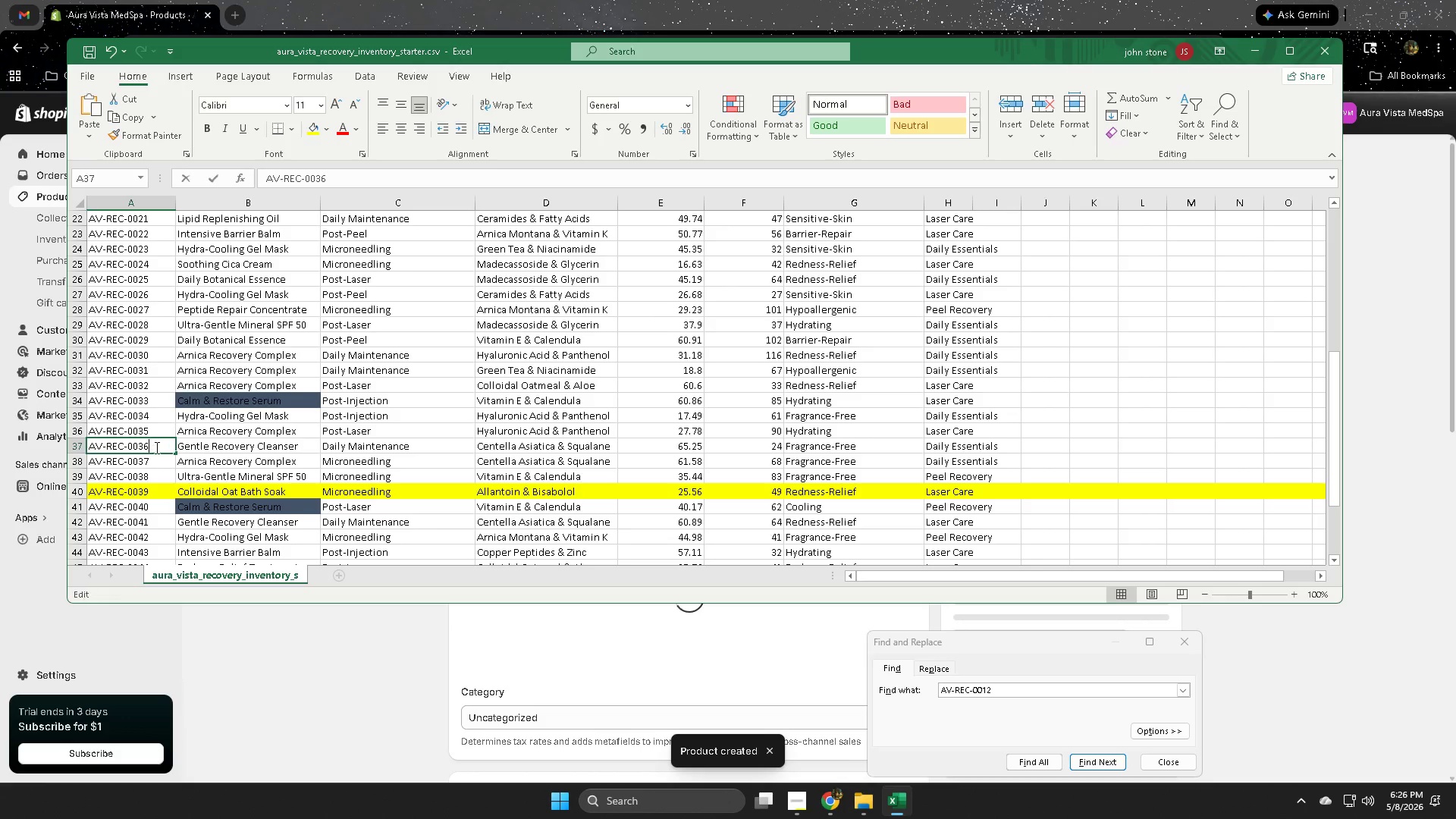 
triple_click([155, 447])
 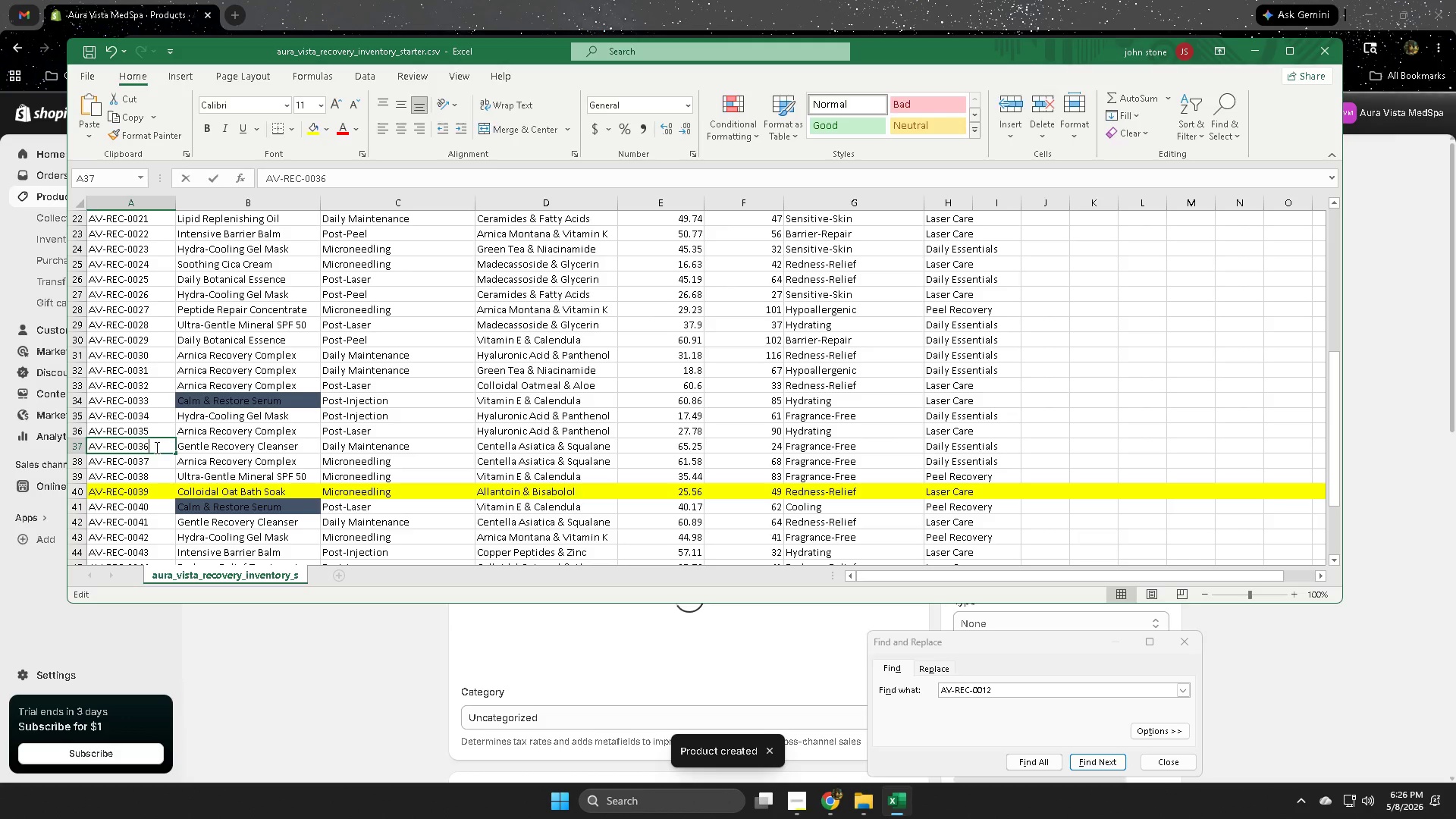 
triple_click([155, 447])
 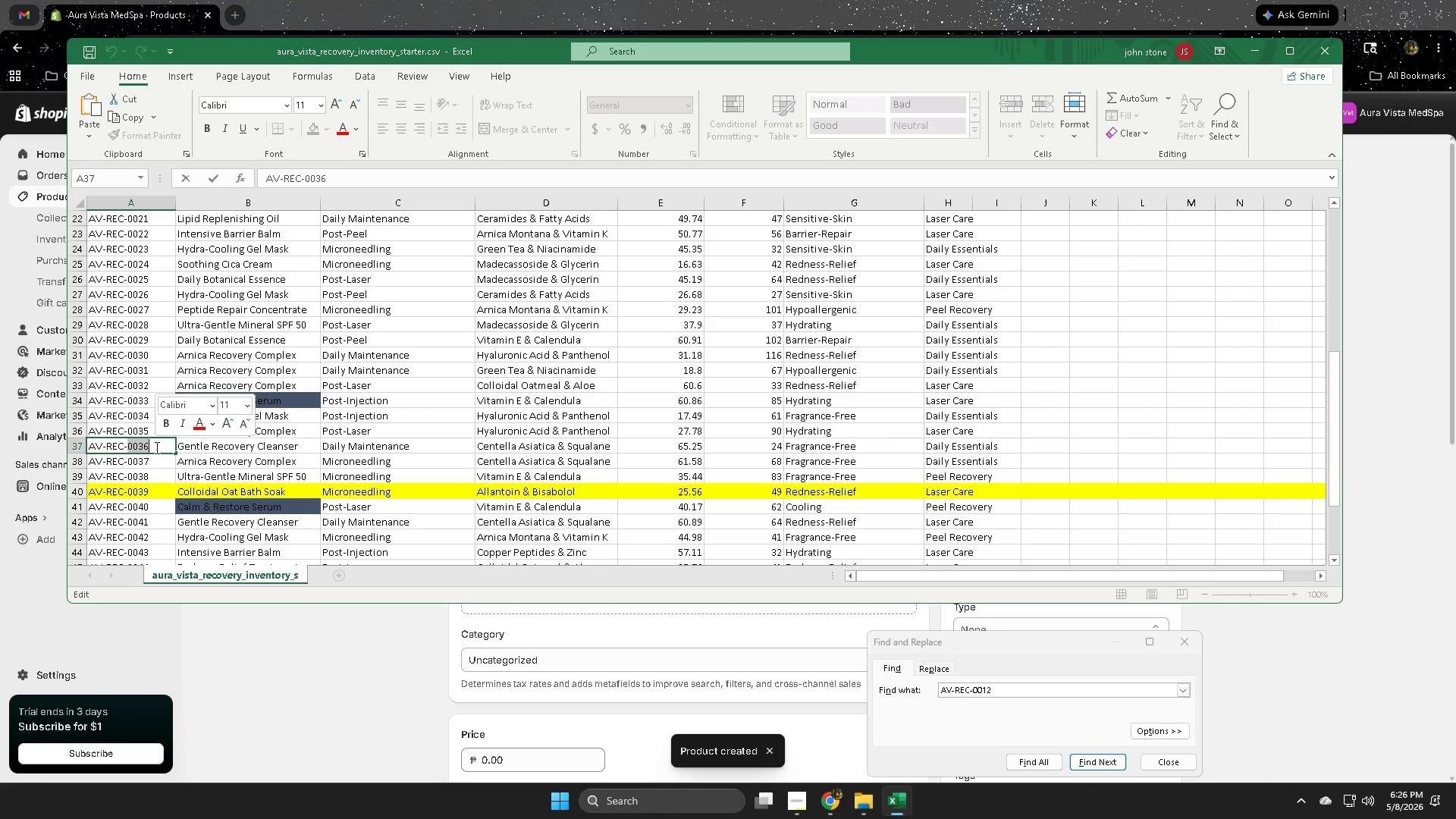 
triple_click([155, 447])
 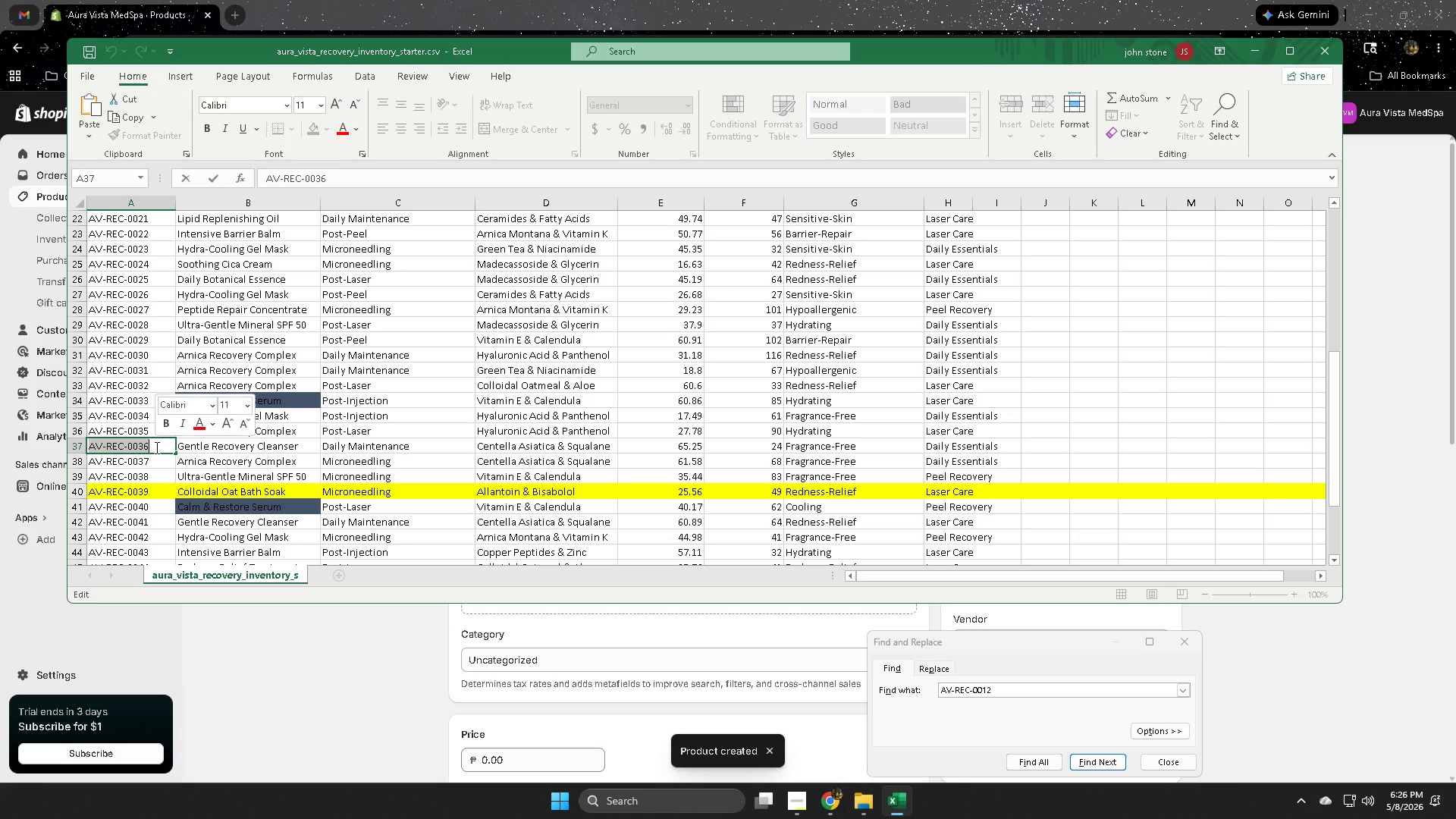 
key(Control+ControlLeft)
 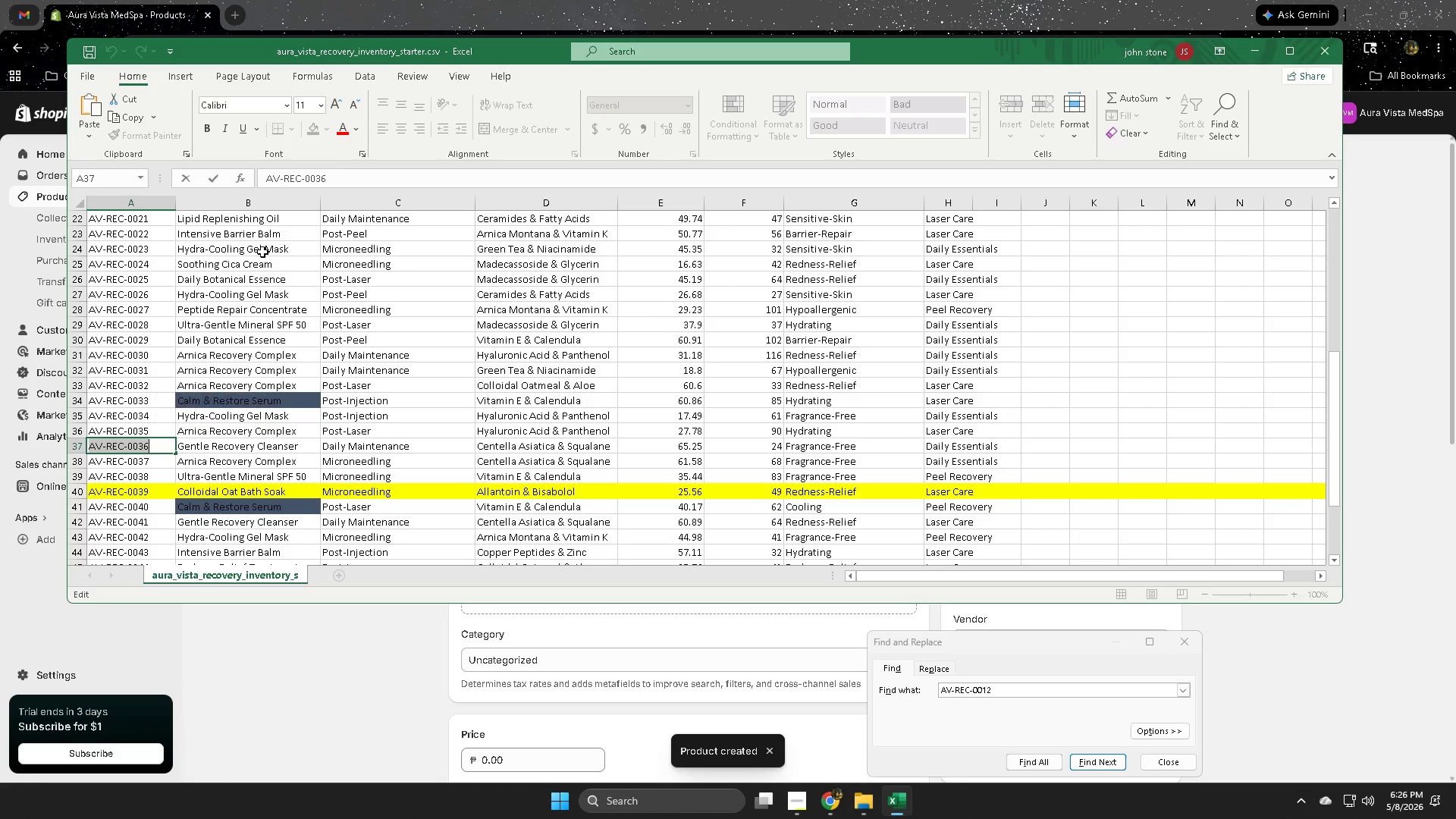 
key(Control+C)
 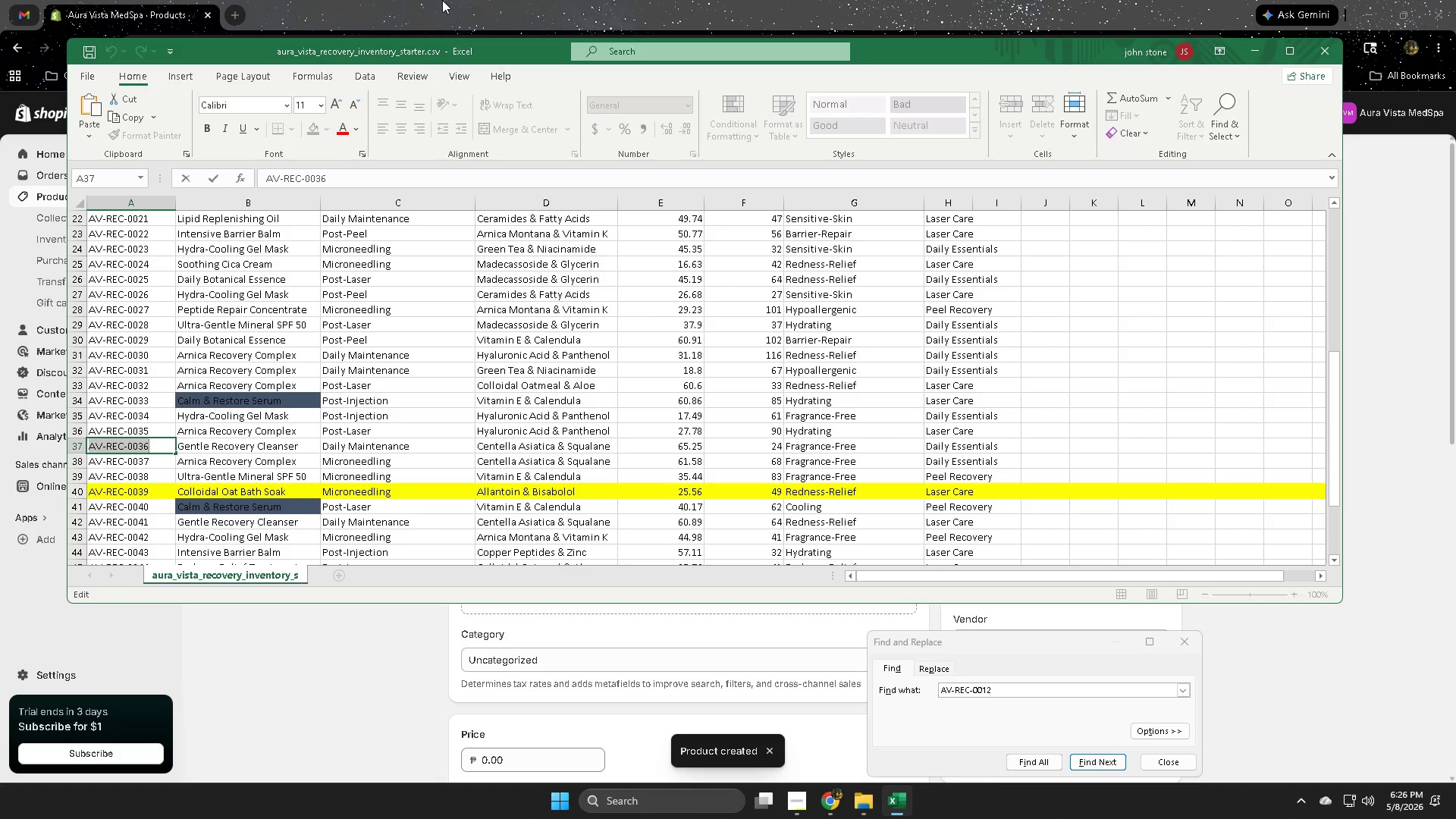 
left_click([443, 0])
 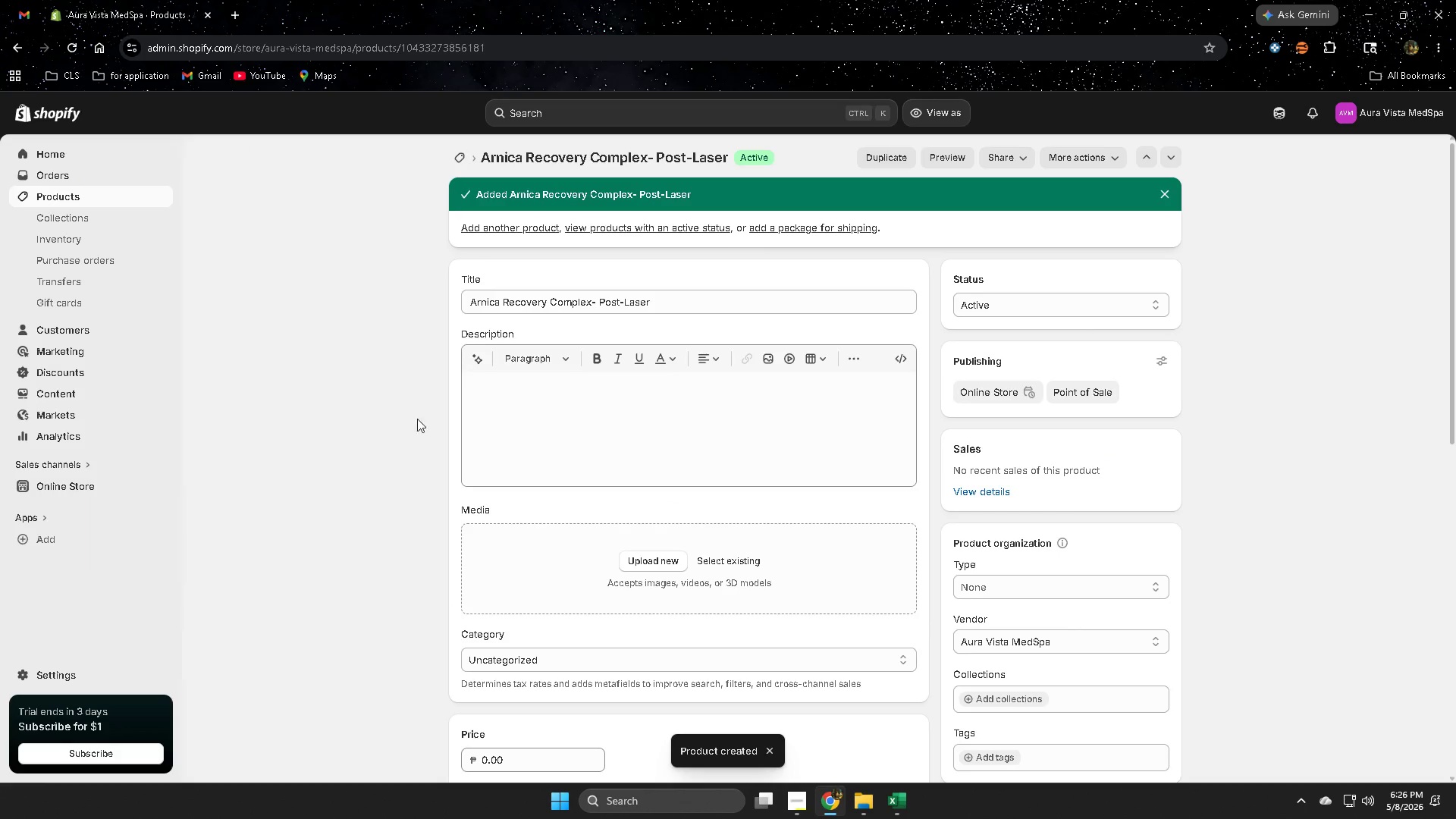 
scroll: coordinate [404, 423], scroll_direction: up, amount: 3.0
 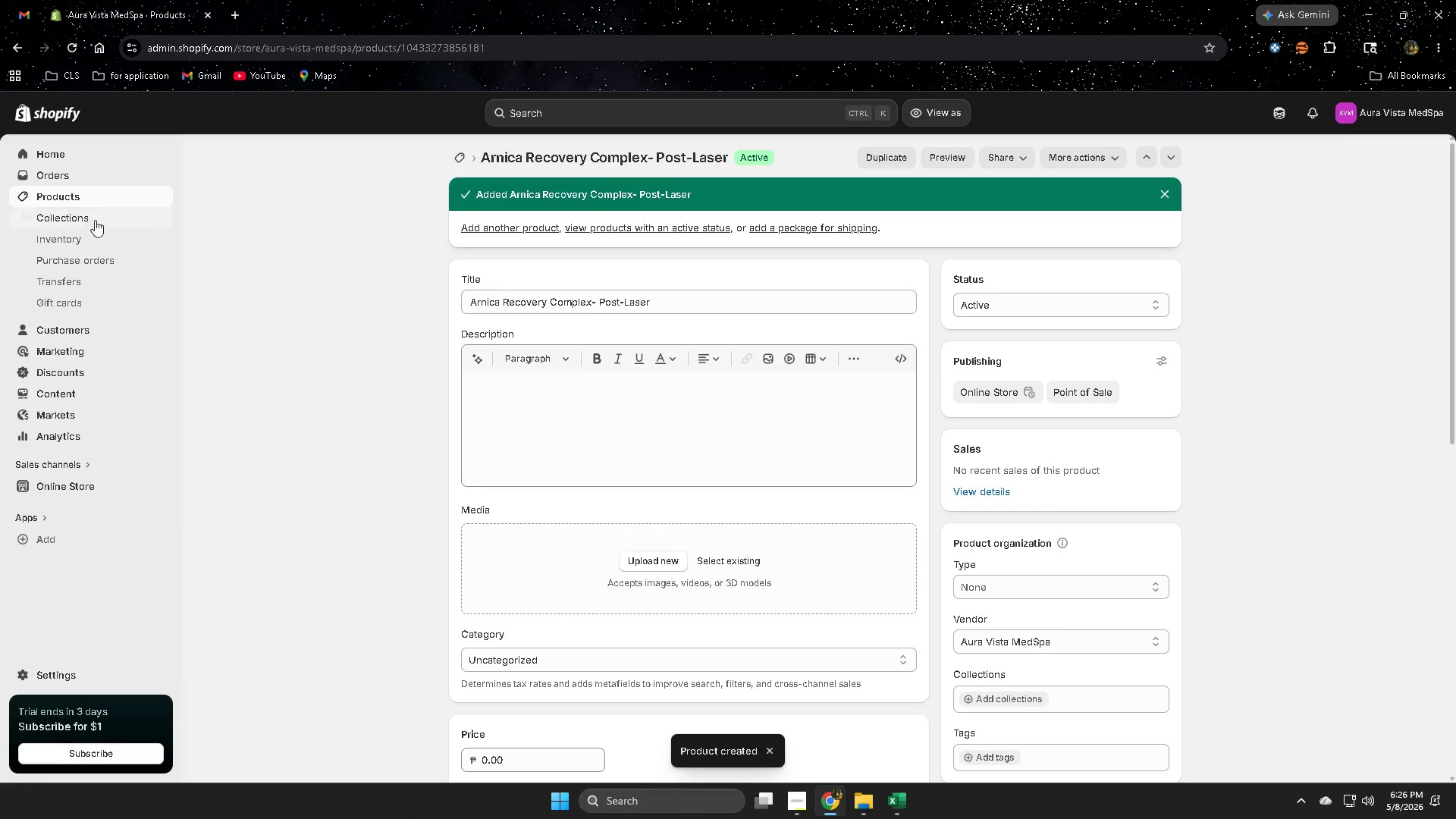 
left_click([81, 201])
 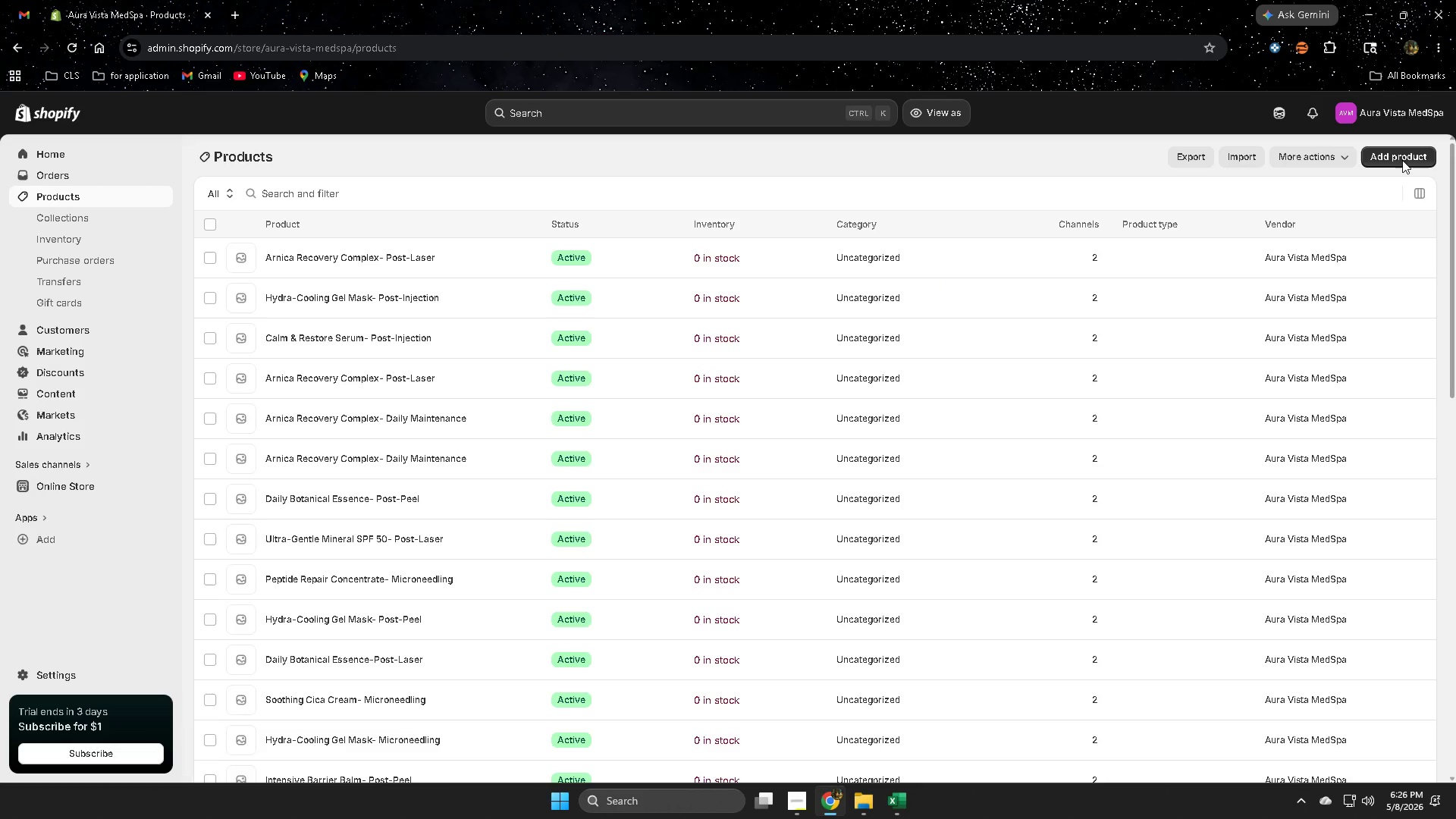 
left_click([1402, 160])
 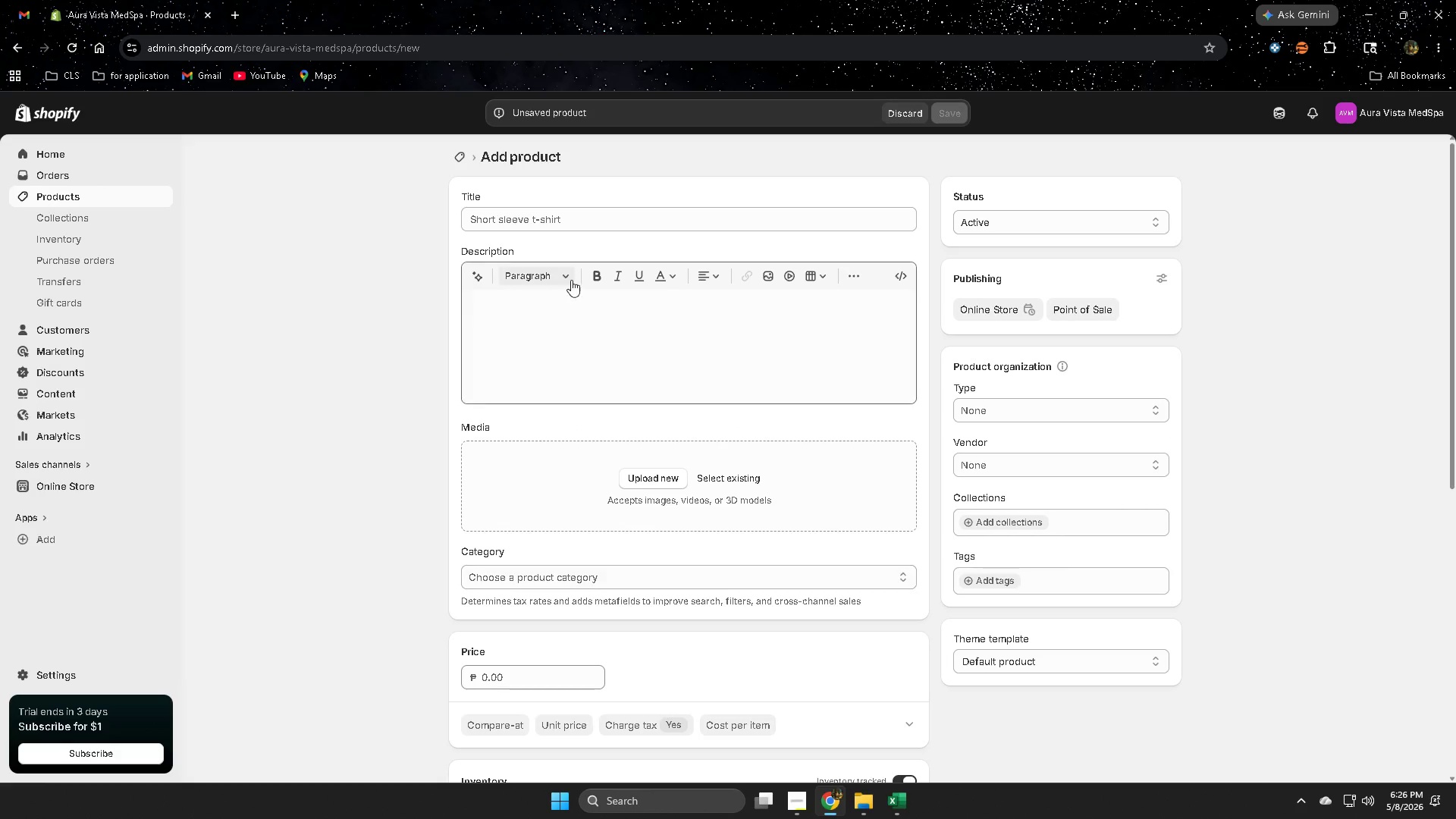 
scroll: coordinate [745, 657], scroll_direction: down, amount: 4.0
 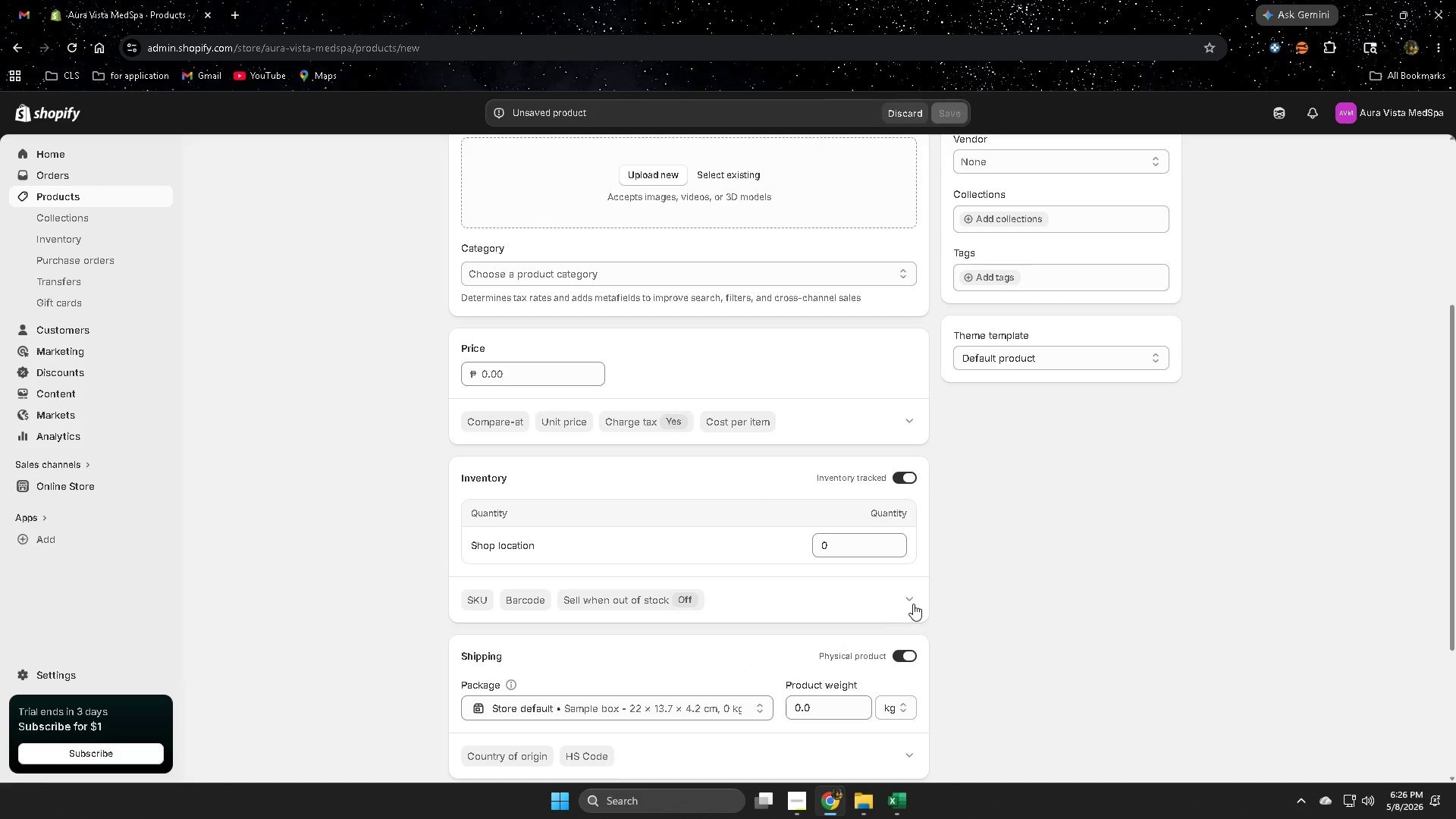 
left_click([913, 603])
 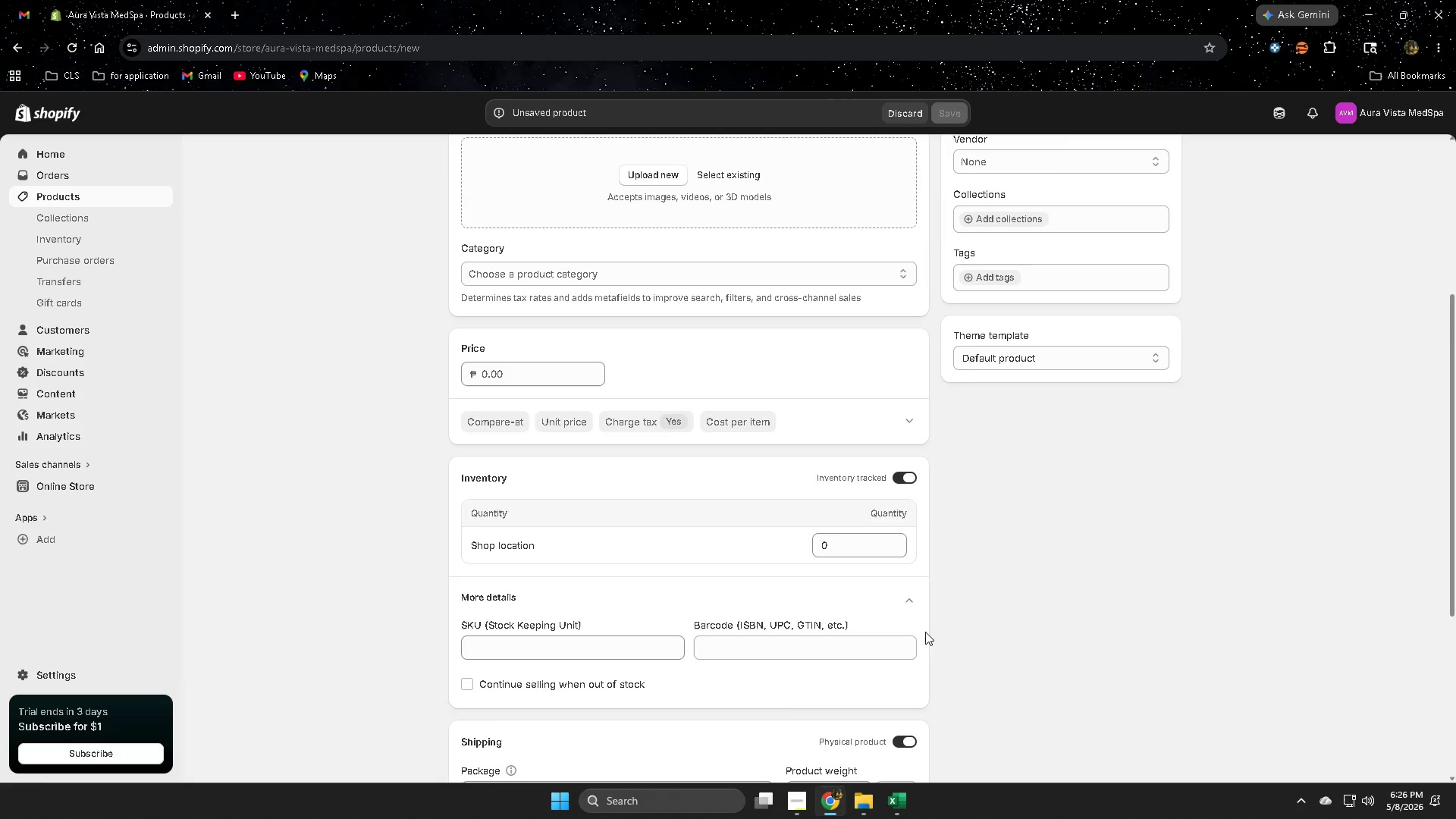 
scroll: coordinate [791, 656], scroll_direction: down, amount: 2.0
 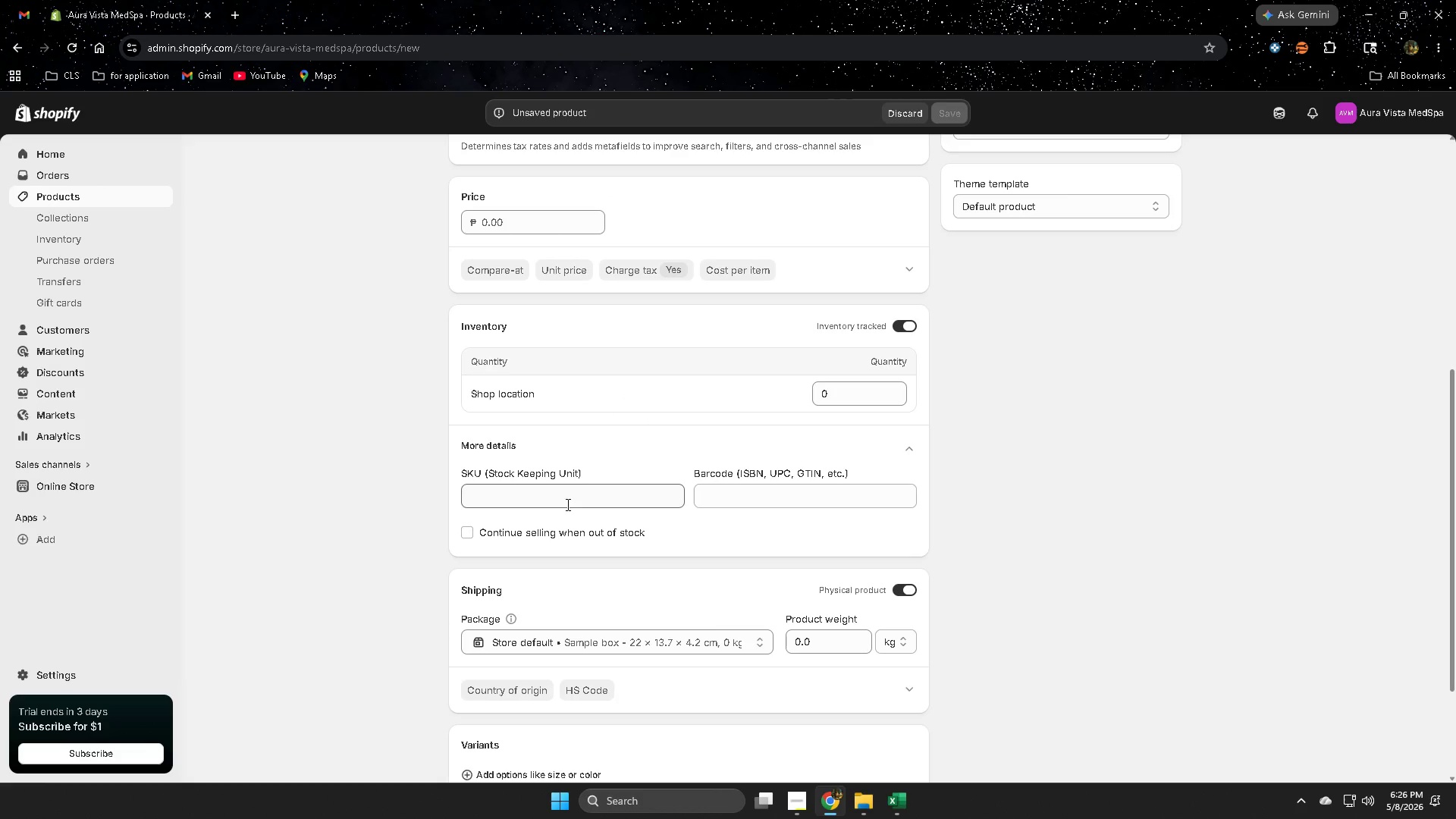 
left_click([567, 495])
 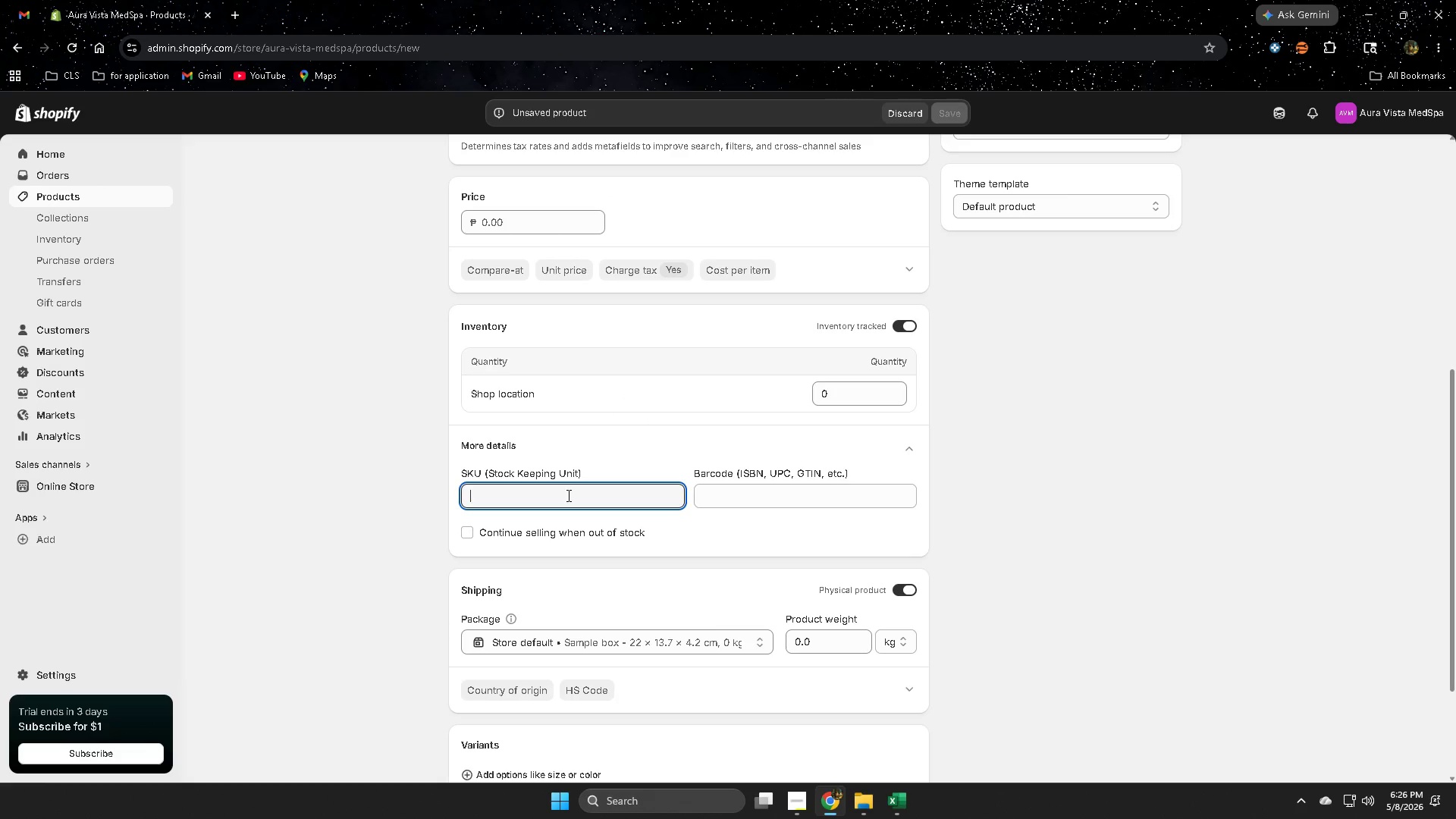 
key(Control+ControlLeft)
 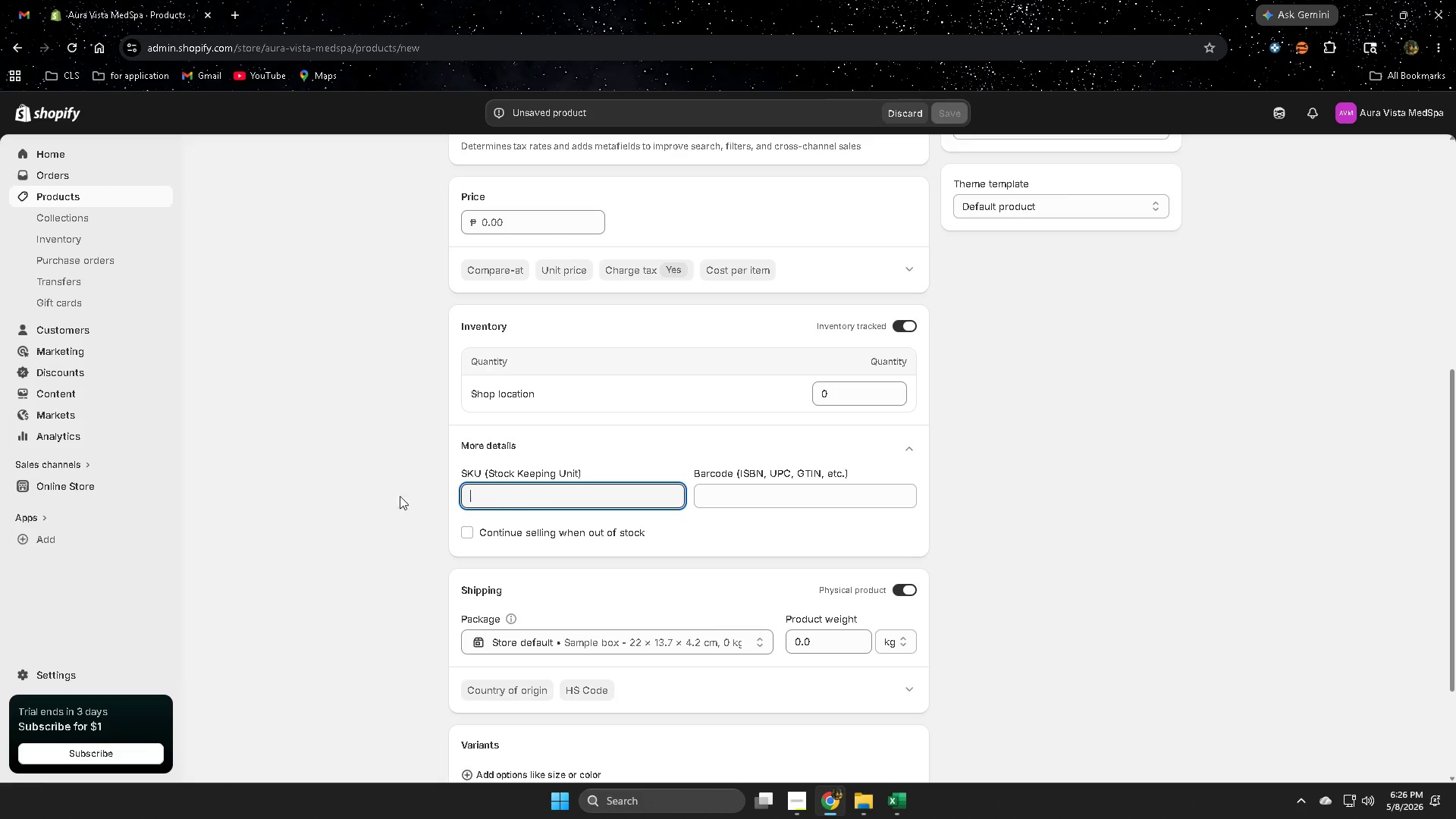 
key(Control+V)
 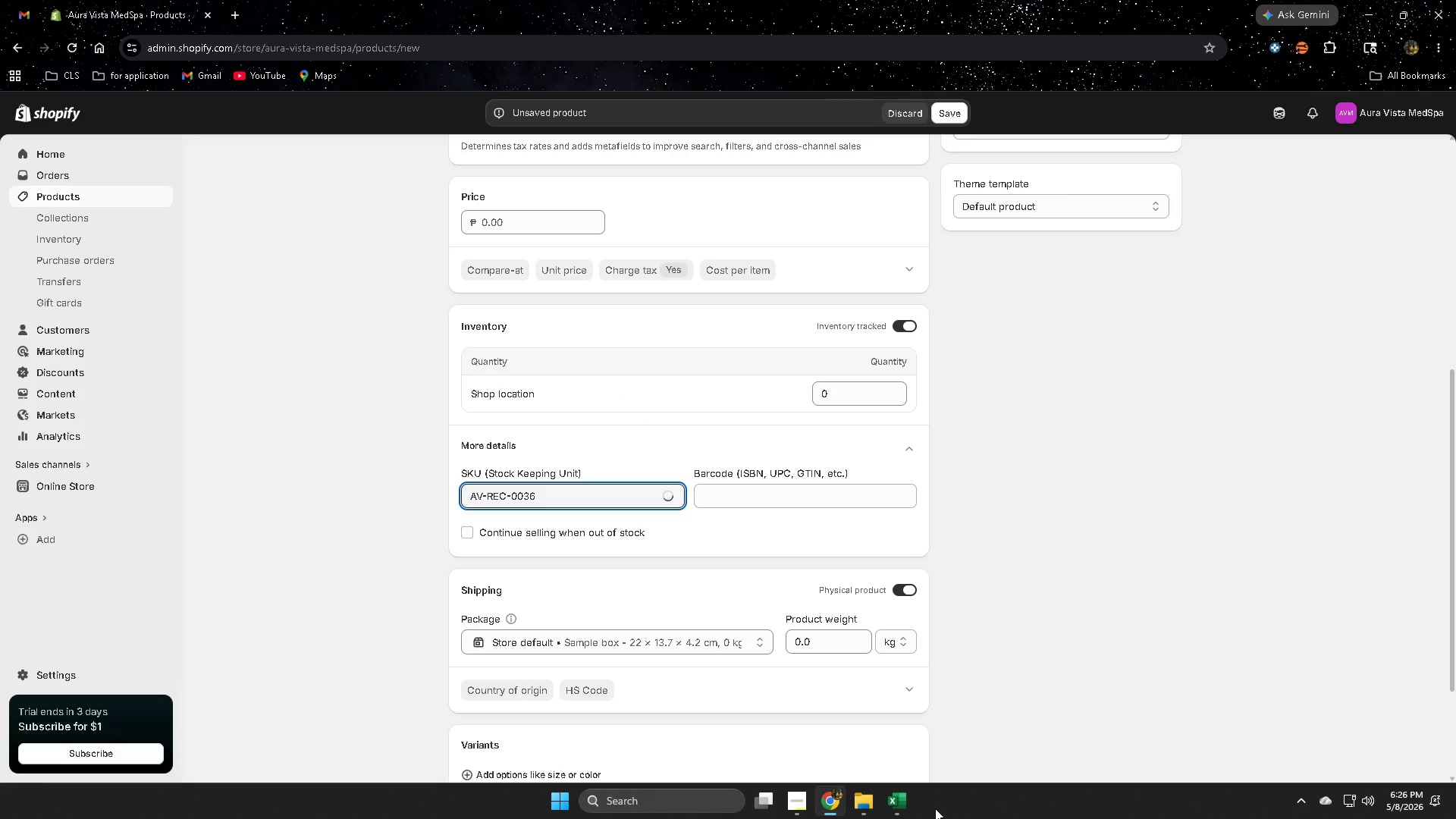 
left_click([905, 802])
 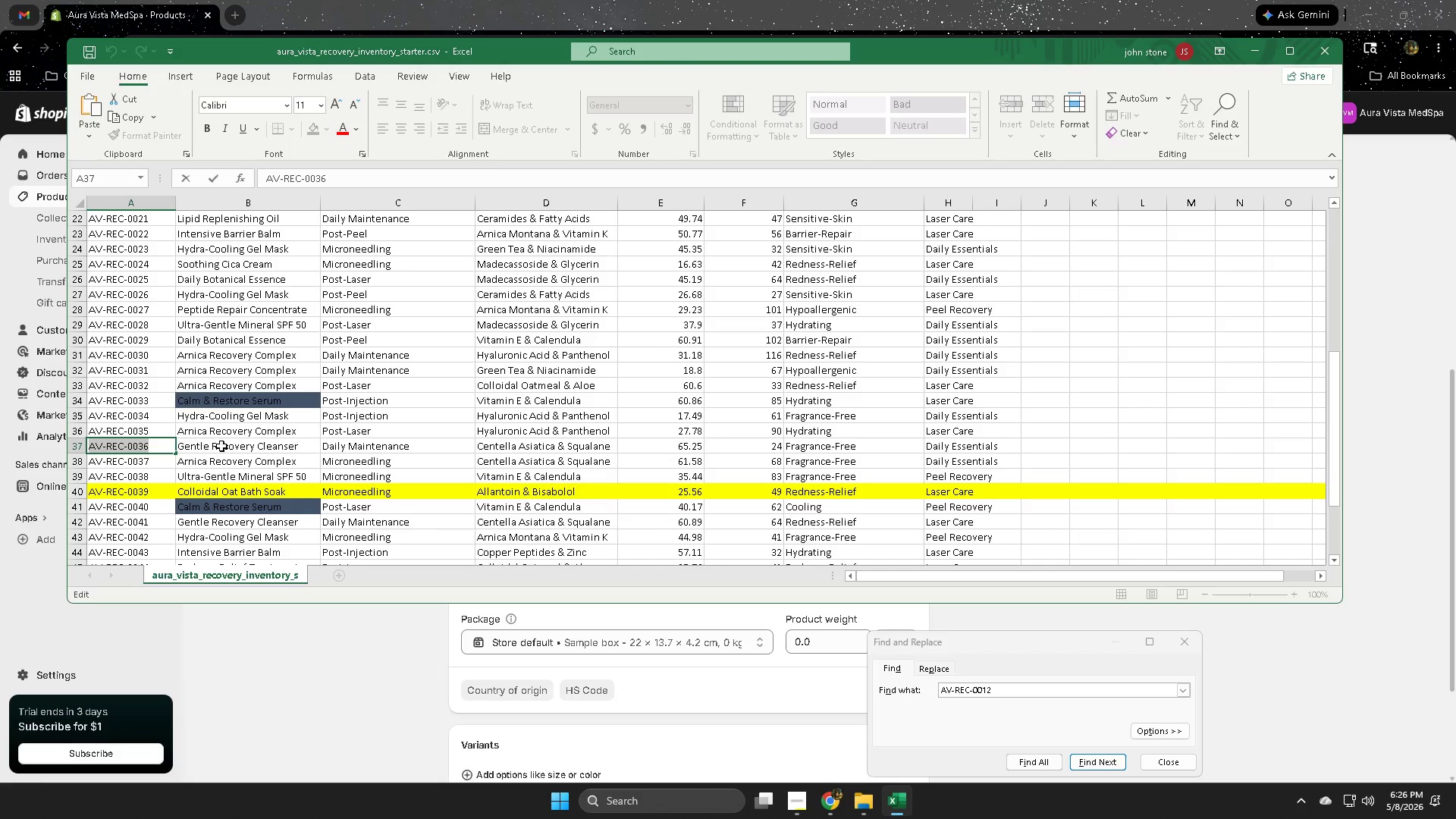 
double_click([221, 446])
 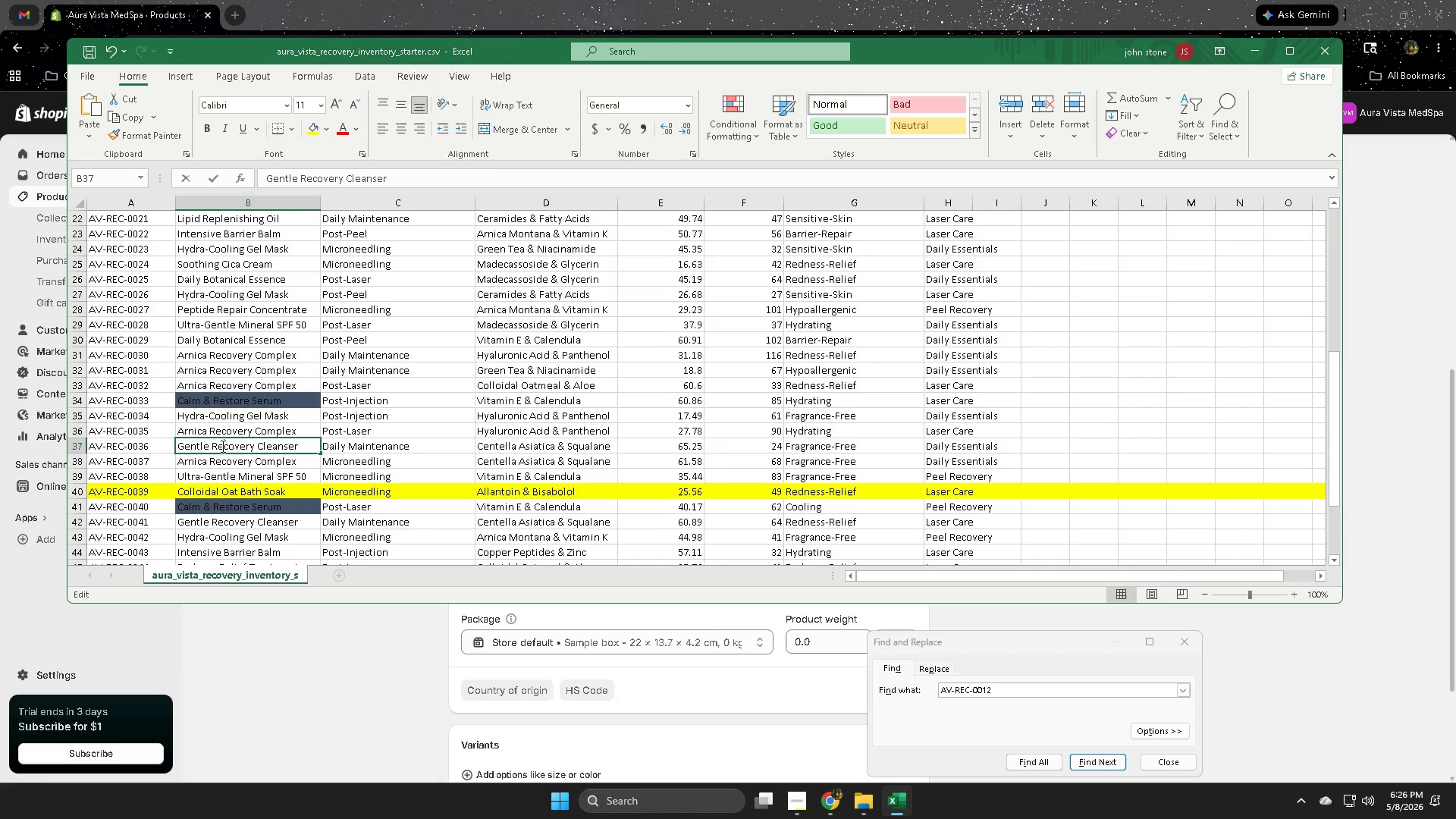 
triple_click([221, 446])
 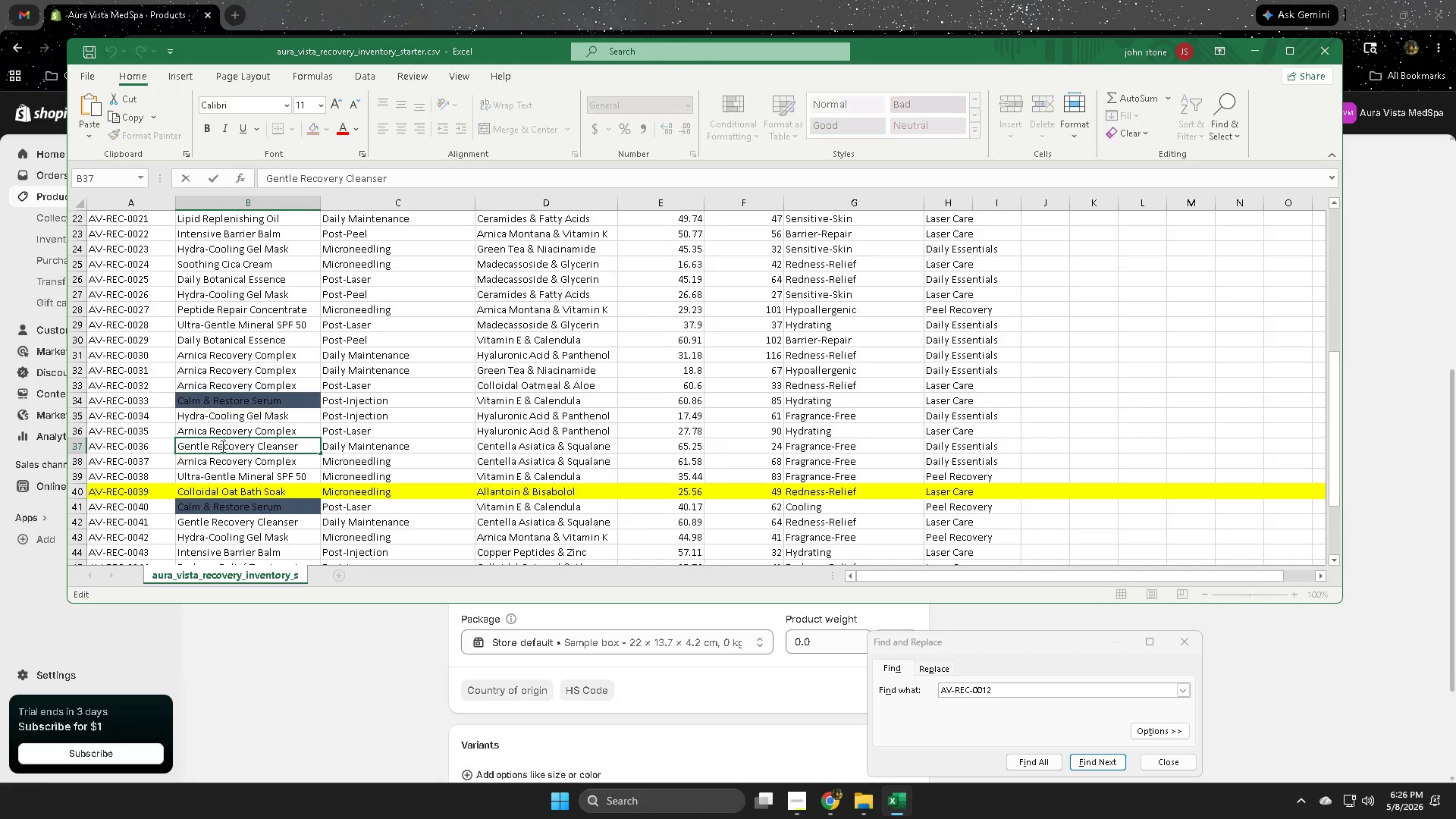 
triple_click([221, 446])
 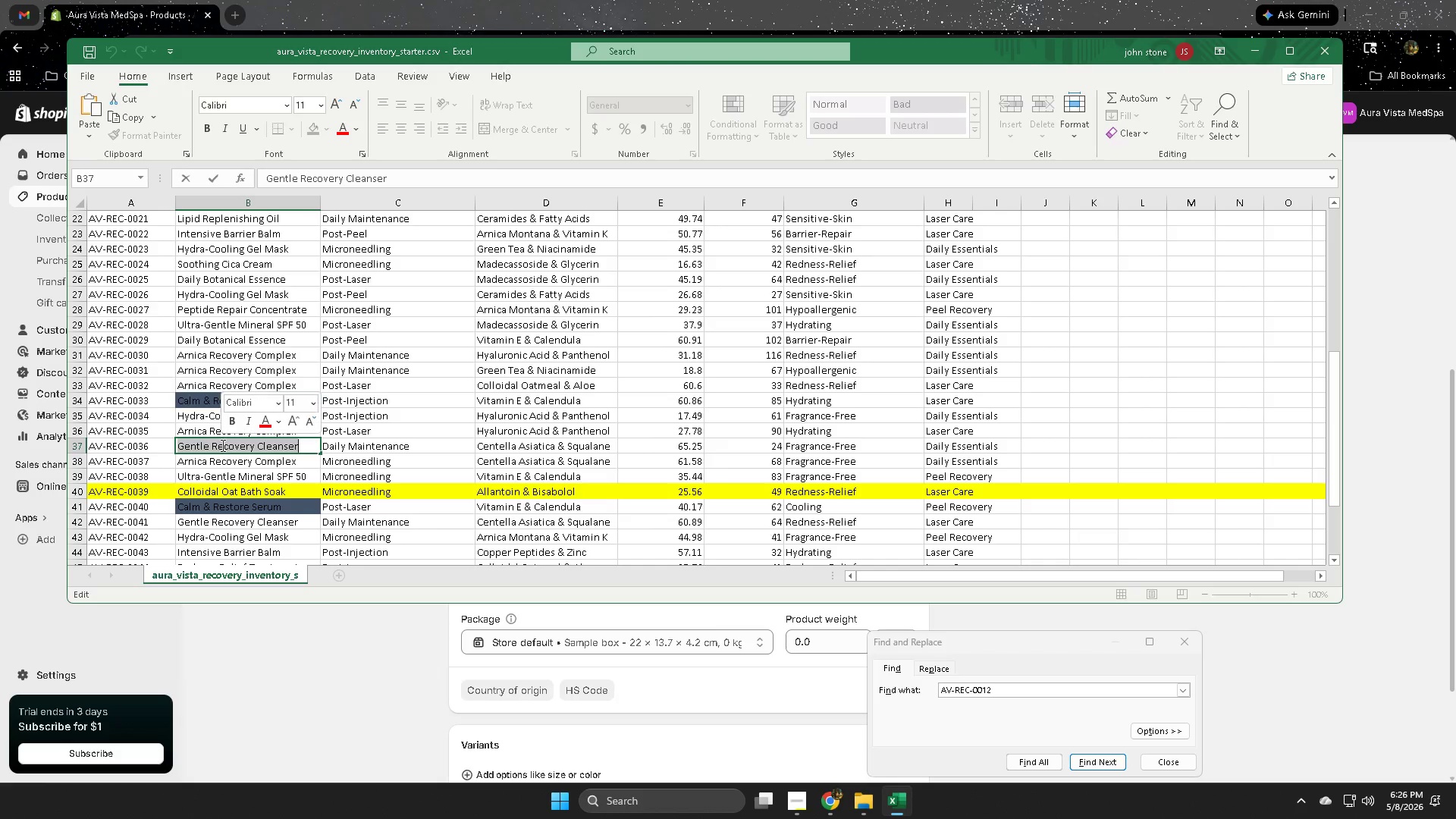 
key(Control+ControlLeft)
 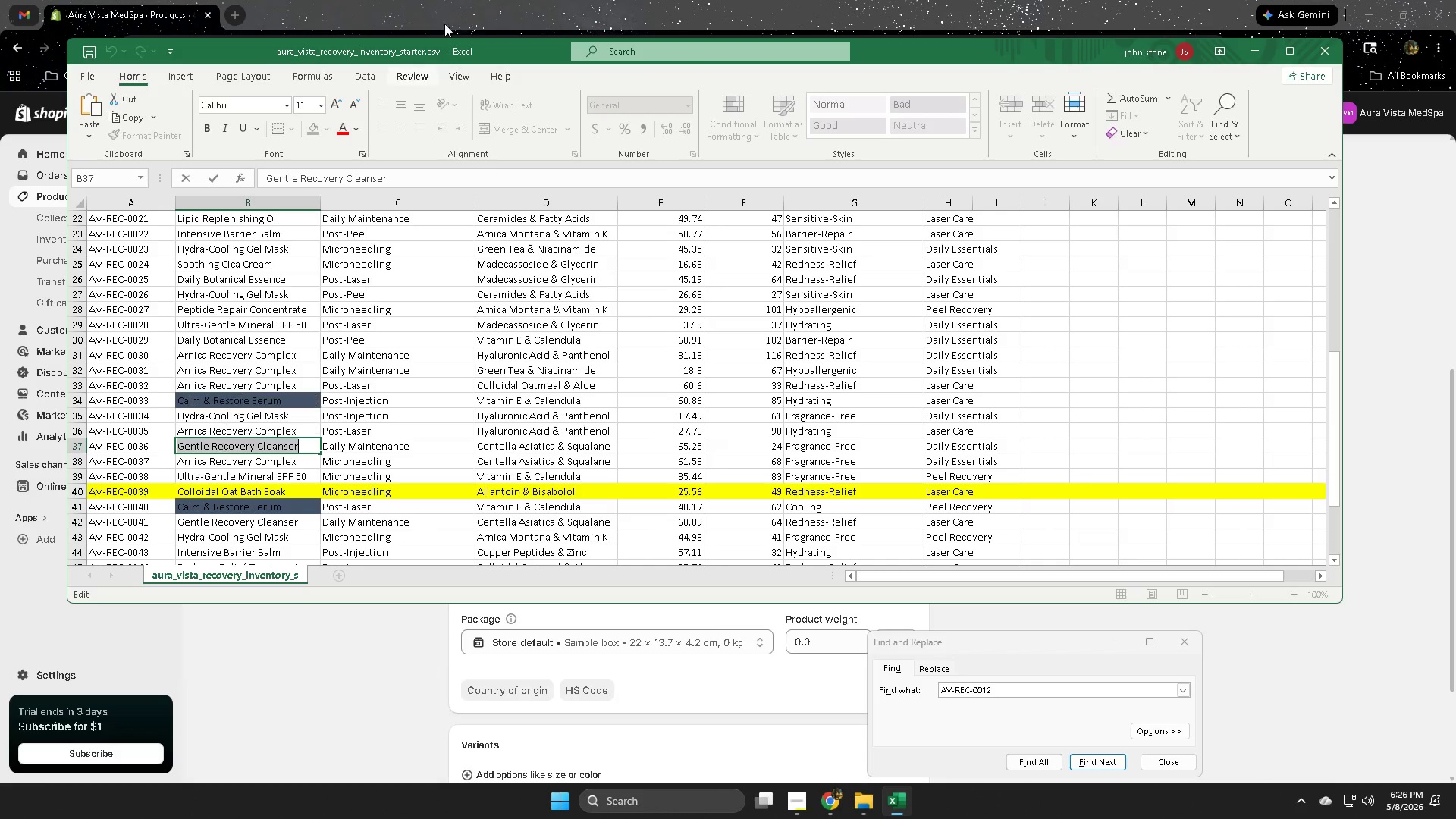 
key(Control+C)
 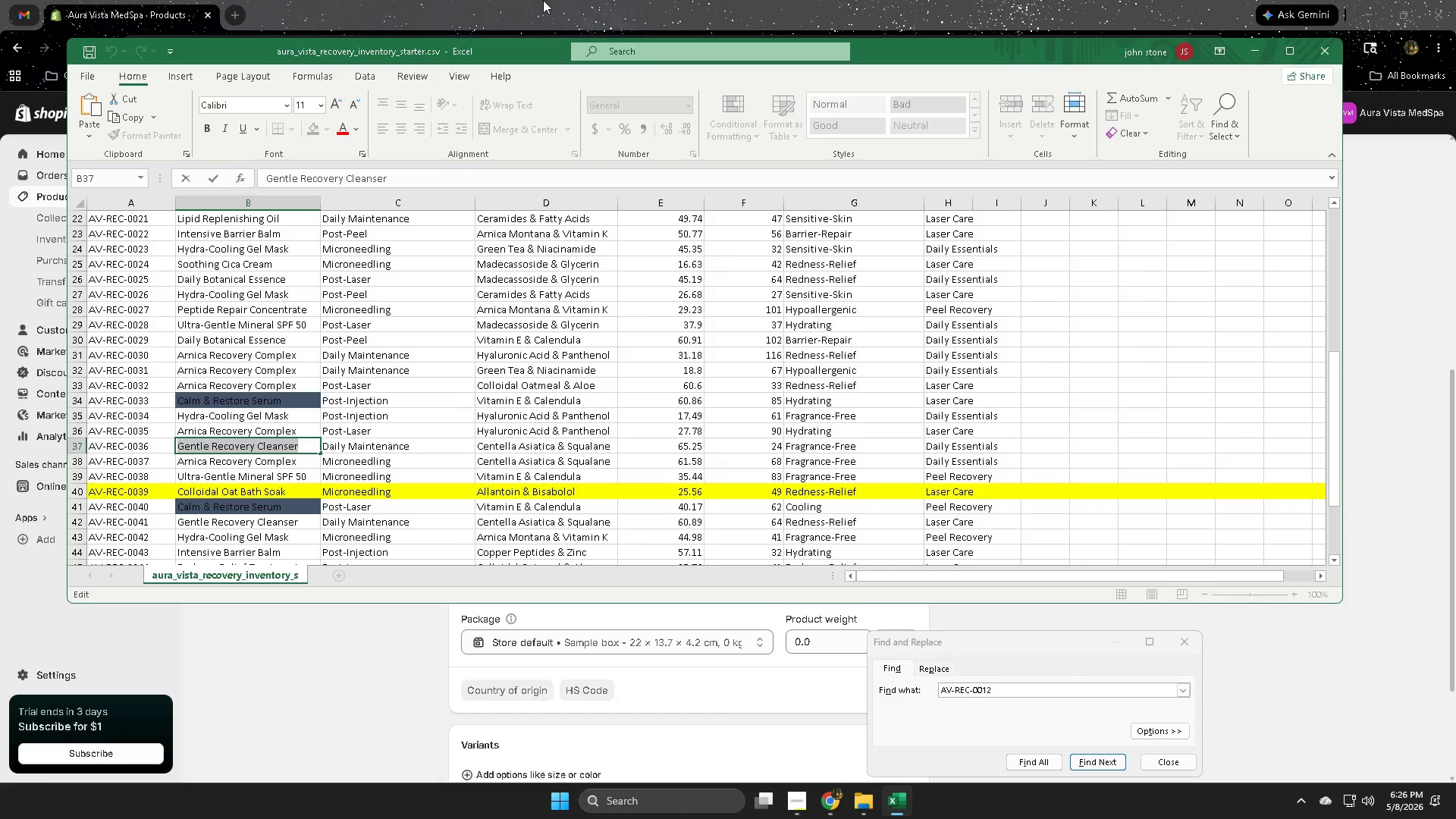 
left_click([543, 0])
 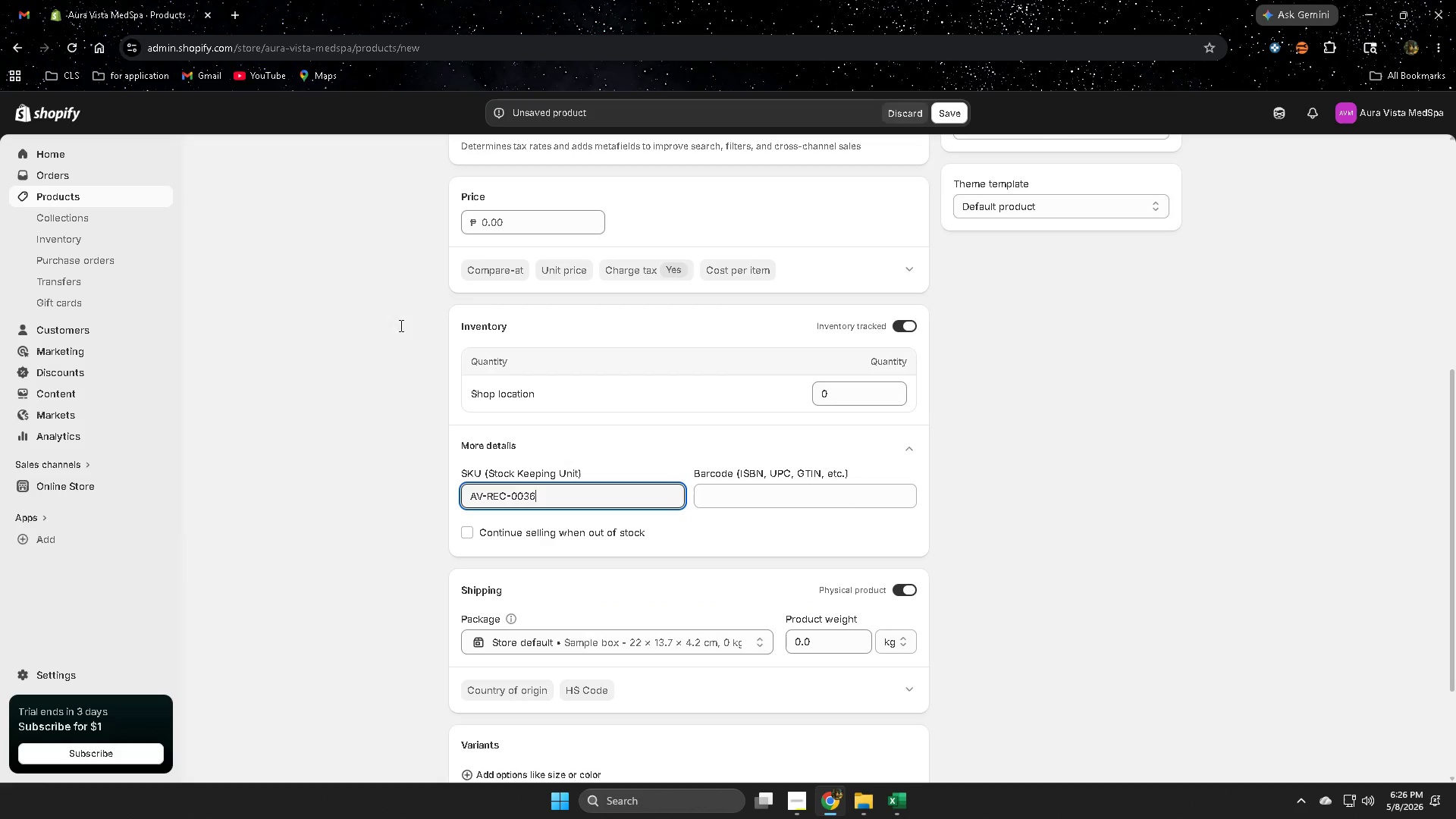 
scroll: coordinate [304, 604], scroll_direction: up, amount: 11.0
 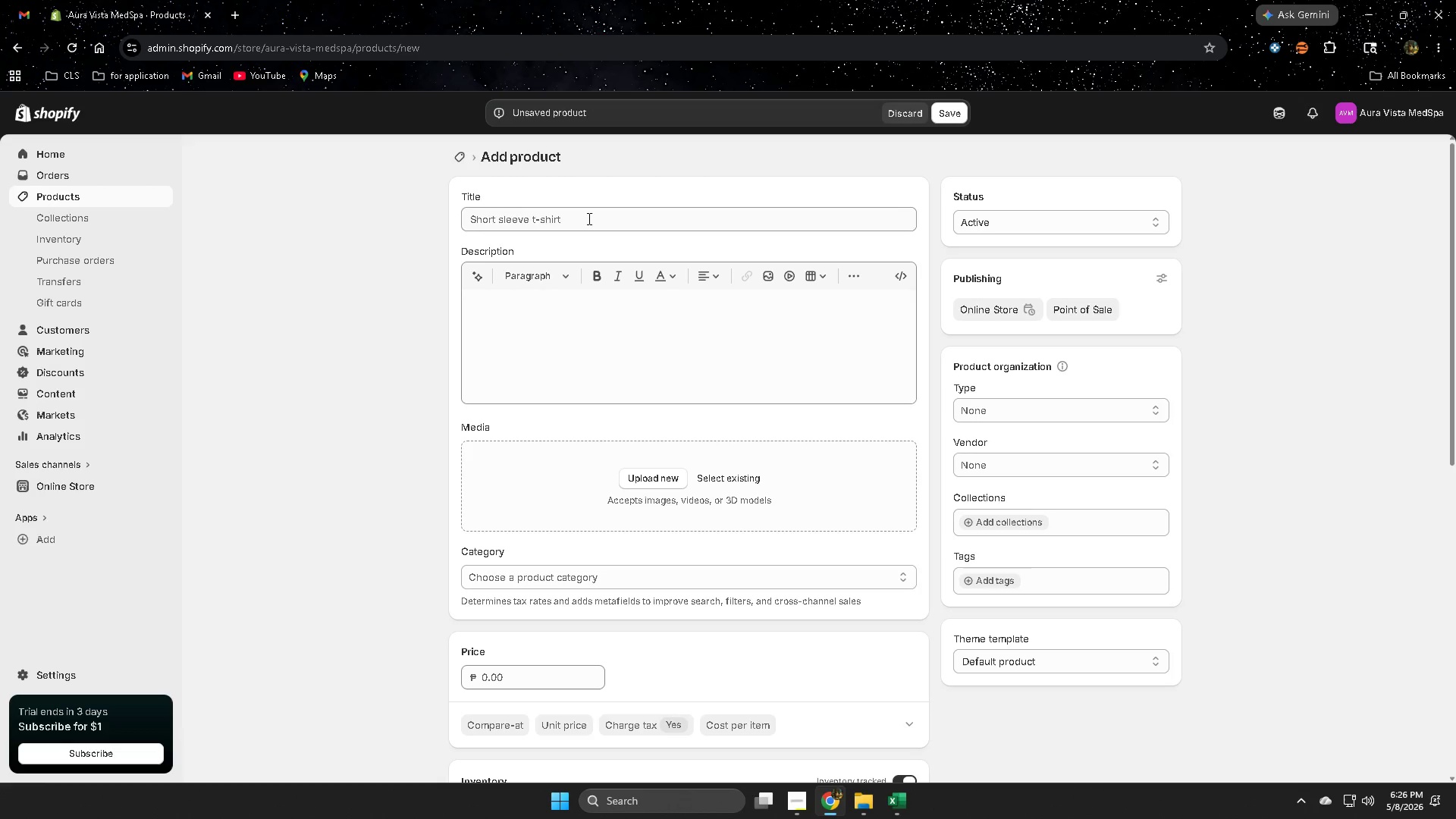 
double_click([588, 218])
 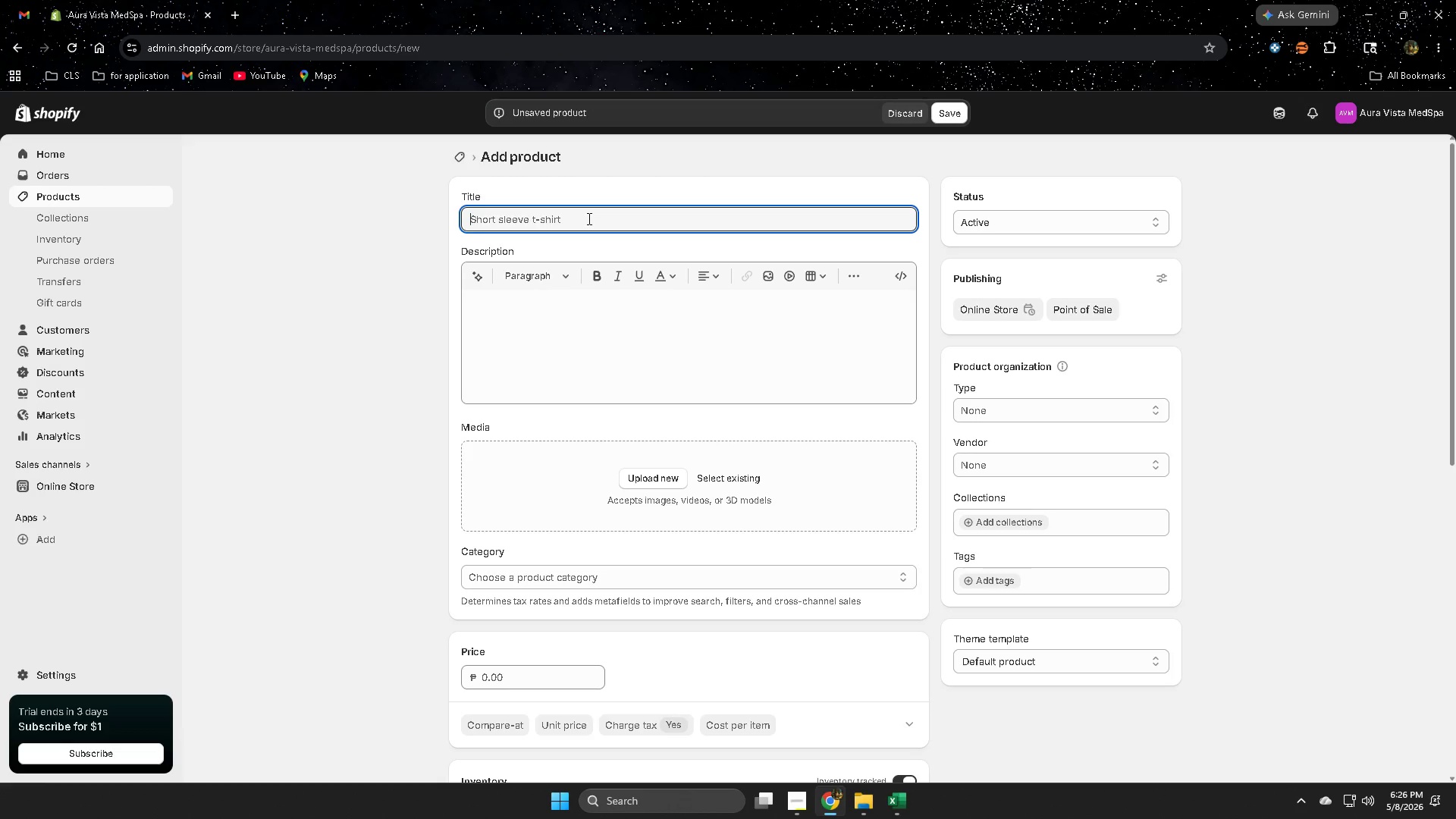 
key(Control+ControlLeft)
 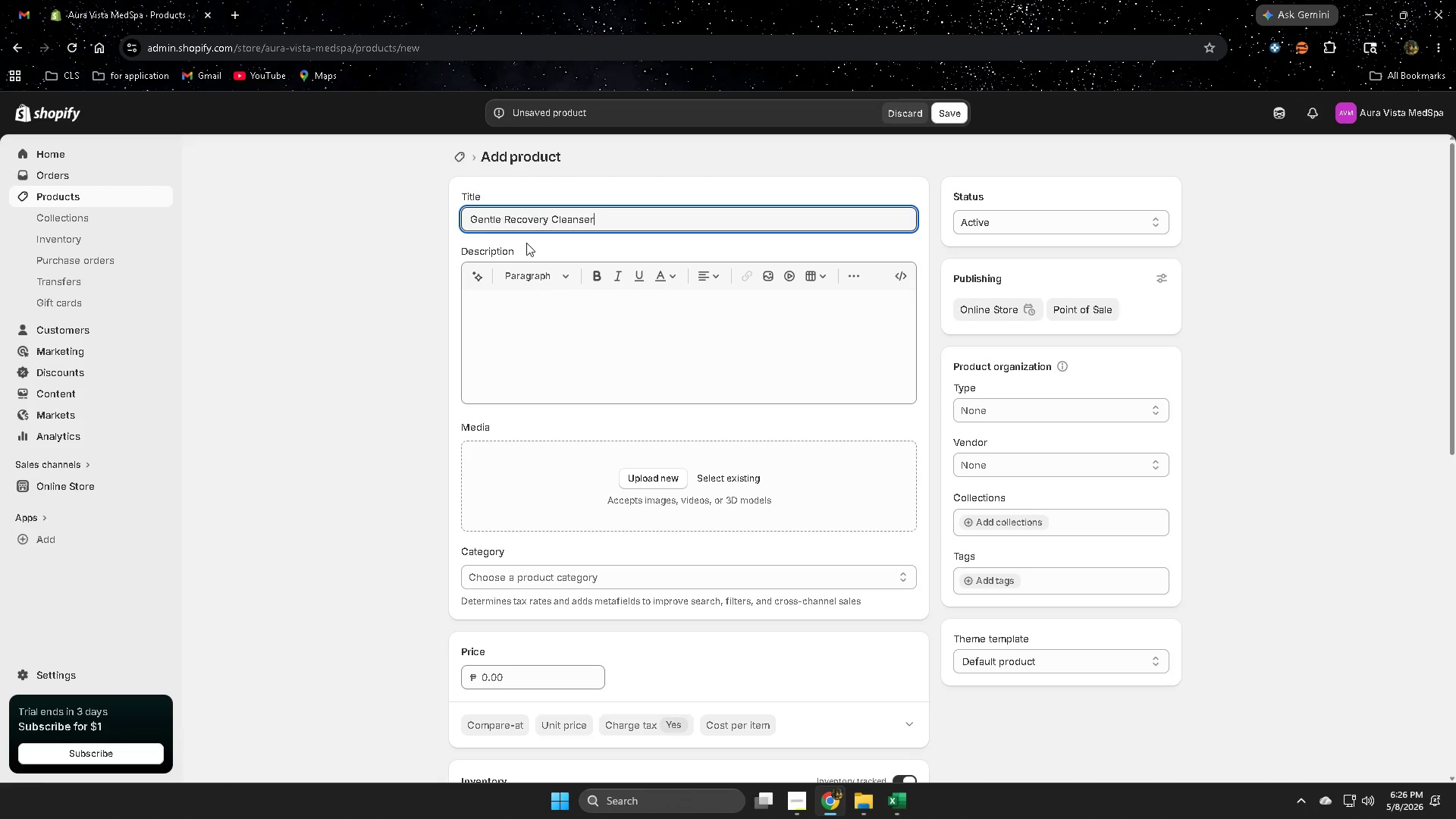 
key(Control+V)
 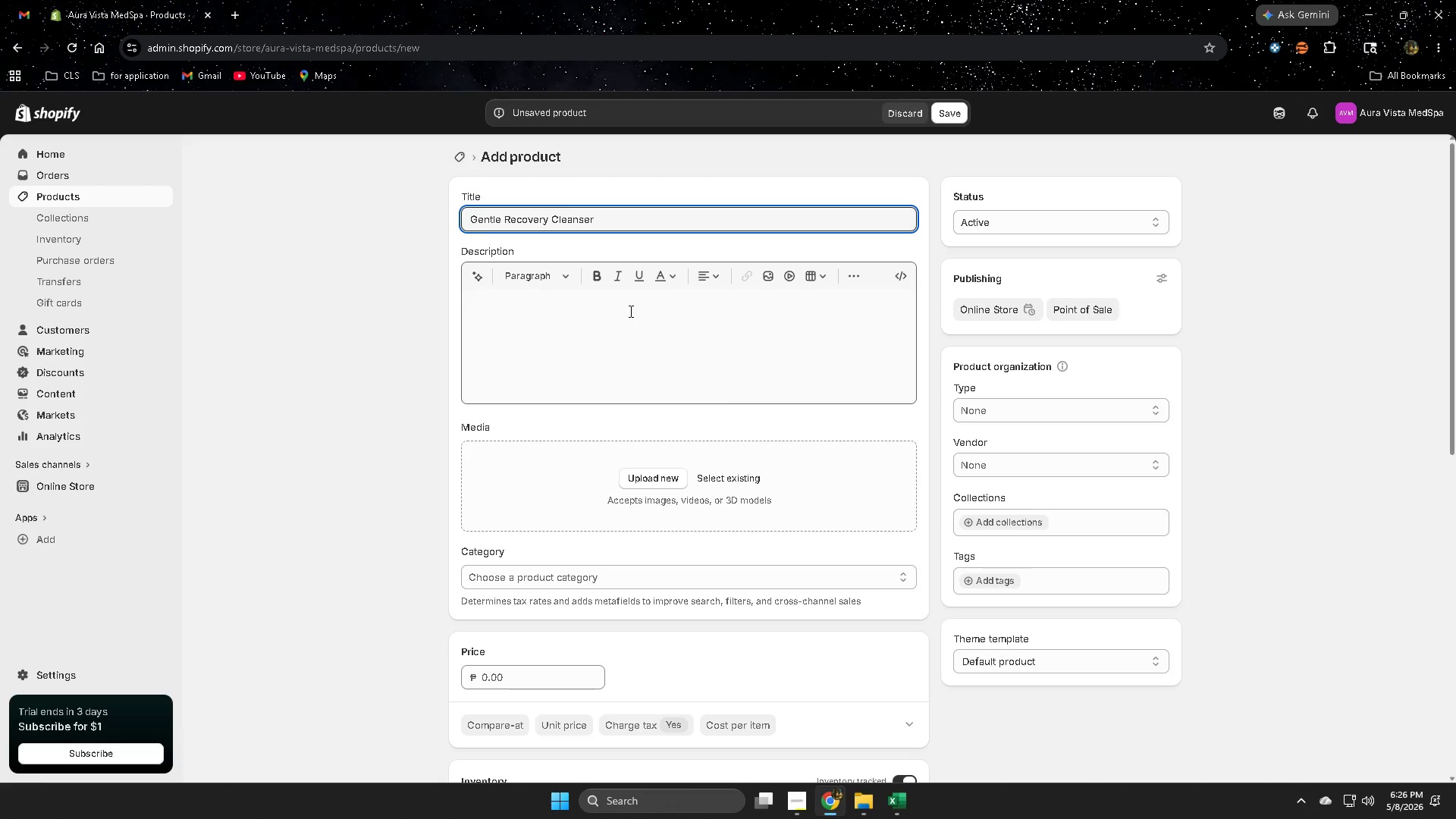 
key(Minus)
 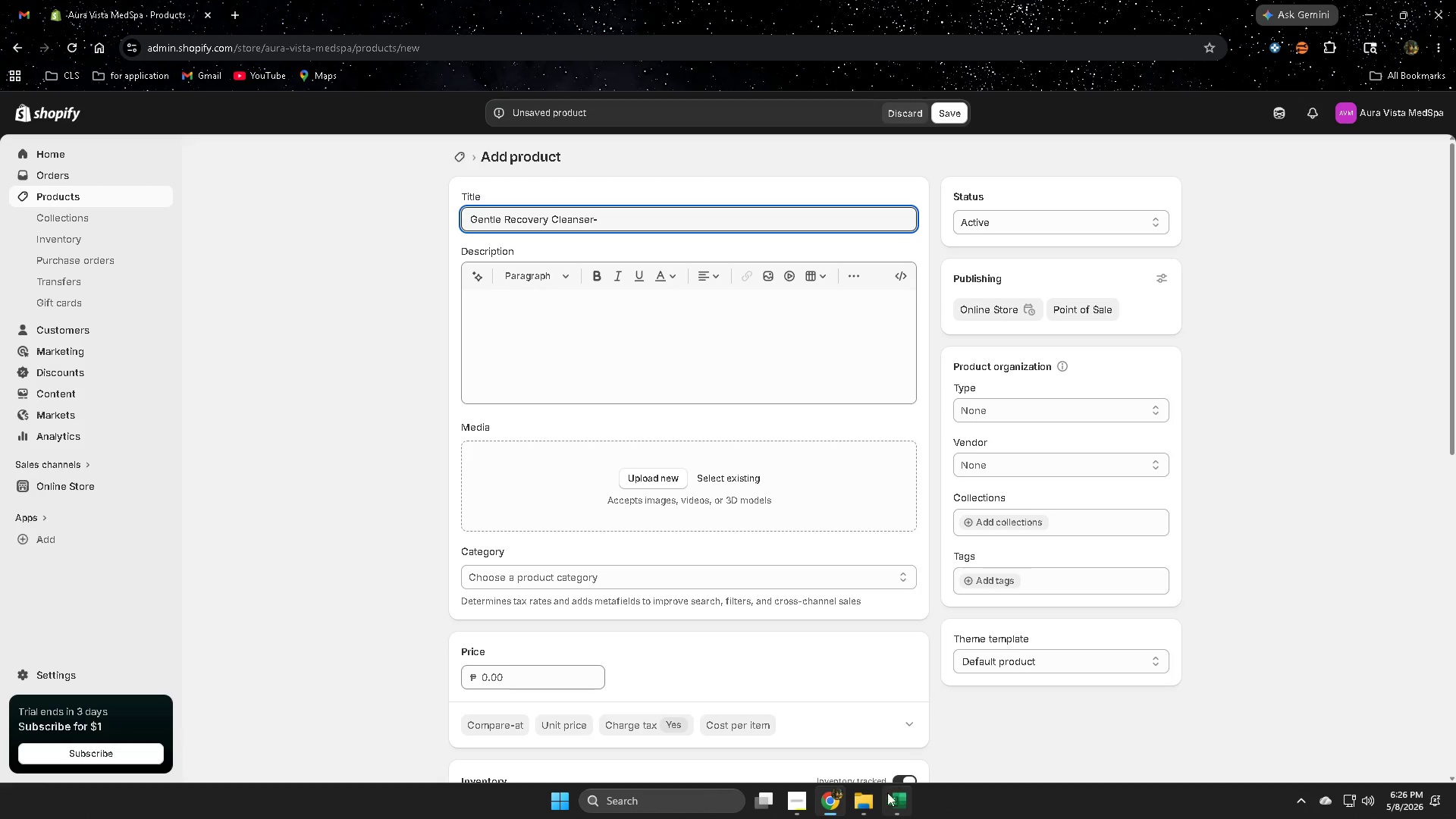 
left_click([902, 806])
 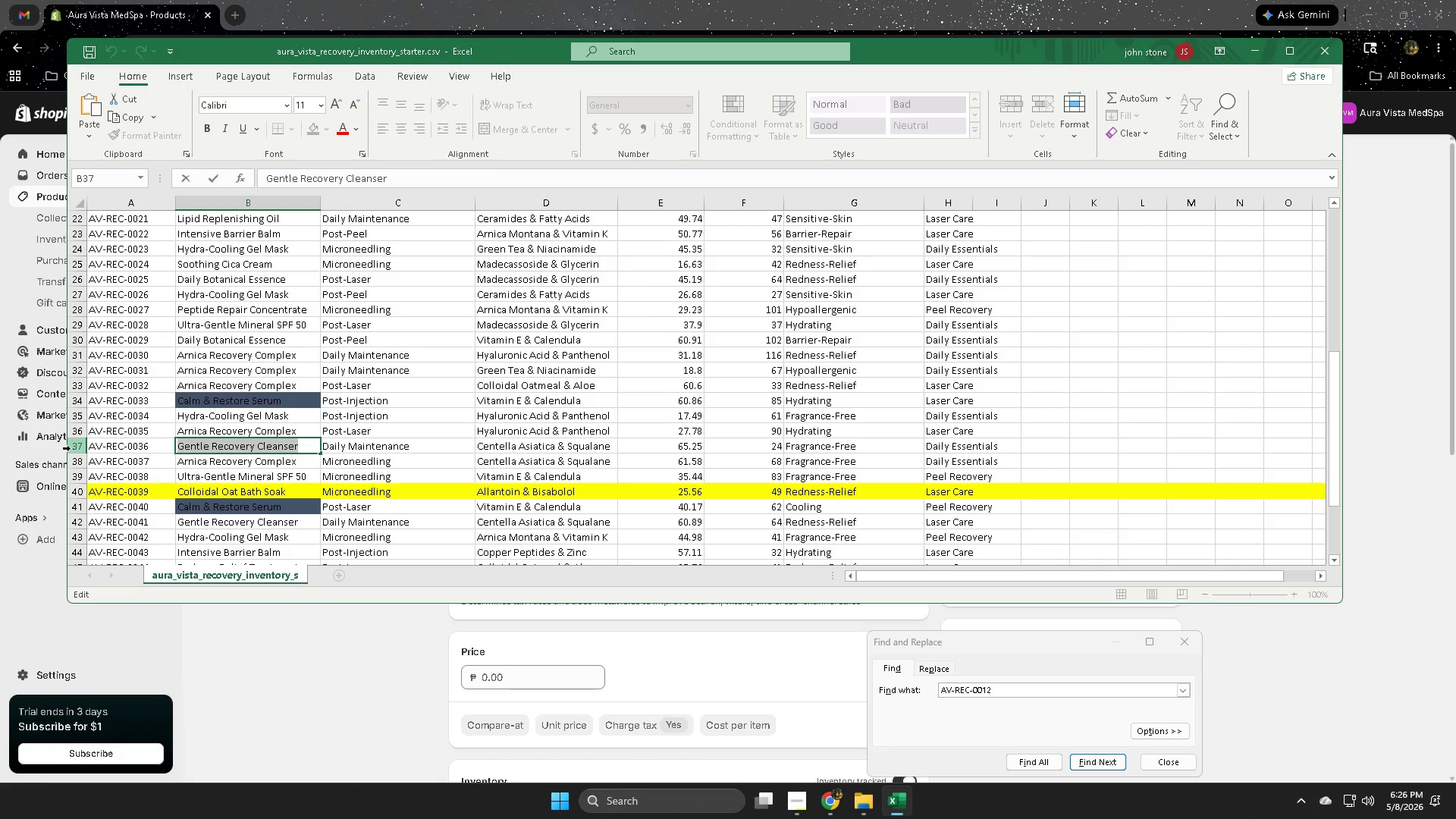 
left_click([73, 447])
 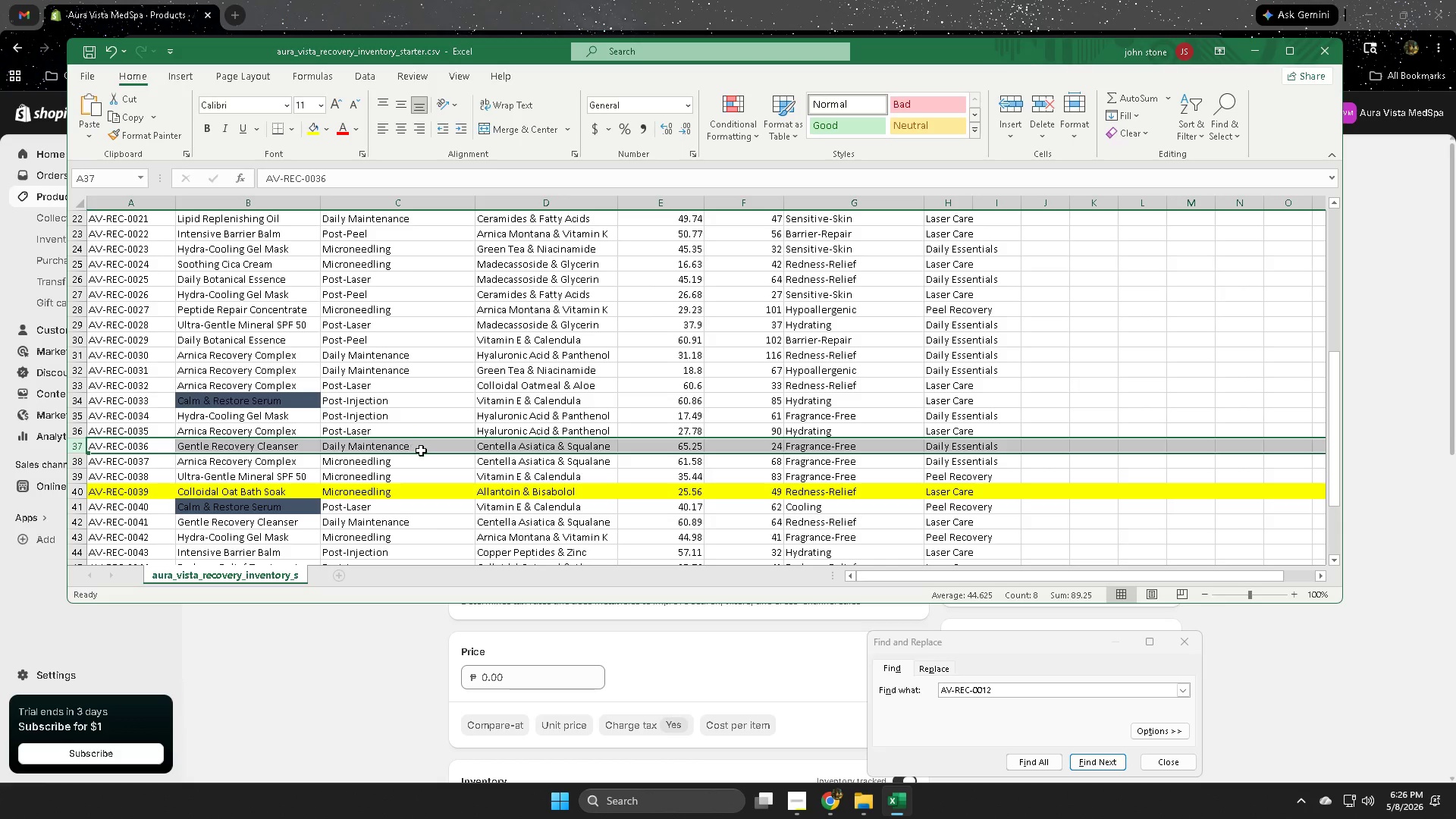 
double_click([430, 445])
 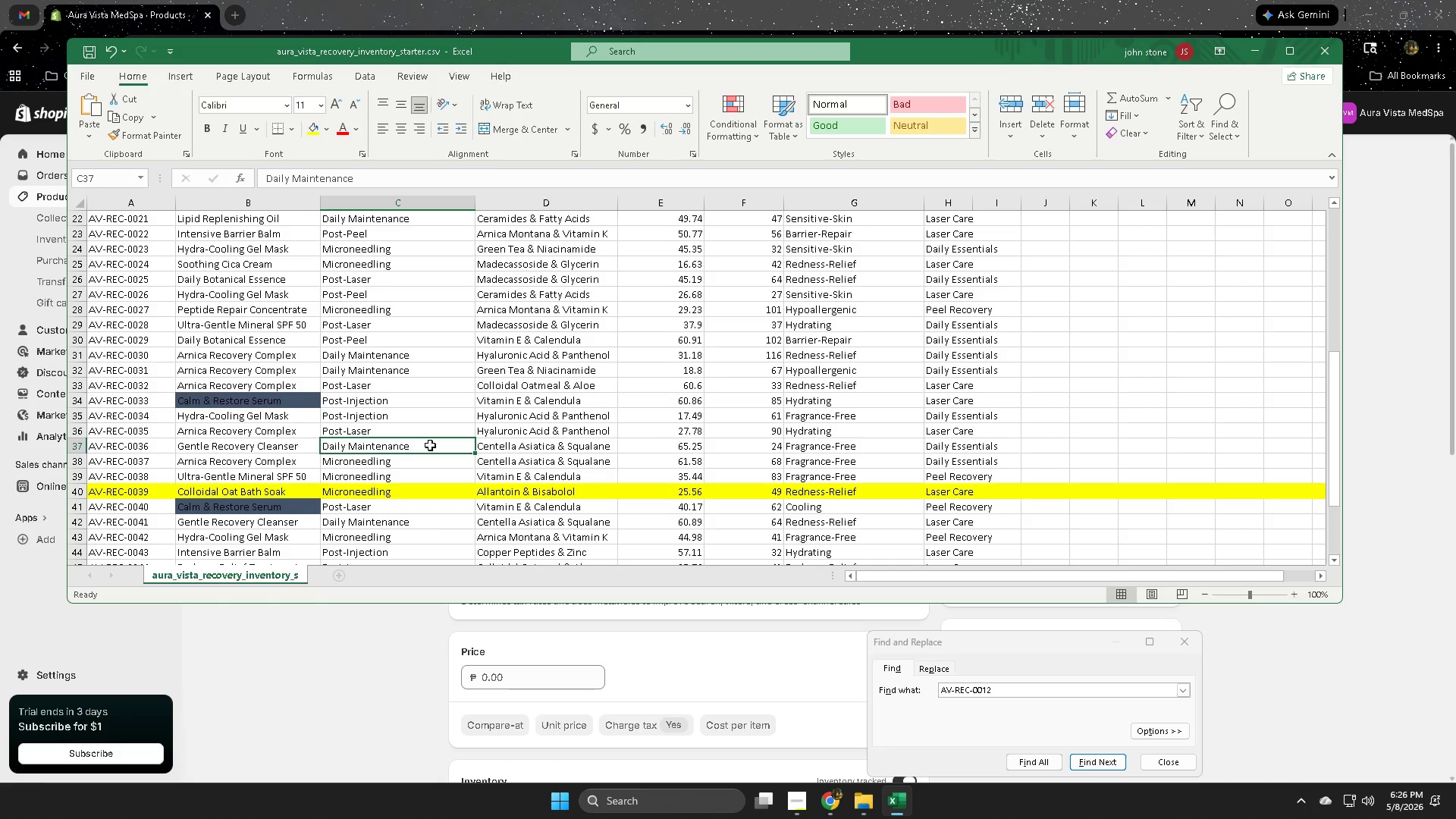 
triple_click([430, 445])
 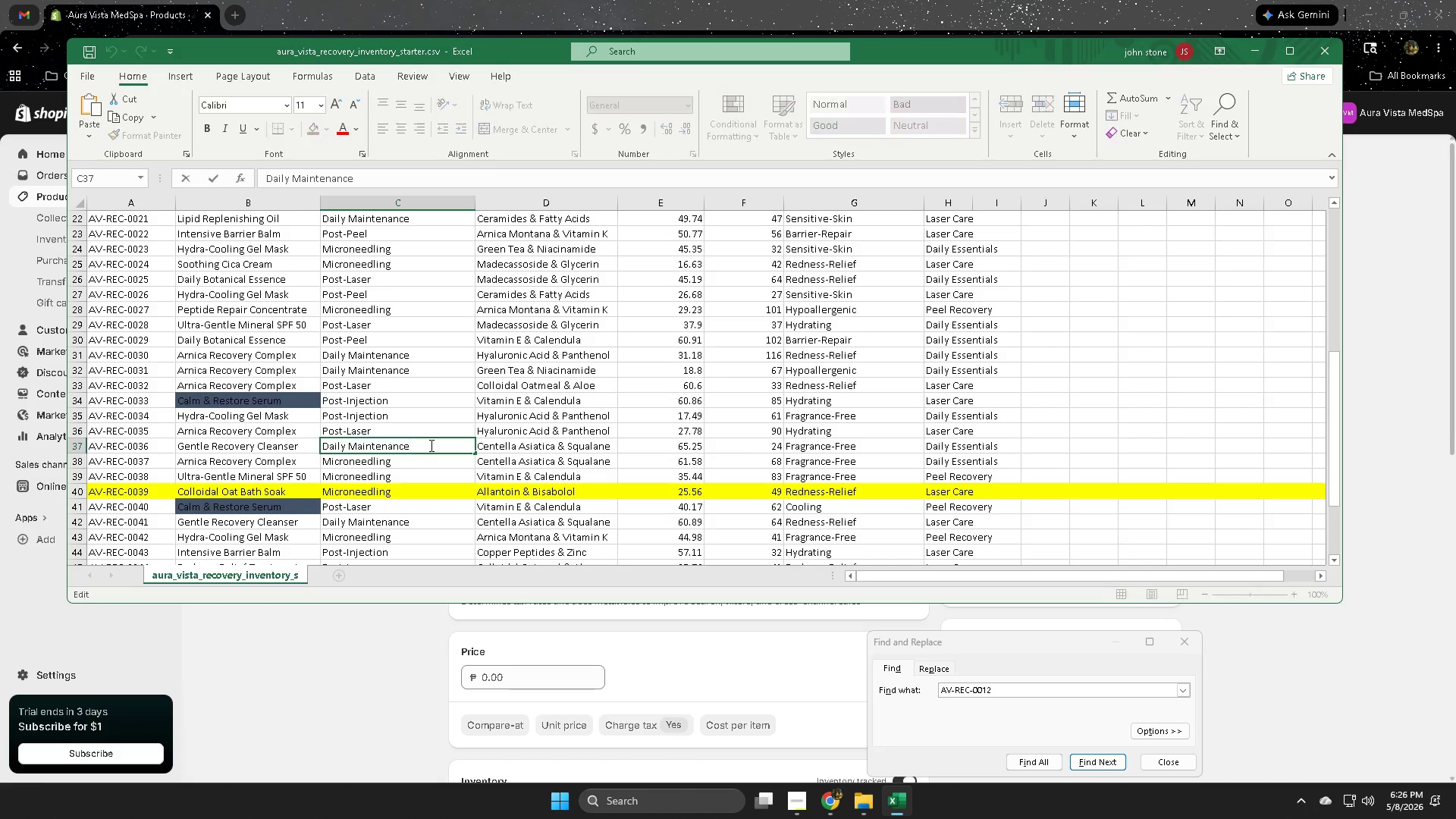 
triple_click([430, 445])
 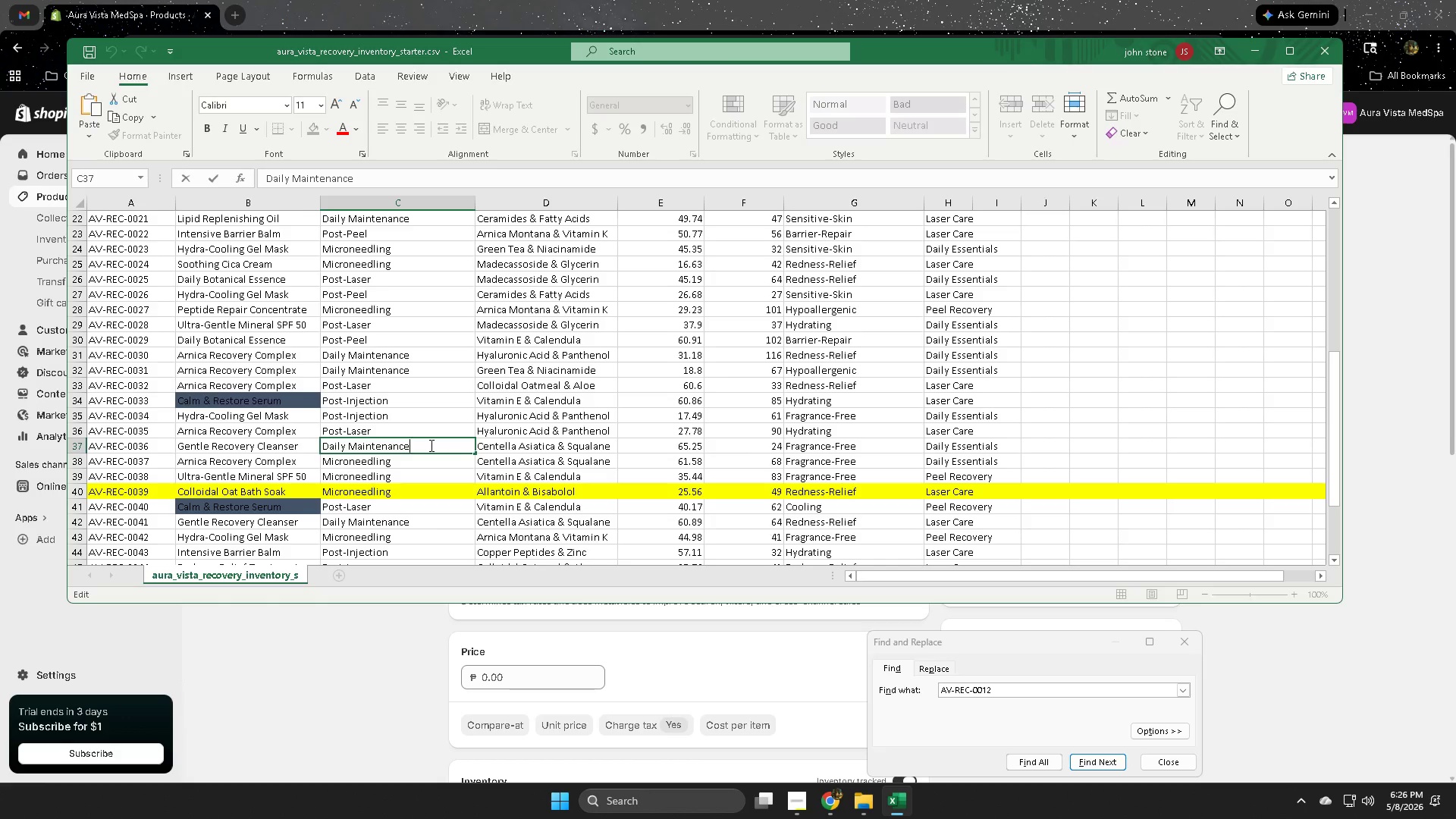 
triple_click([430, 445])
 